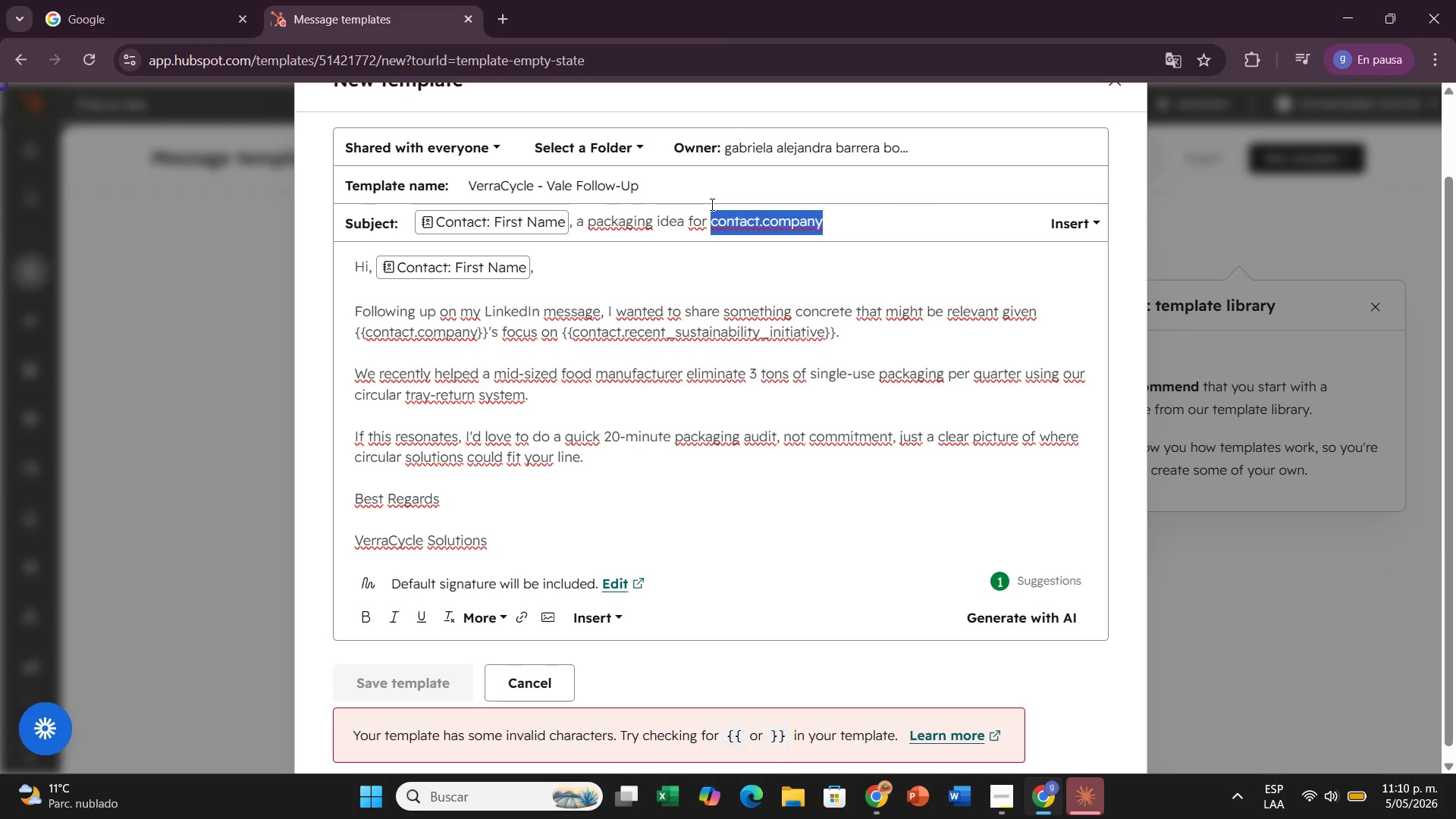 
key(Backspace)
 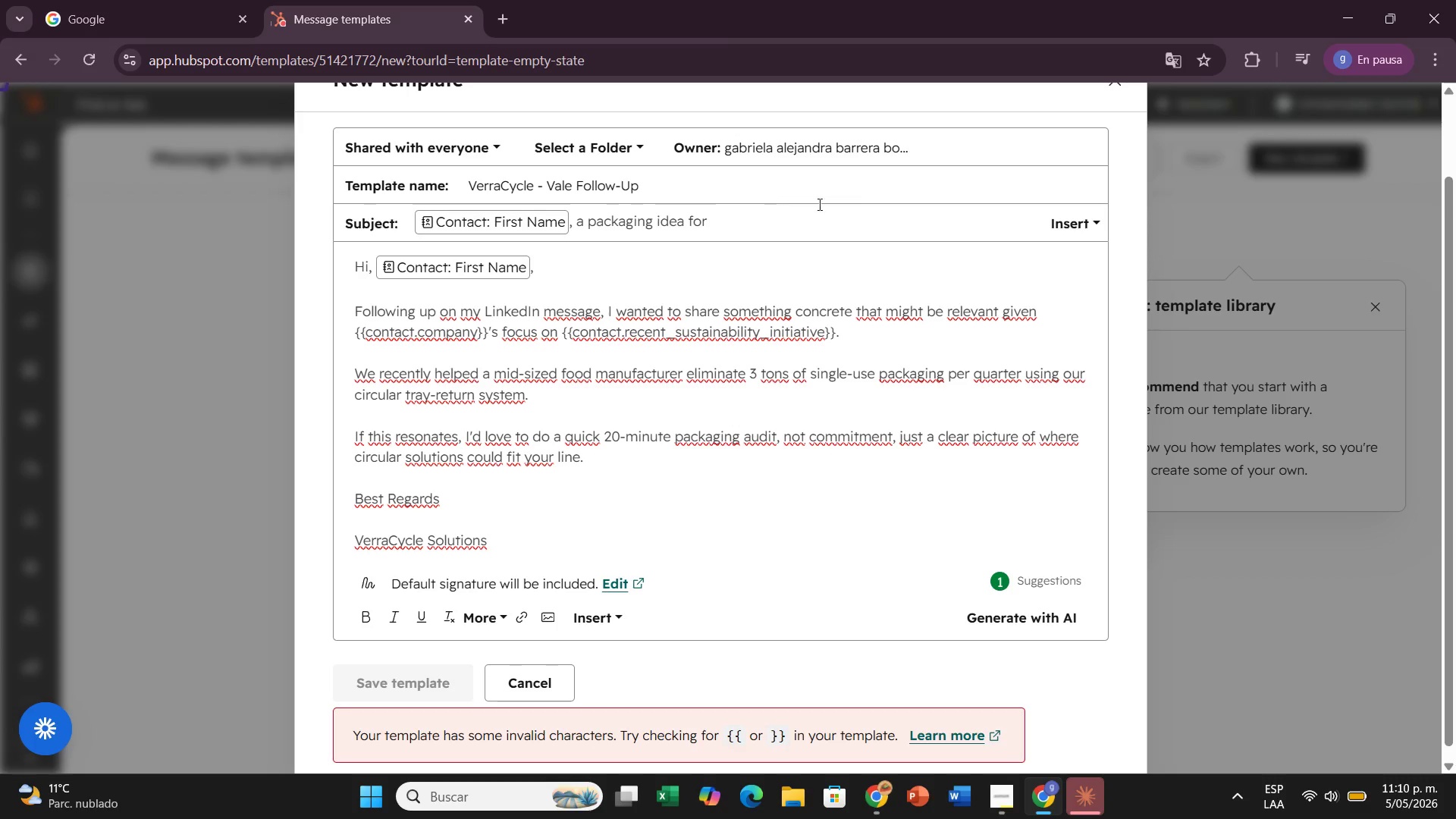 
wait(5.17)
 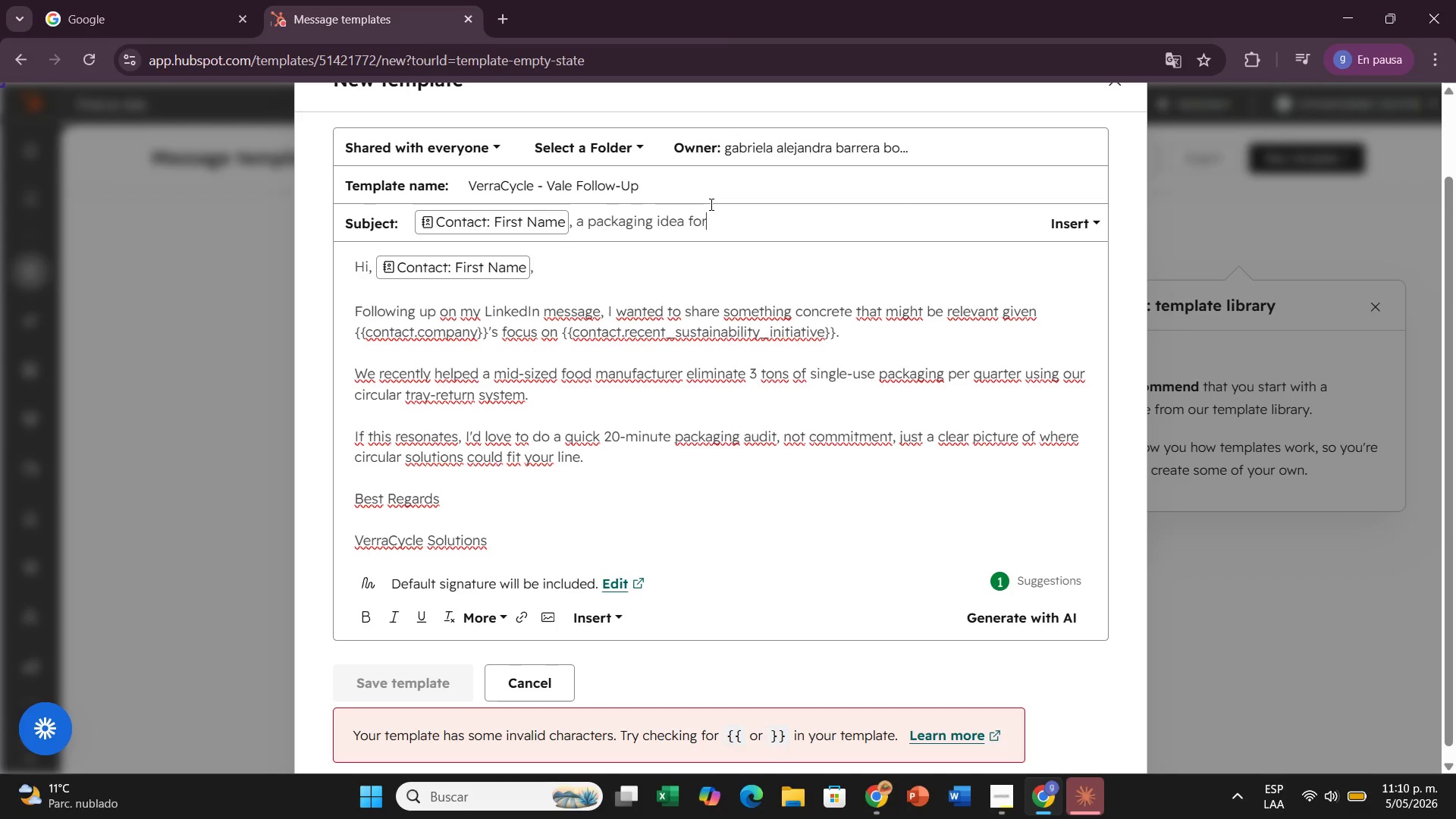 
left_click([1084, 229])
 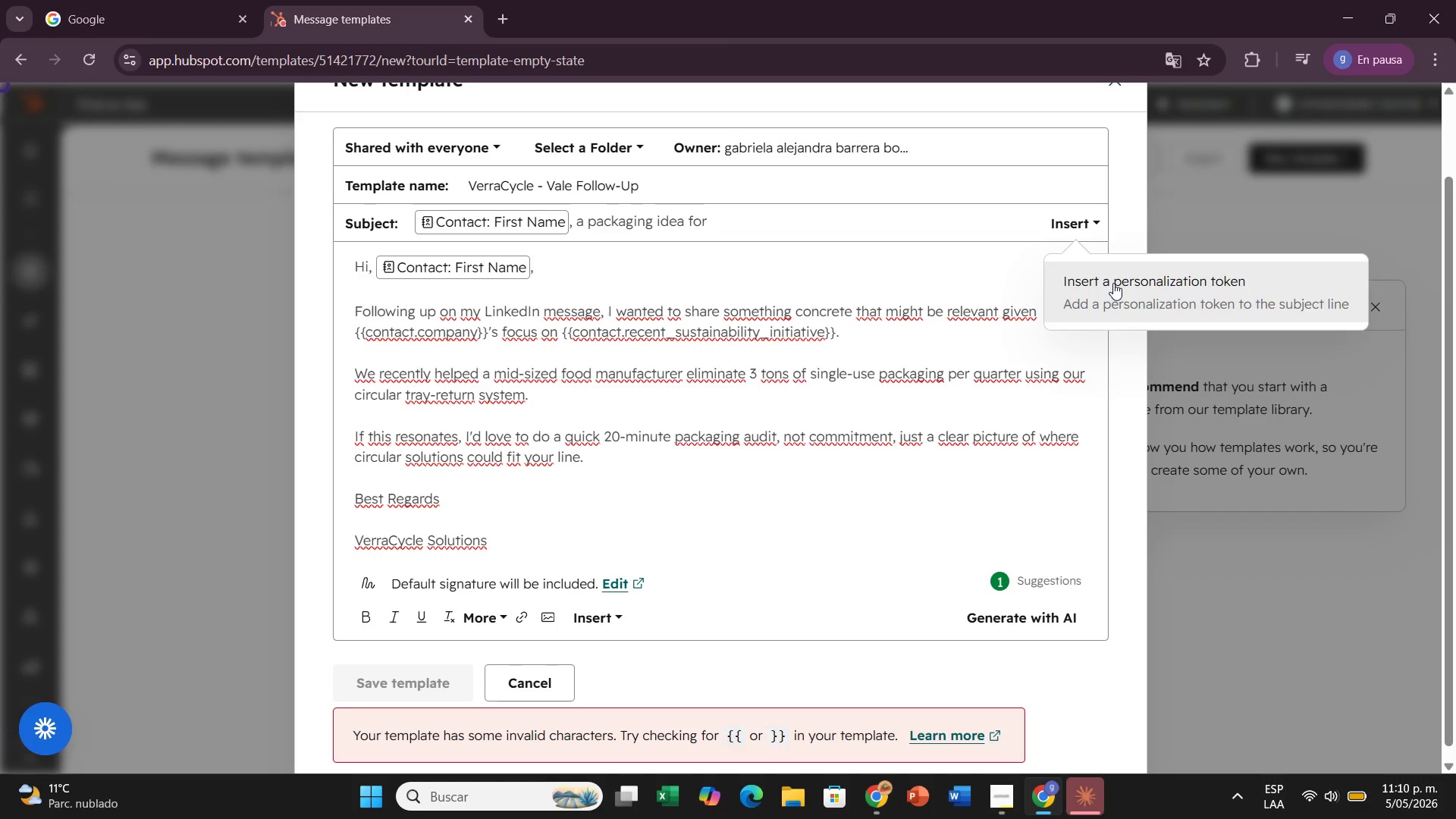 
left_click([1113, 283])
 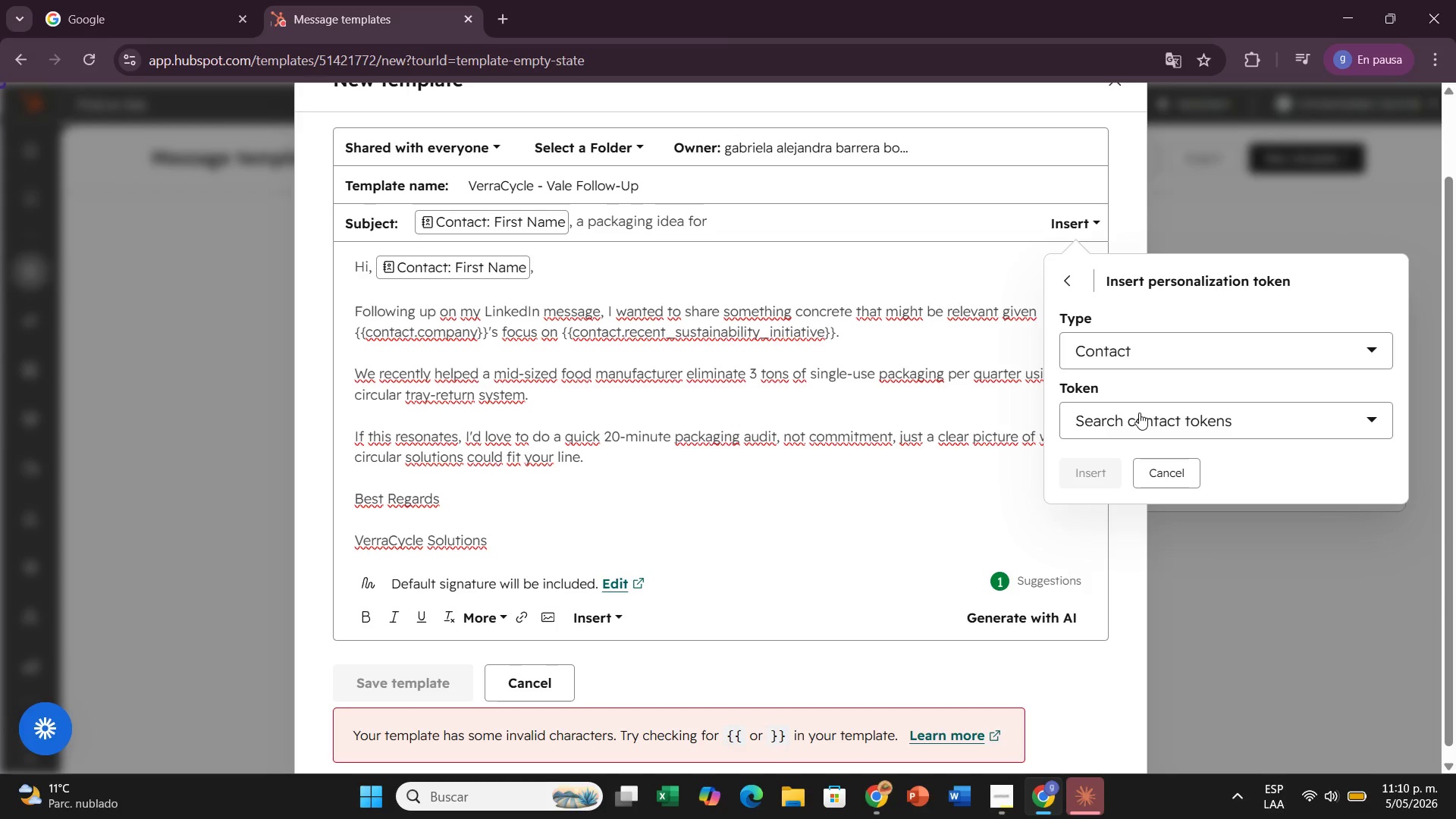 
left_click([1139, 413])
 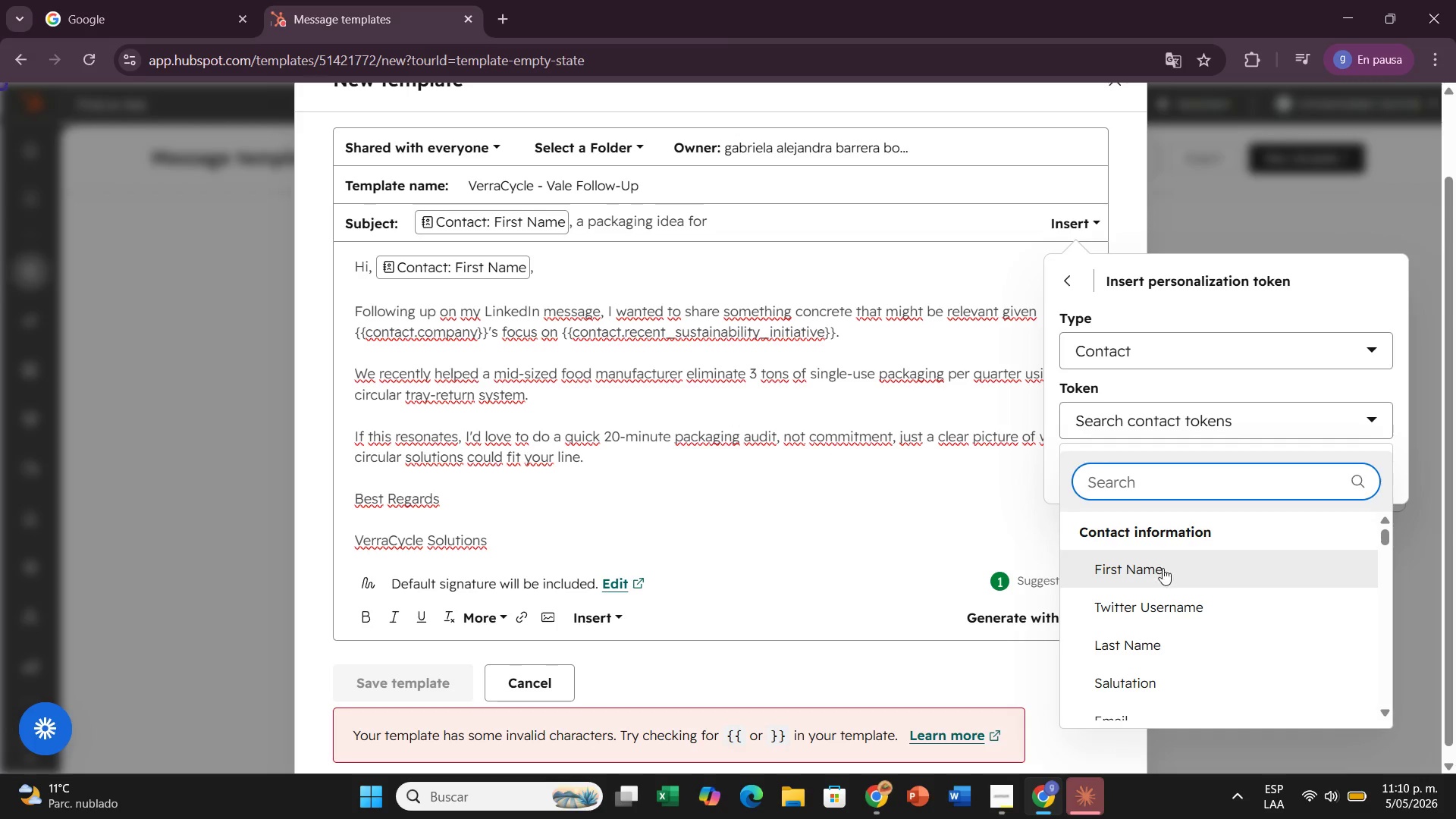 
scroll: coordinate [1169, 636], scroll_direction: down, amount: 3.0
 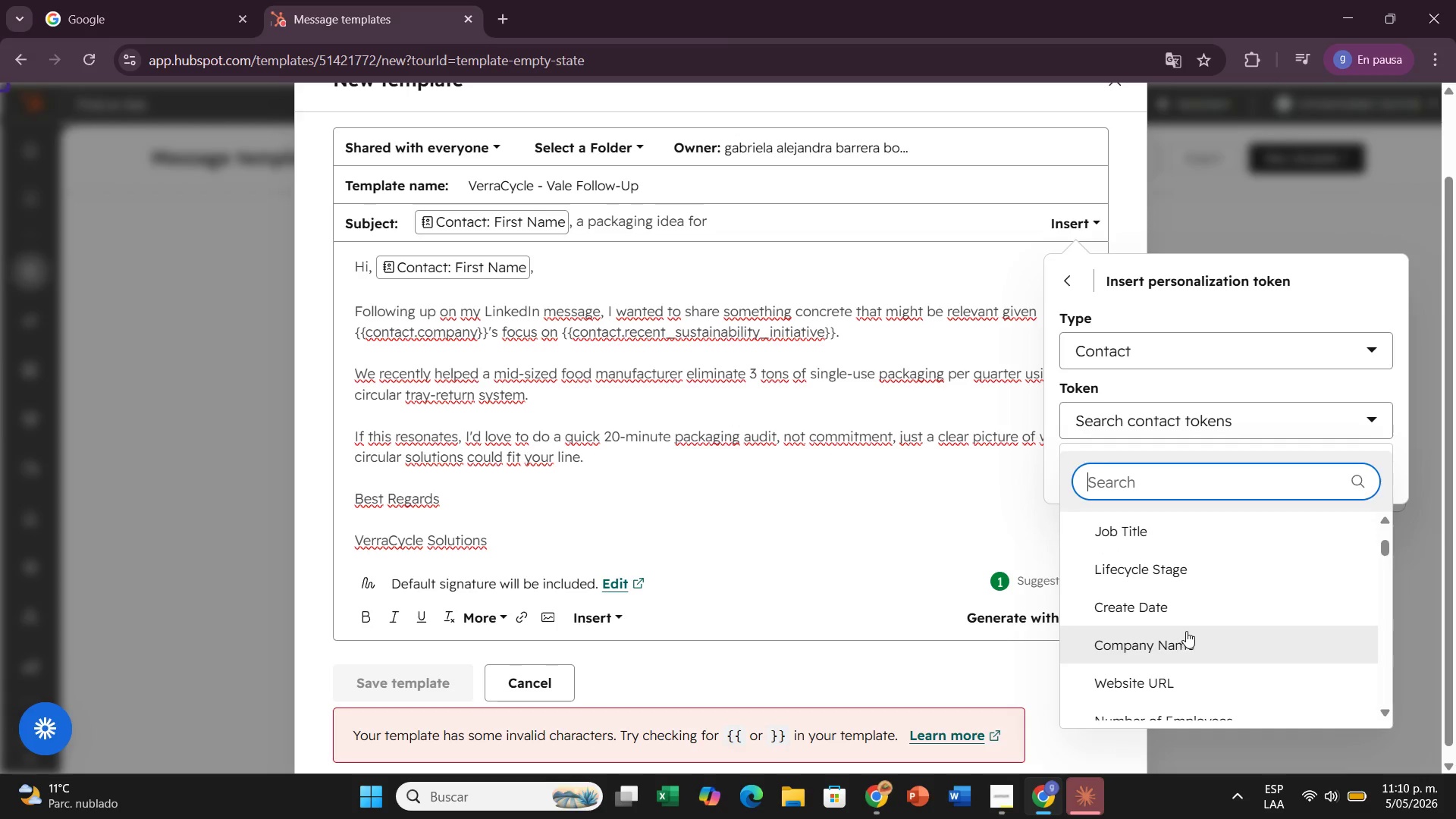 
left_click([1245, 646])
 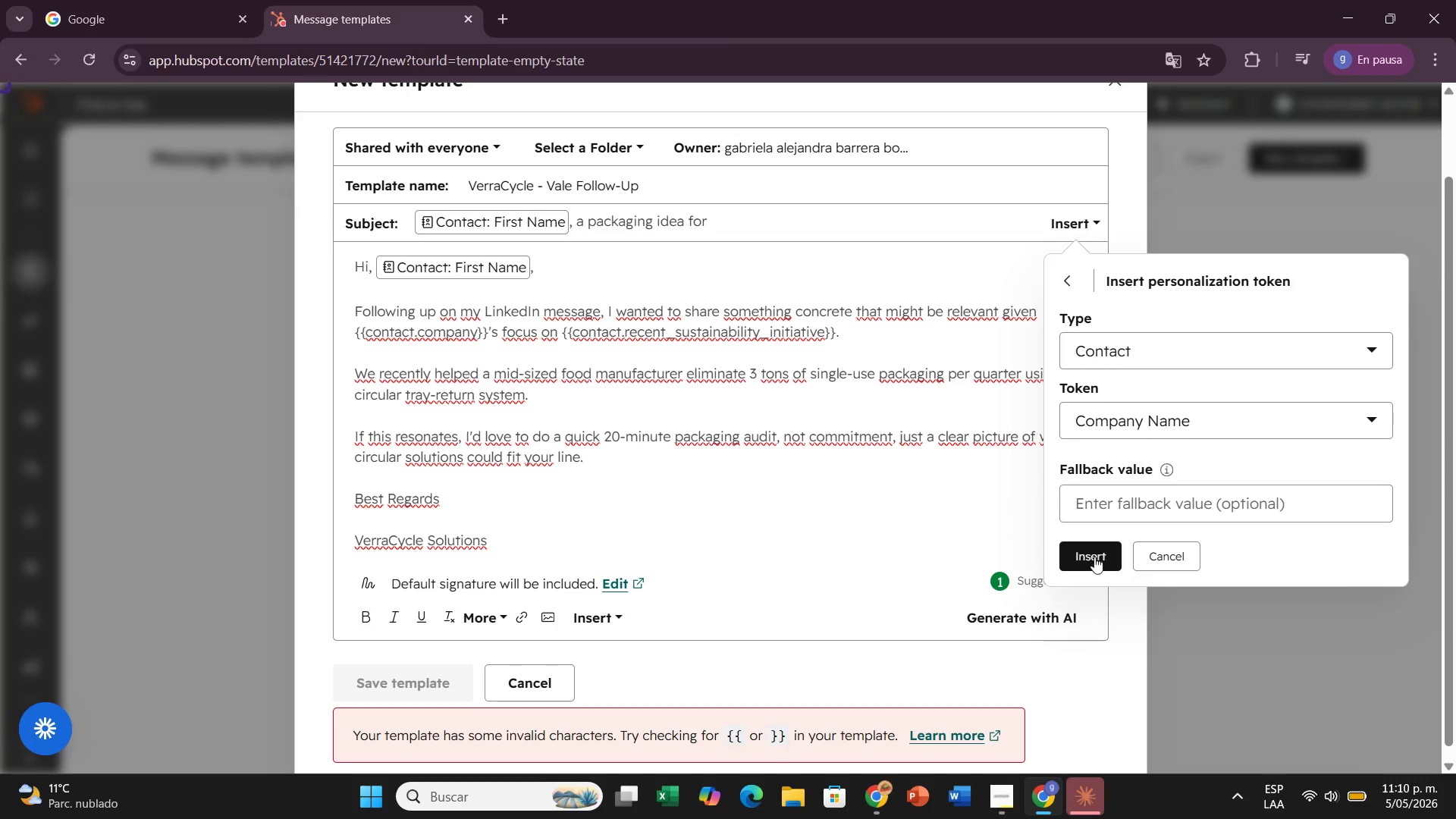 
left_click([1091, 555])
 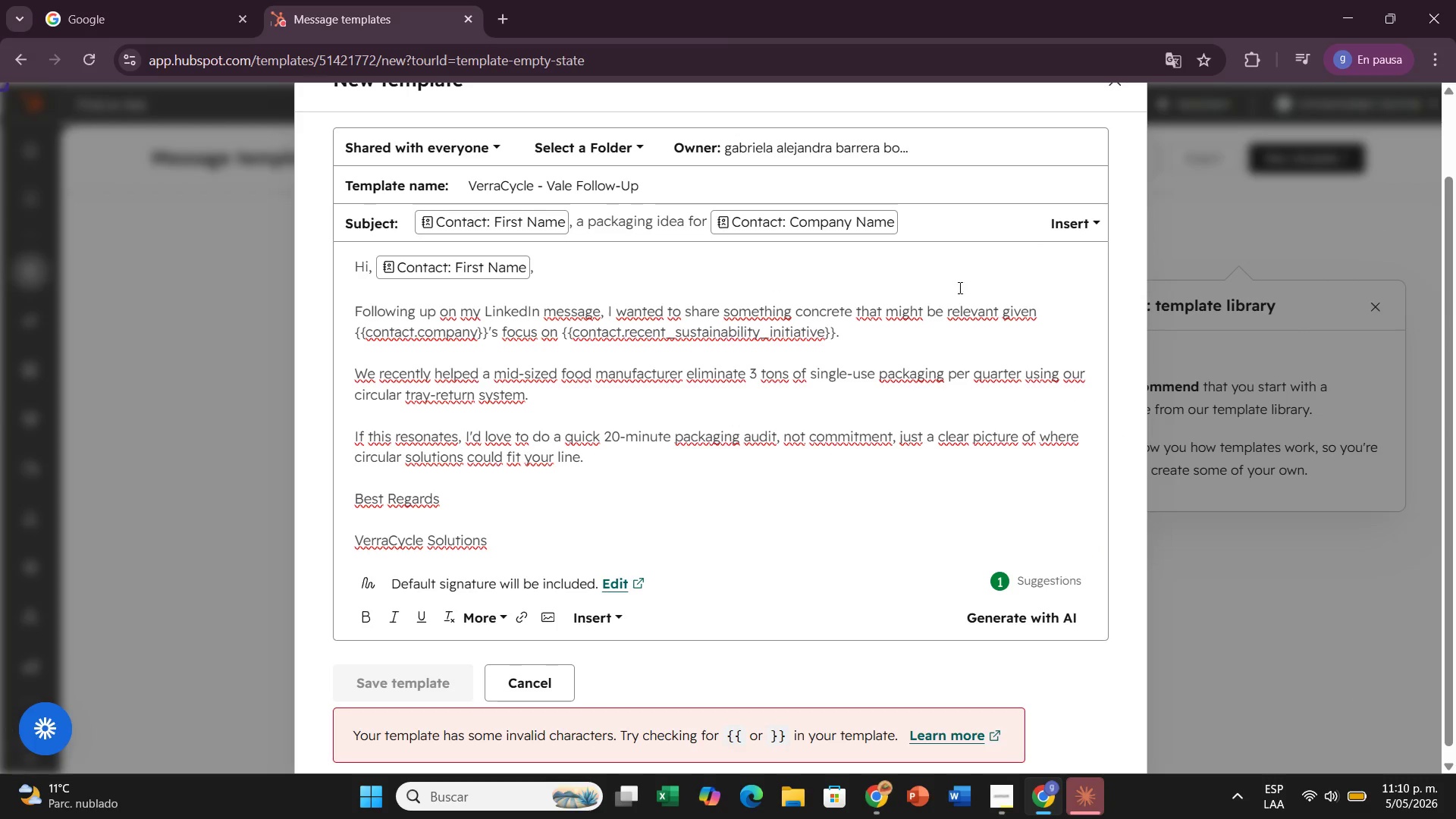 
scroll: coordinate [629, 300], scroll_direction: up, amount: 1.0
 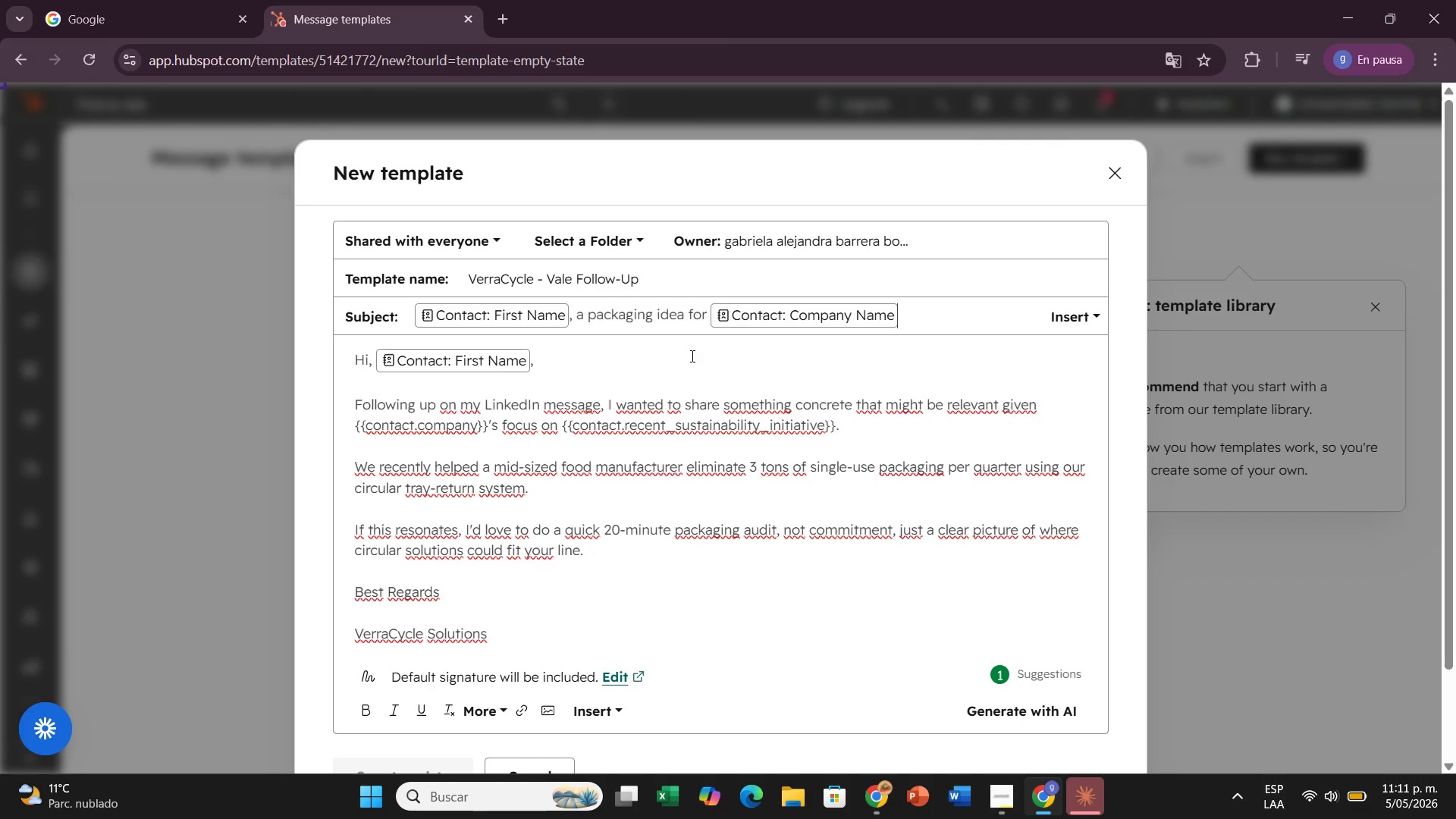 
wait(16.66)
 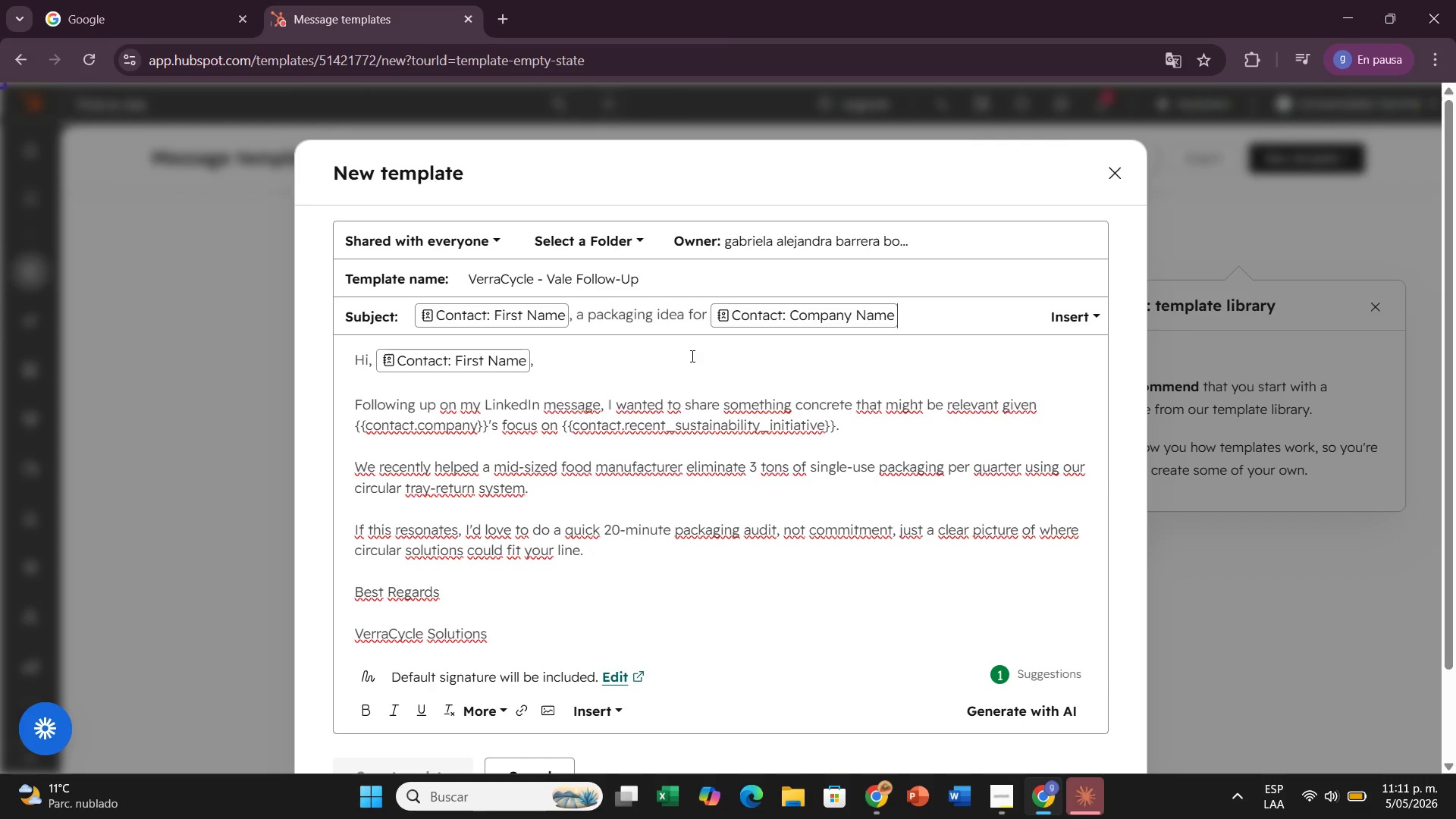 
left_click([604, 419])
 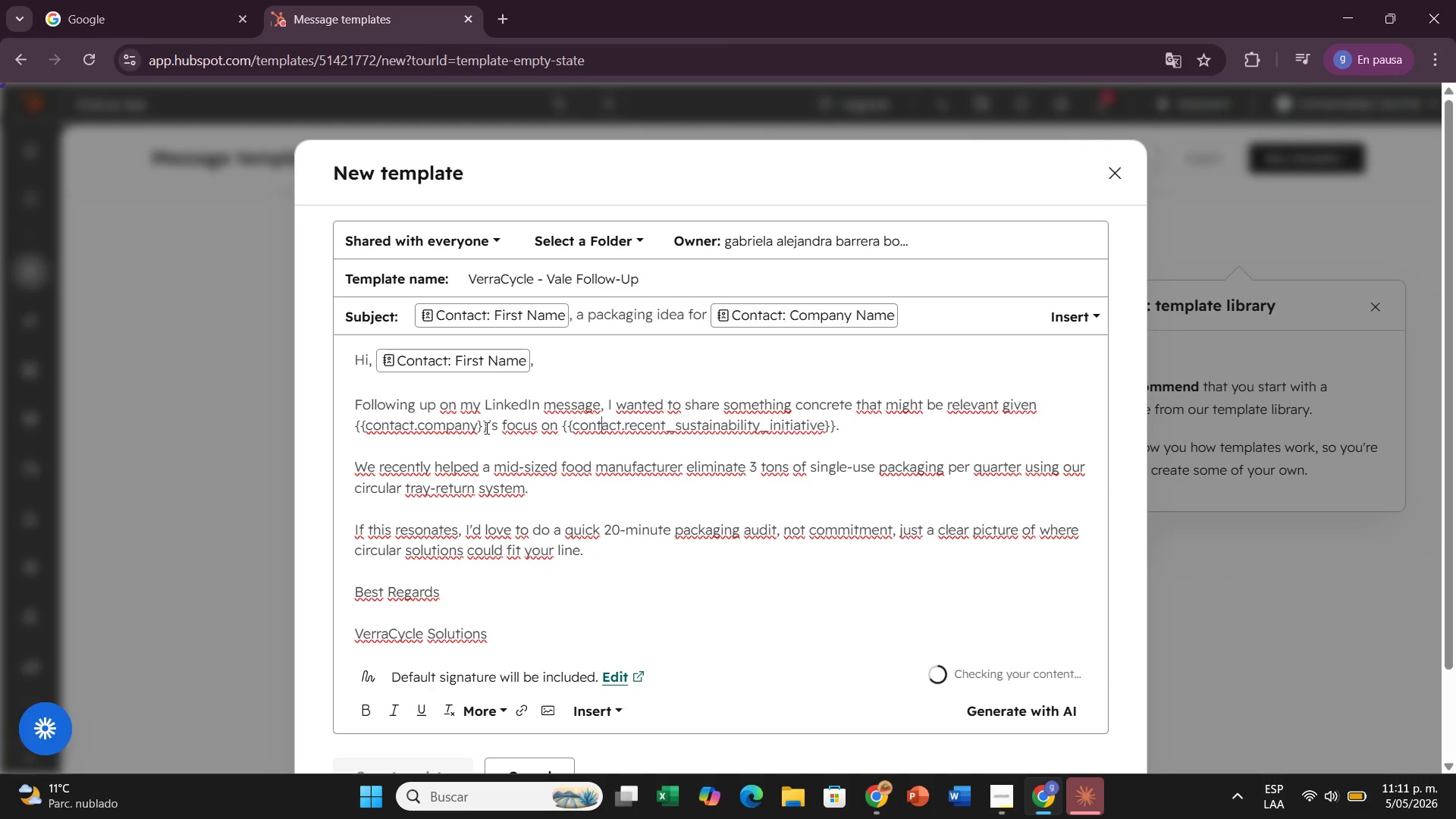 
left_click([485, 428])
 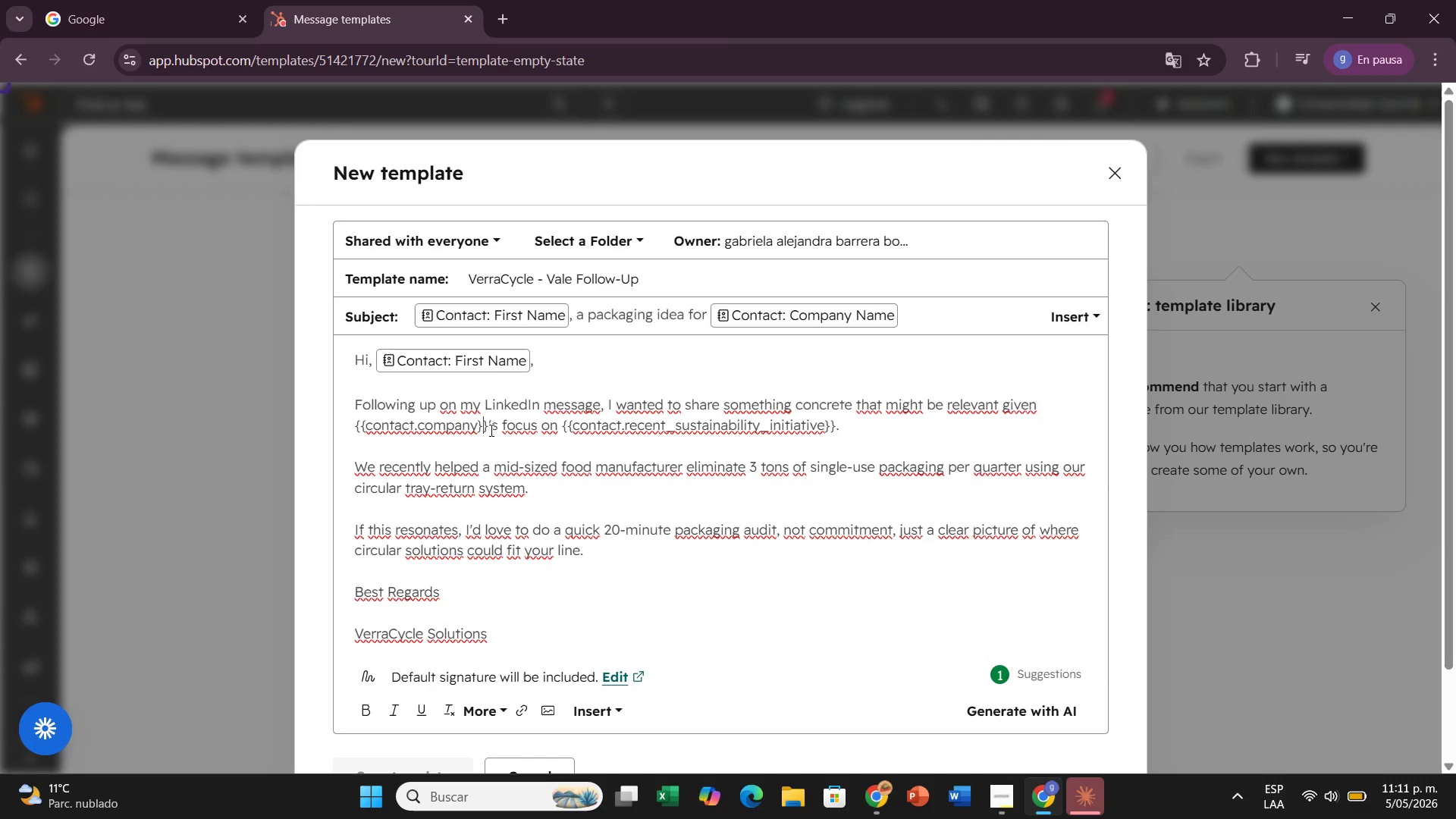 
left_click([490, 431])
 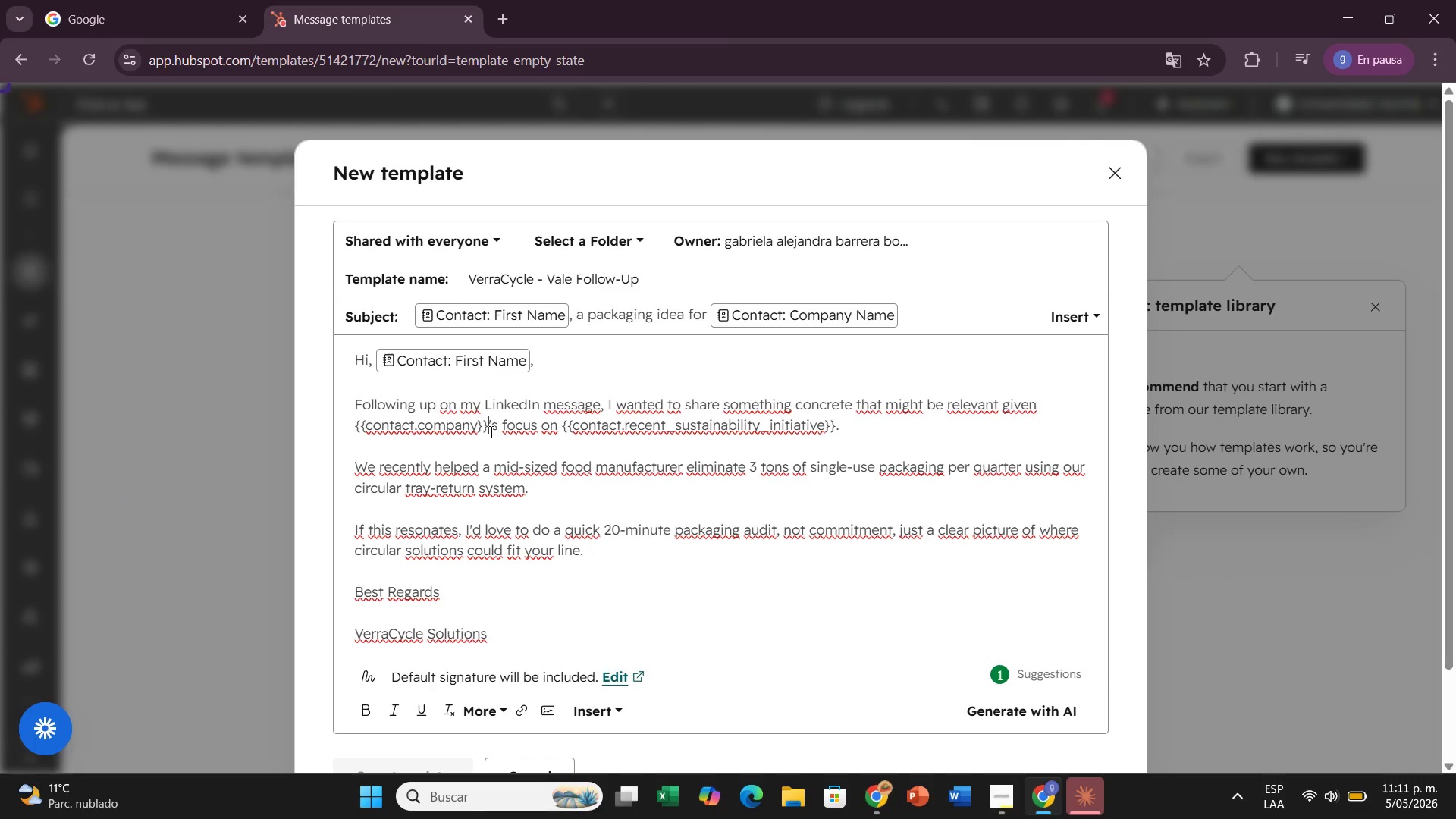 
left_click_drag(start_coordinate=[490, 431], to_coordinate=[352, 433])
 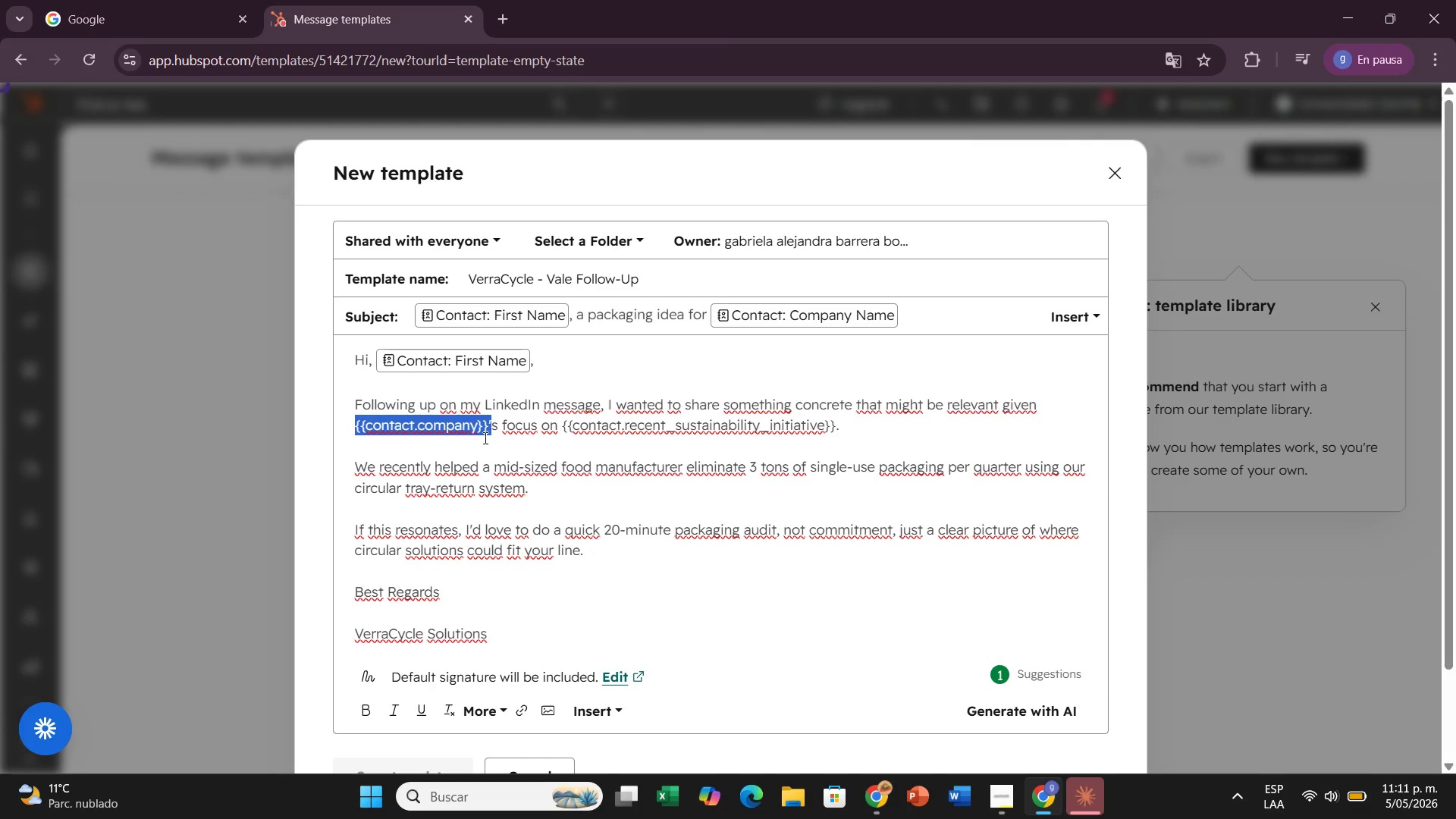 
left_click([484, 438])
 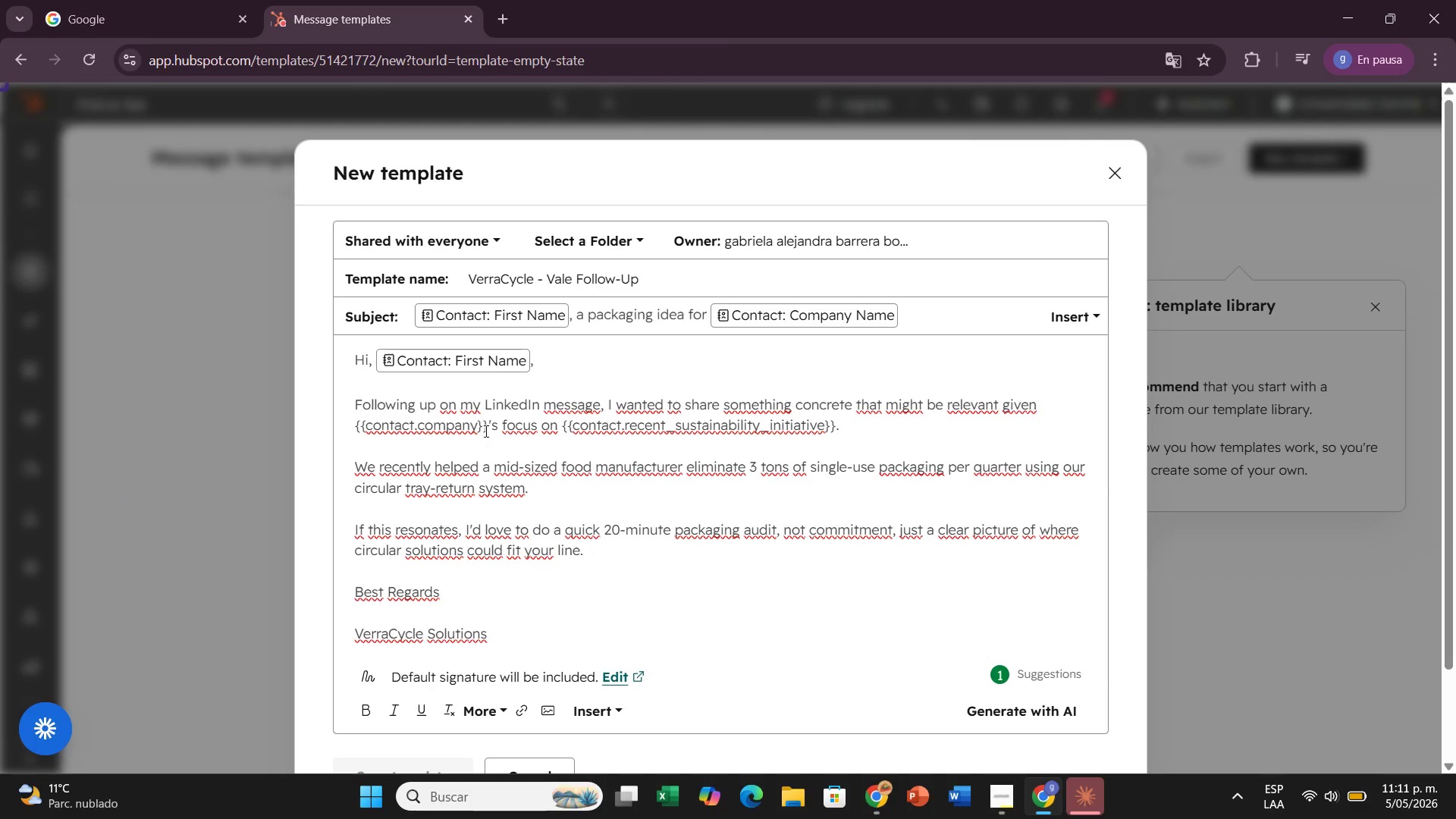 
left_click([485, 429])
 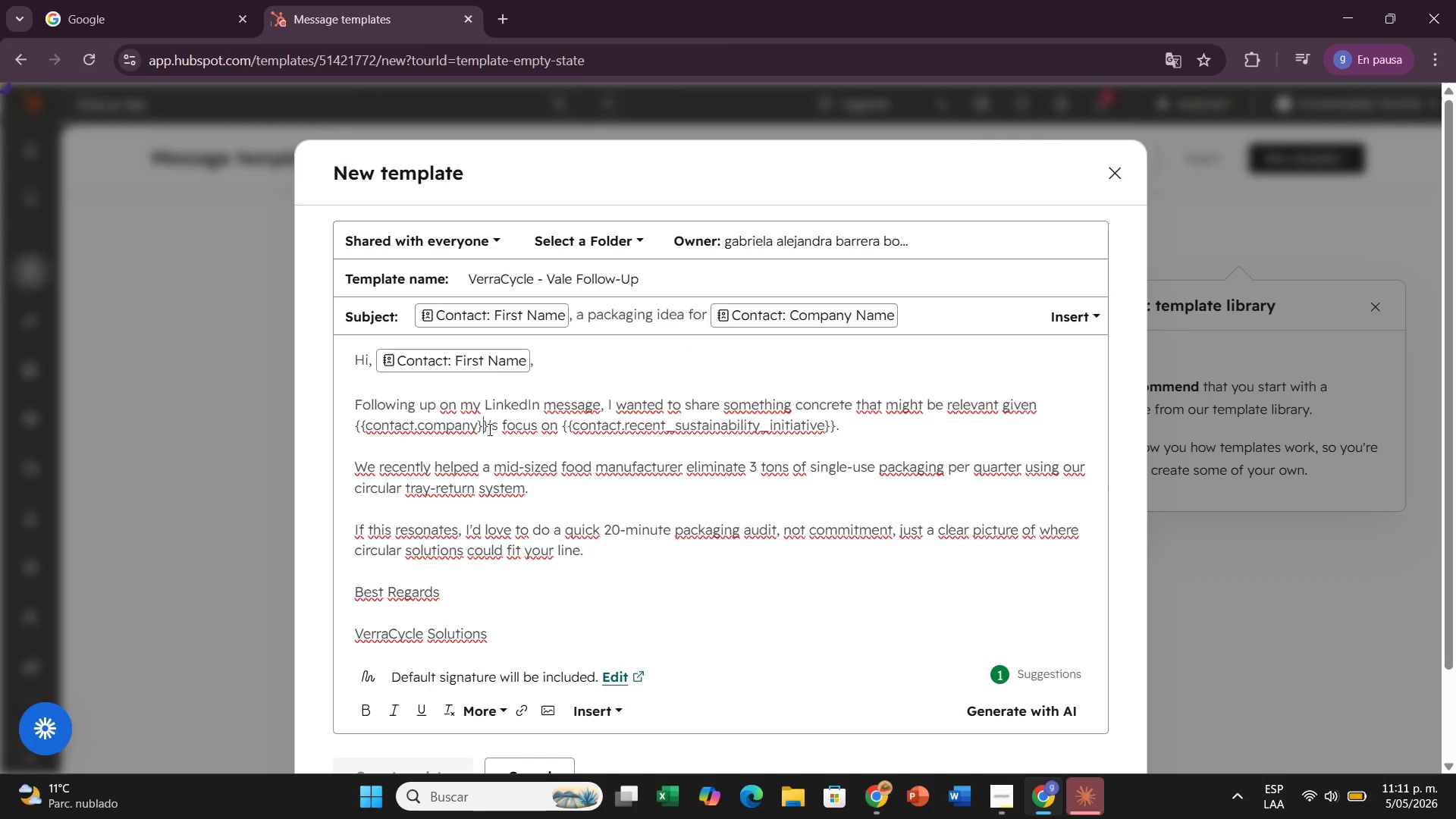 
left_click([488, 429])
 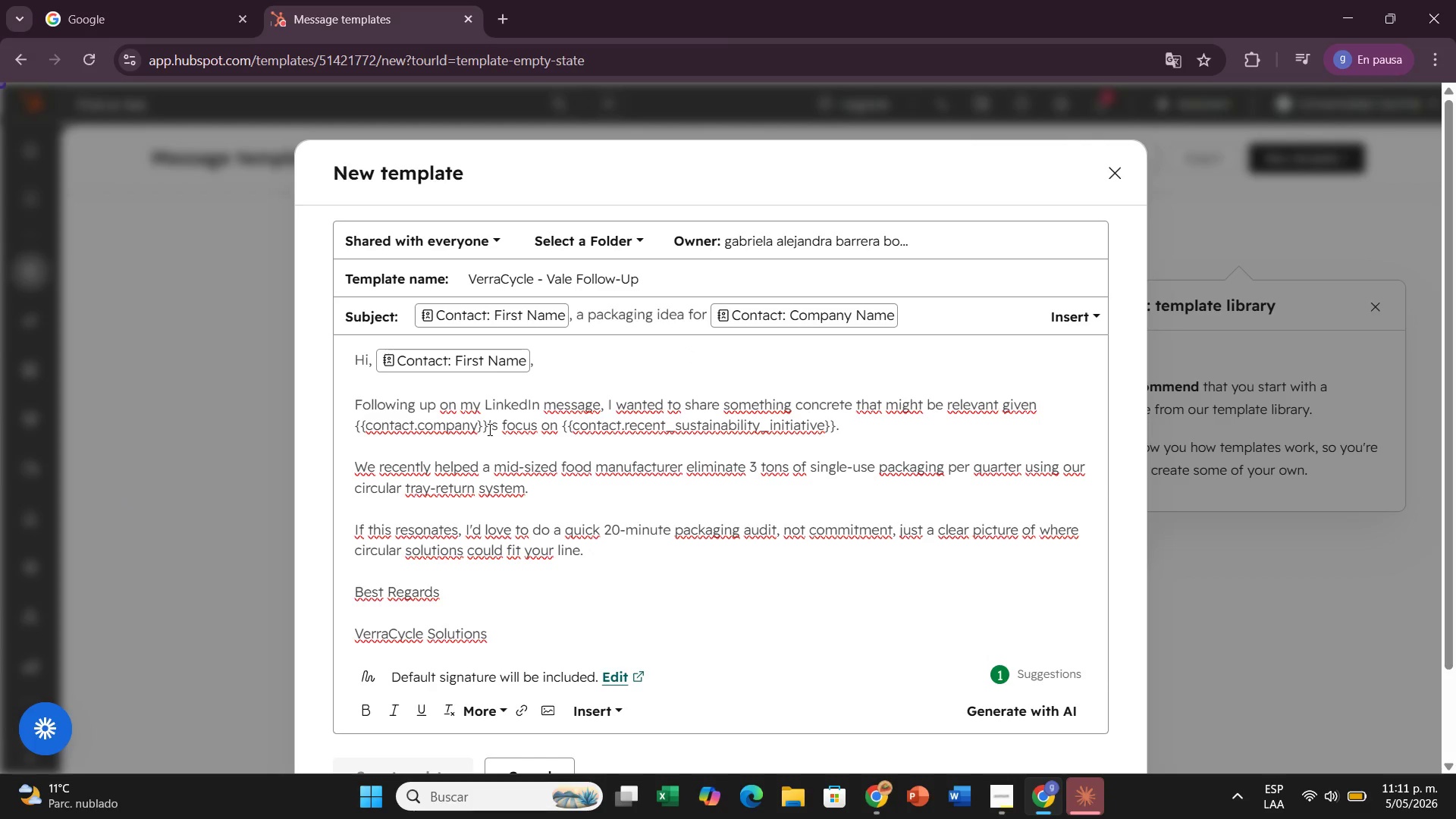 
key(Backspace)
 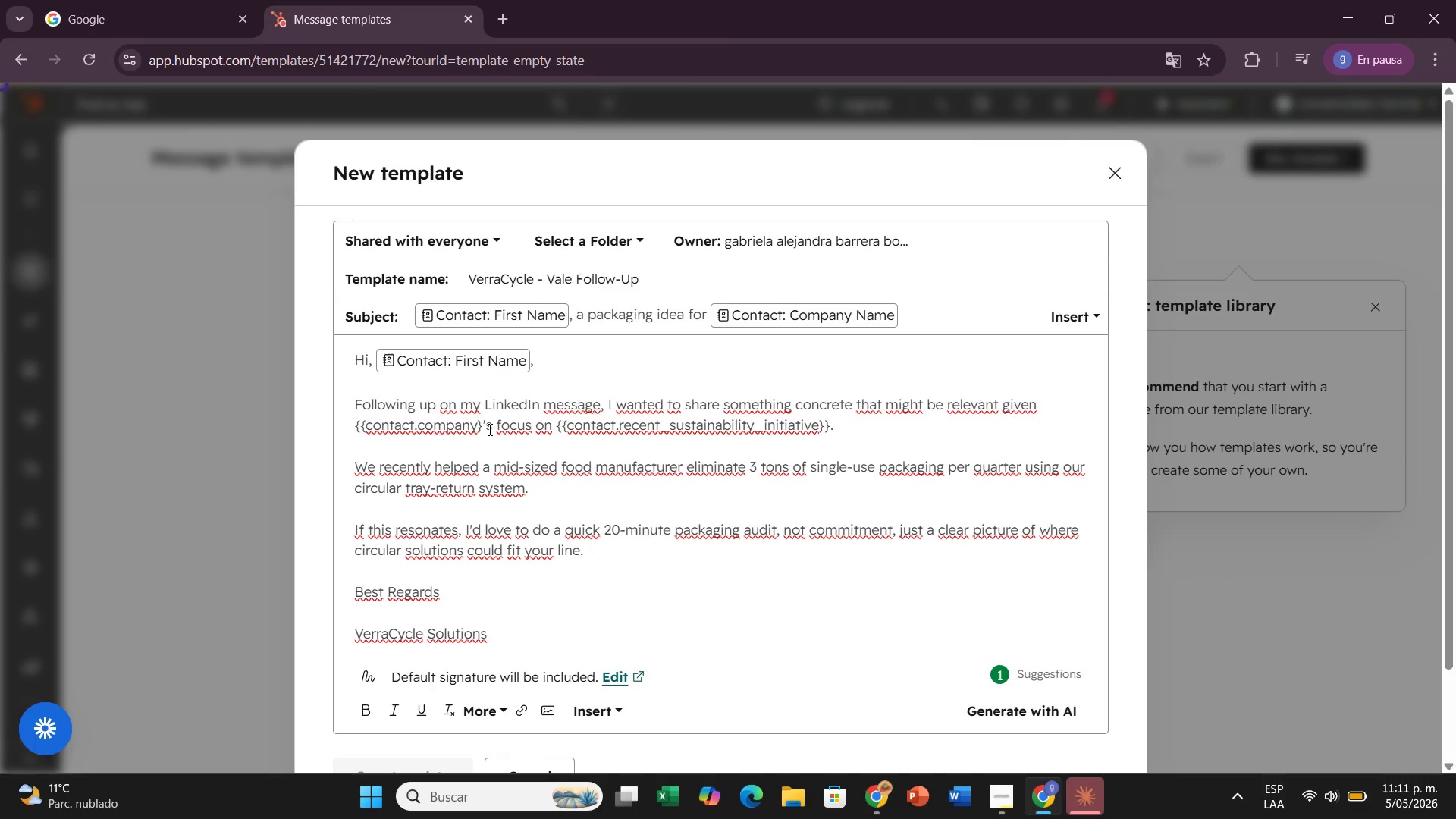 
key(Backspace)
 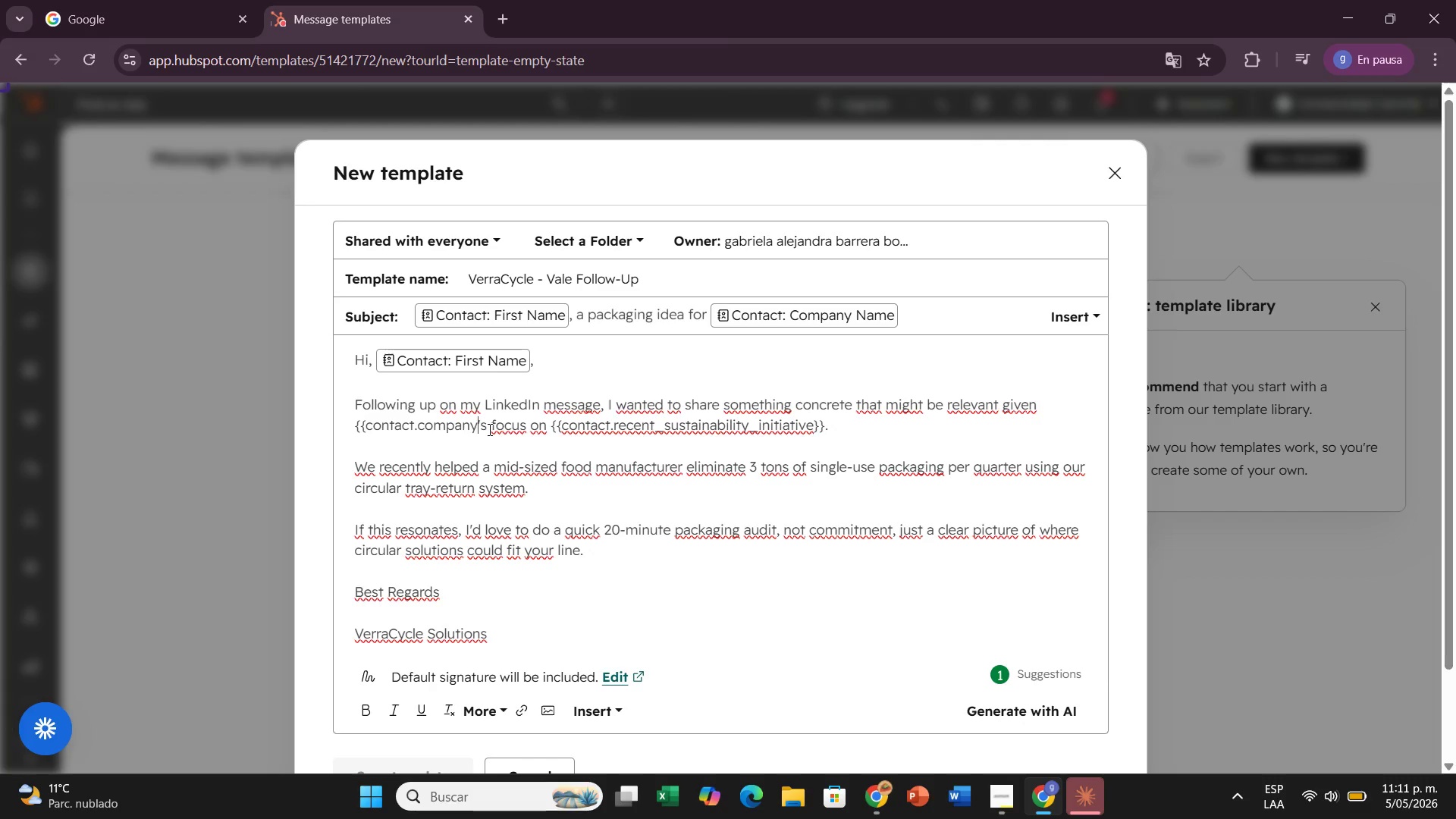 
hold_key(key=Backspace, duration=0.84)
 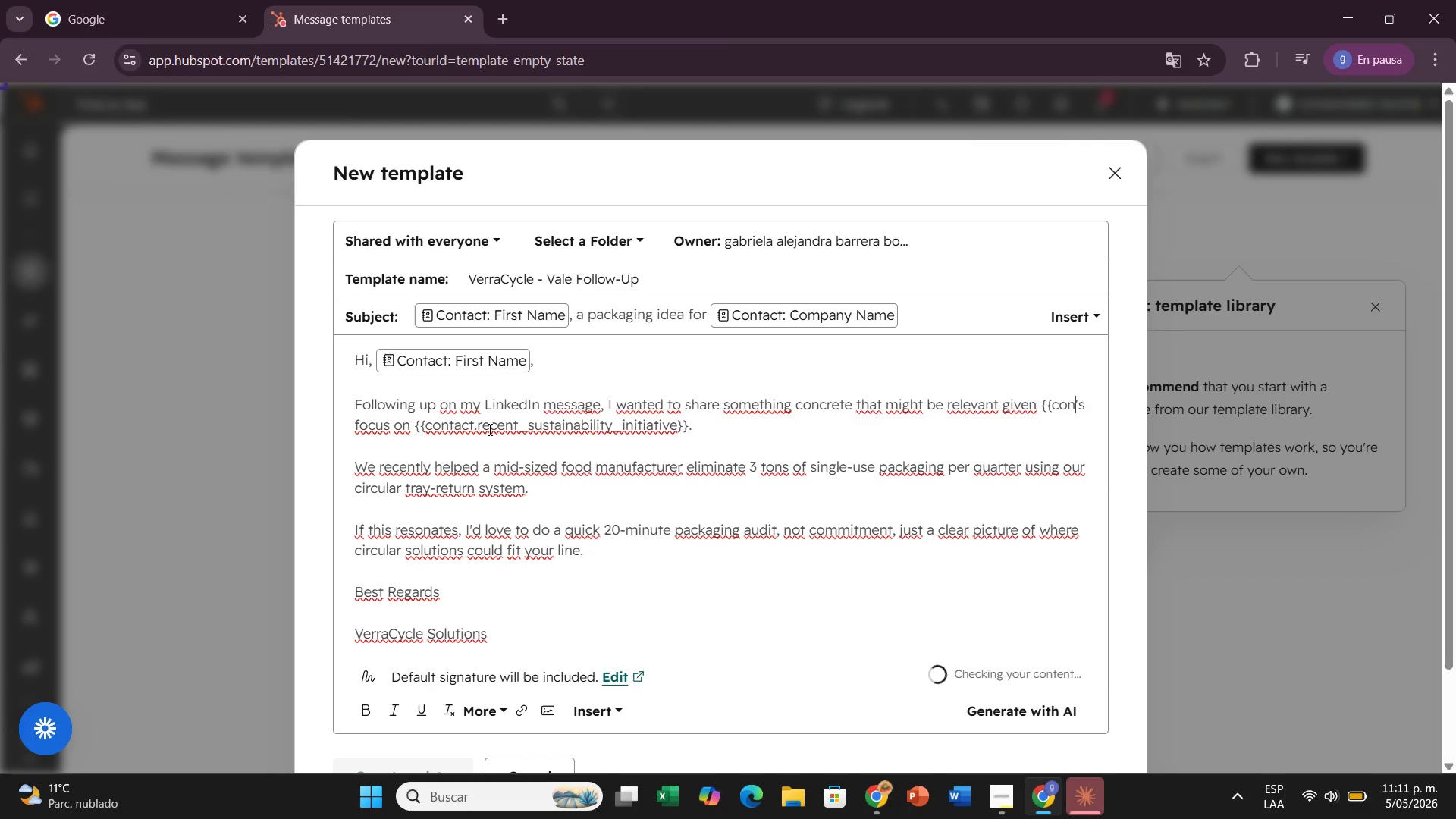 
key(Backspace)
 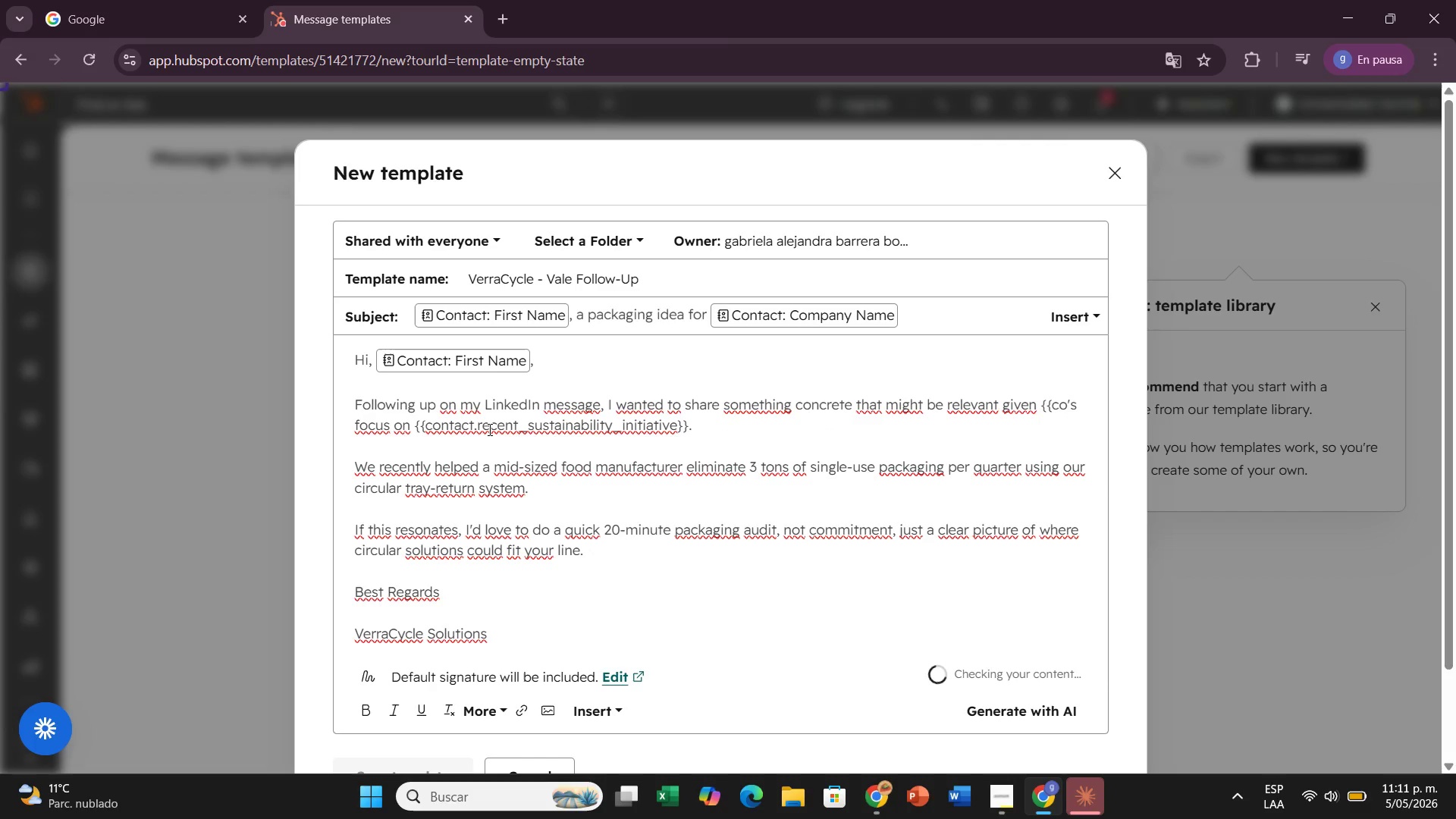 
key(Backspace)
 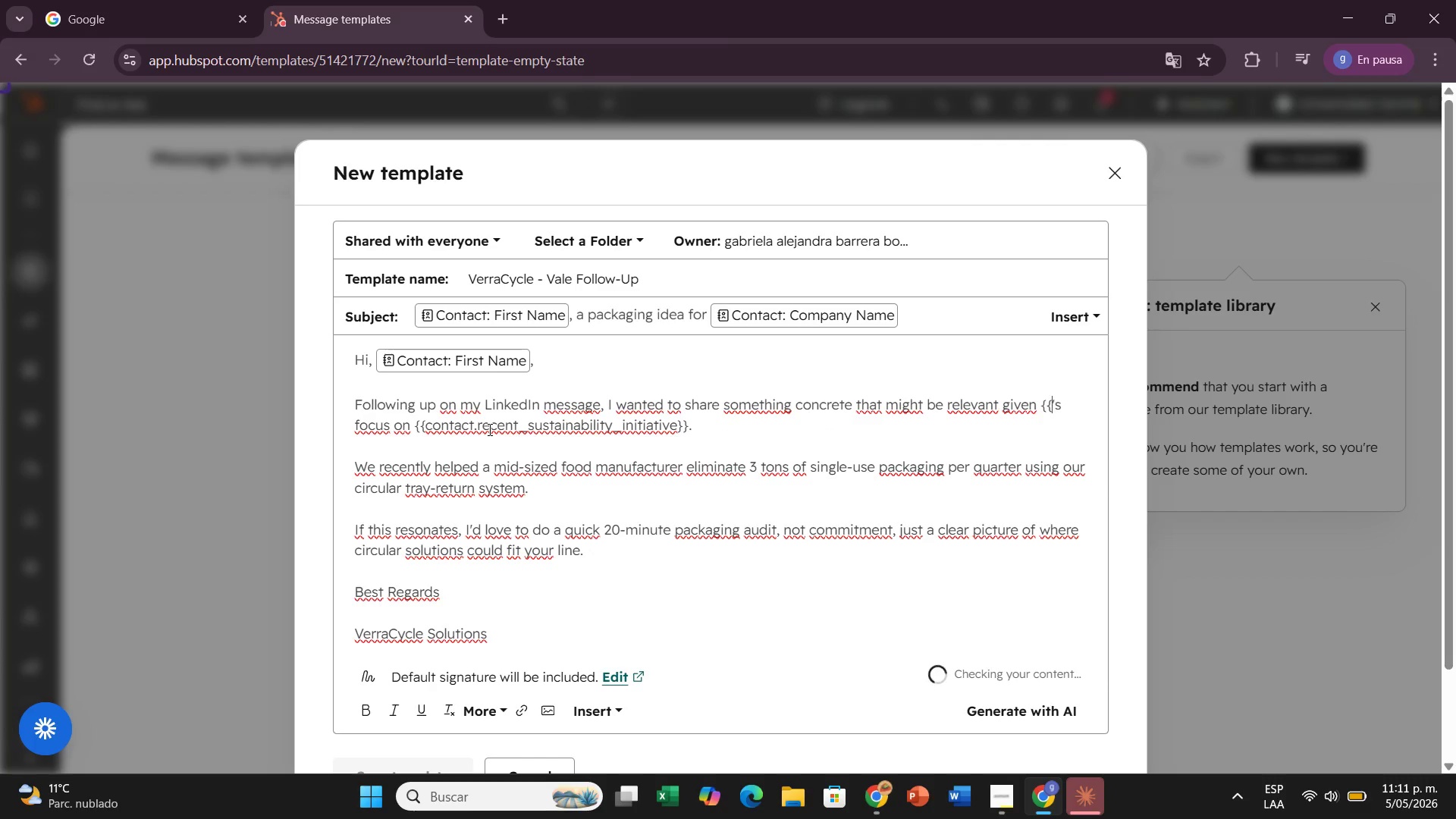 
key(Backspace)
 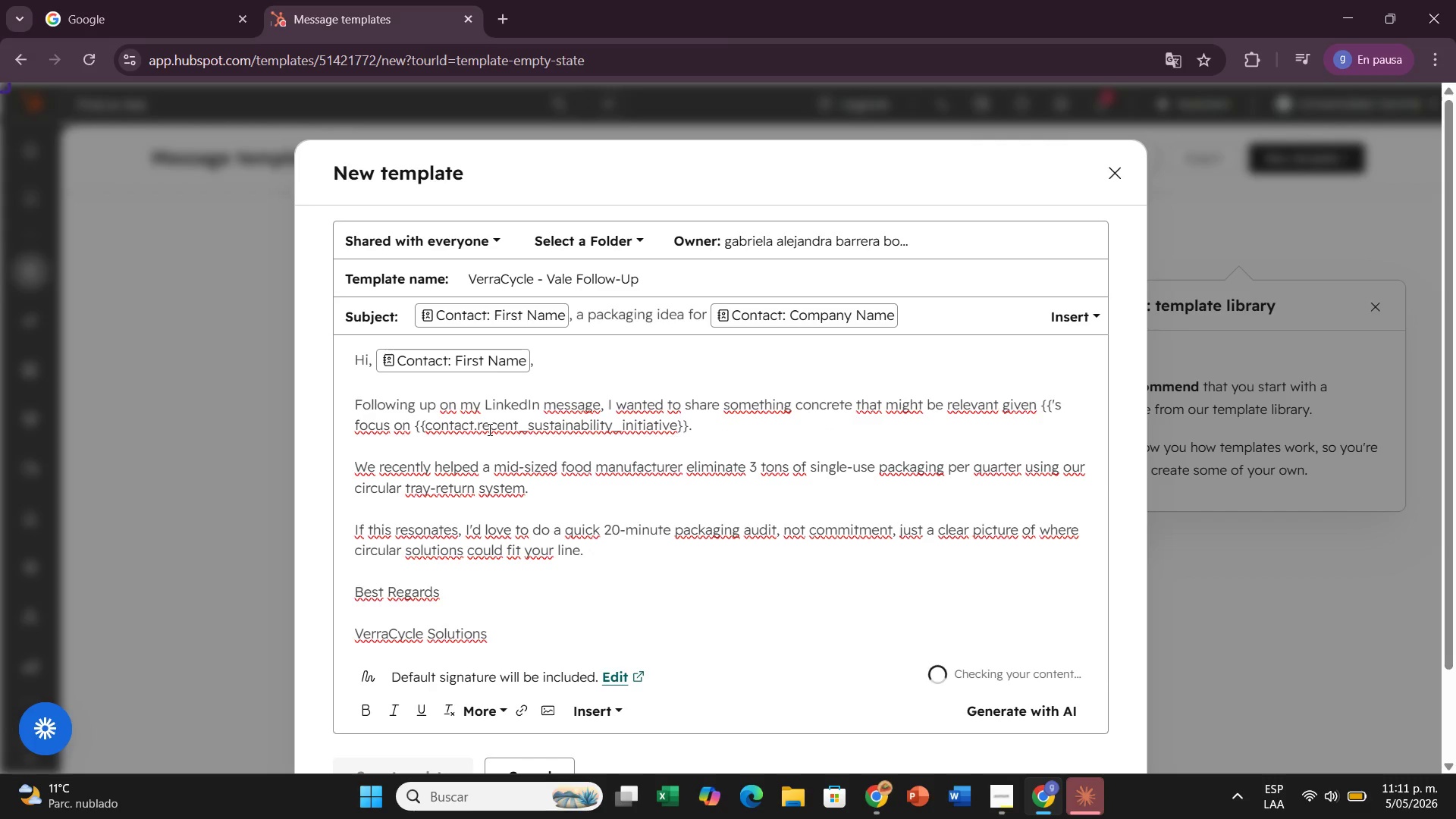 
key(Backspace)
 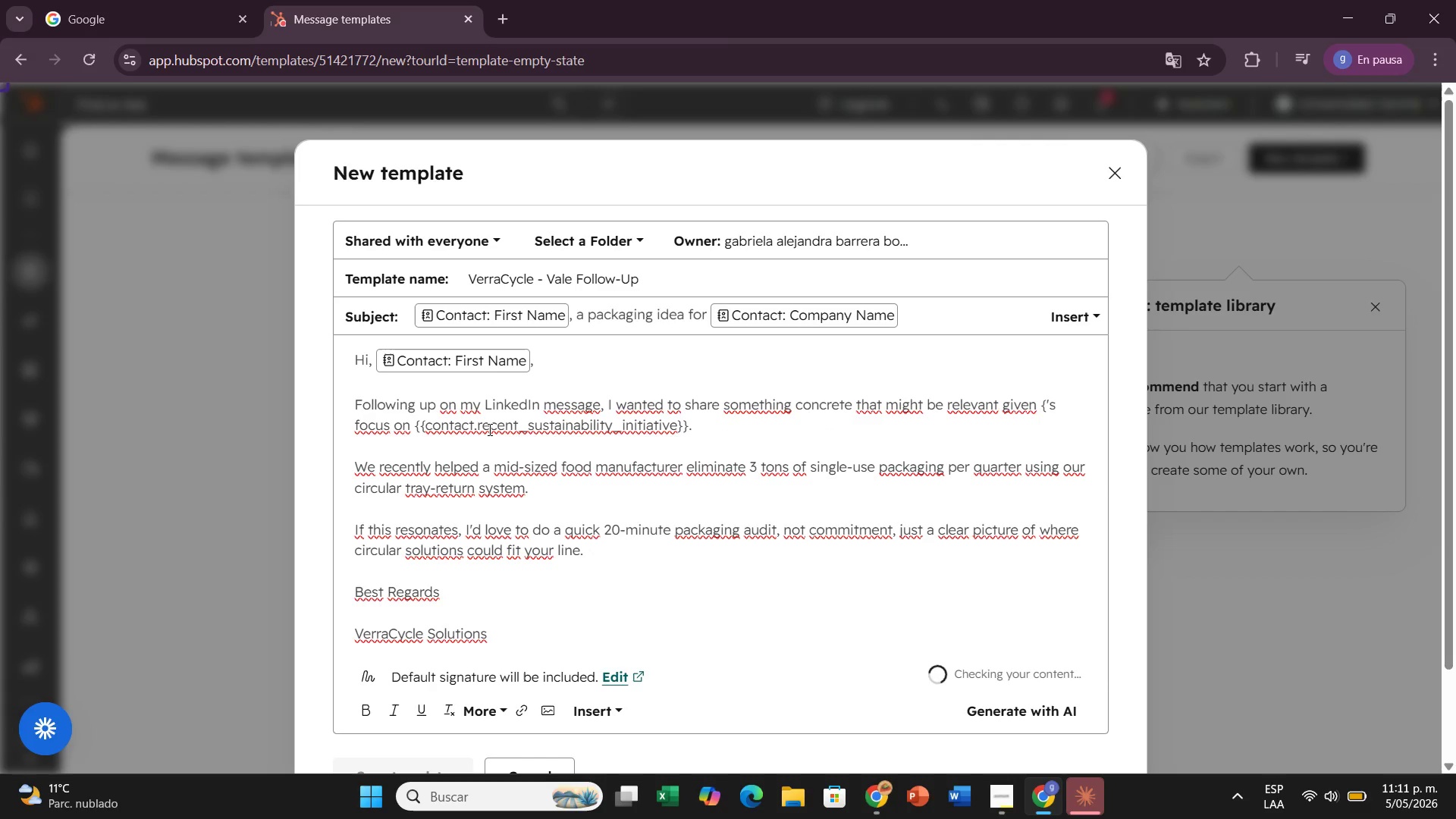 
key(Backspace)
 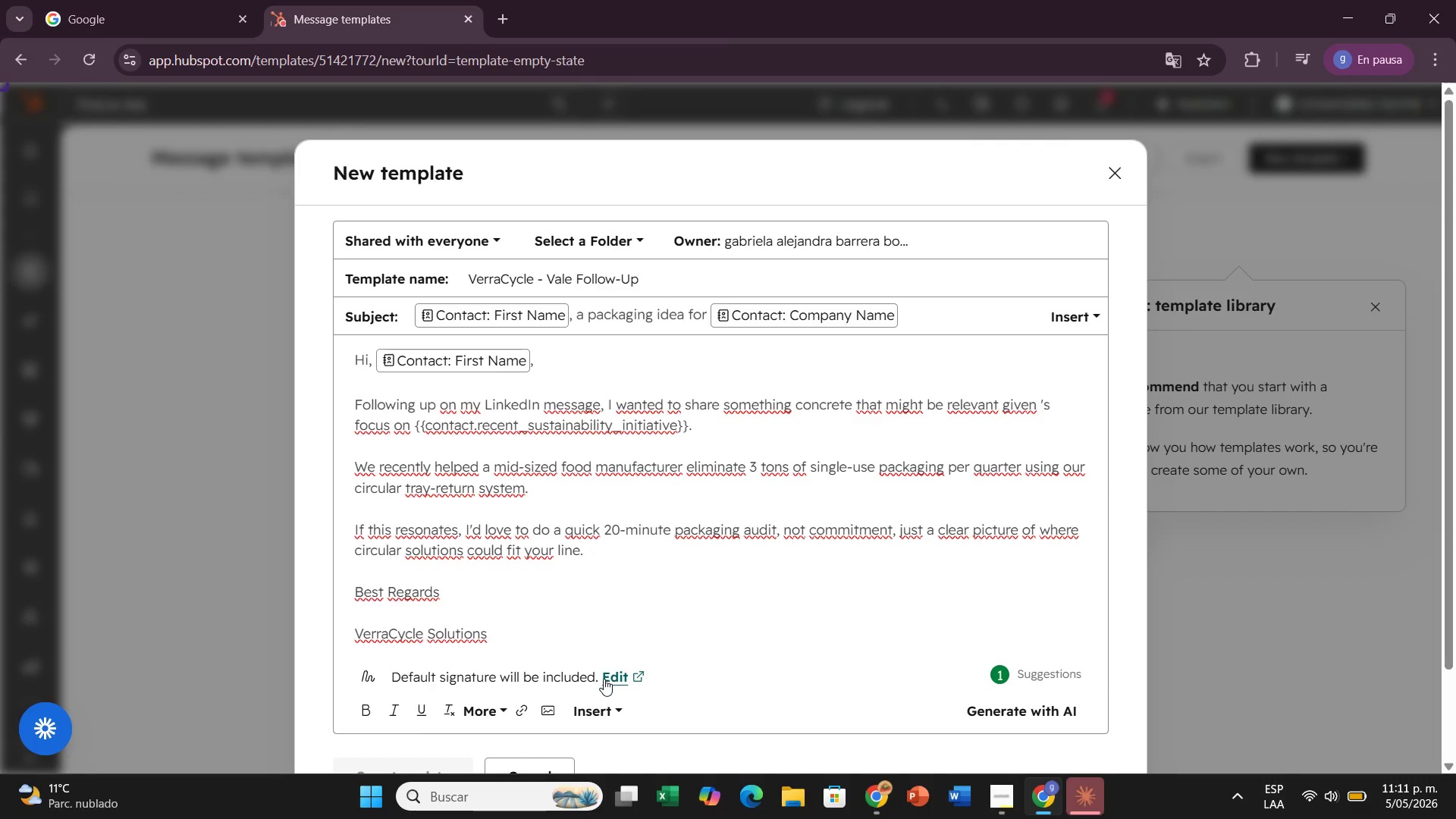 
left_click([600, 724])
 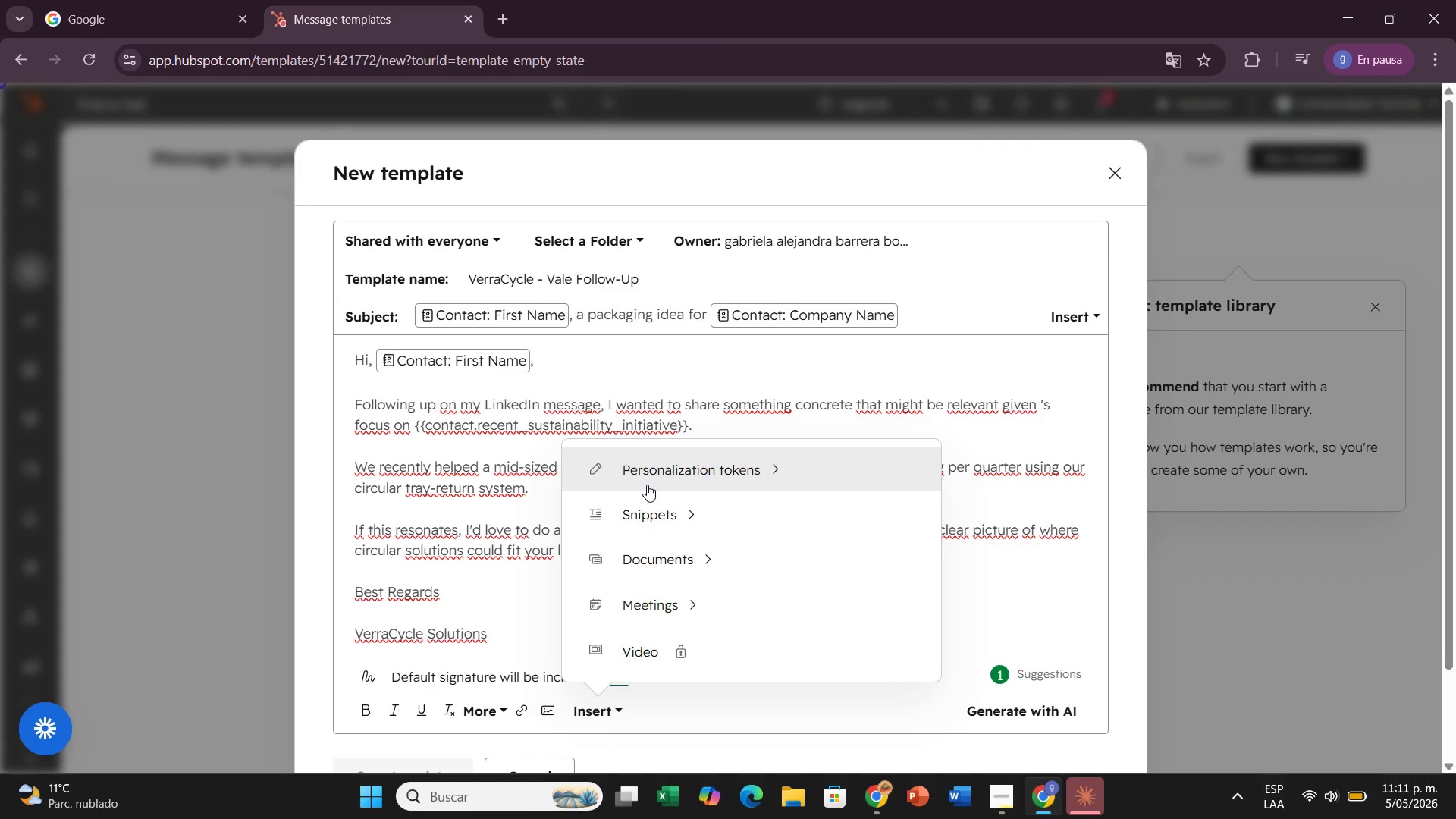 
left_click([647, 485])
 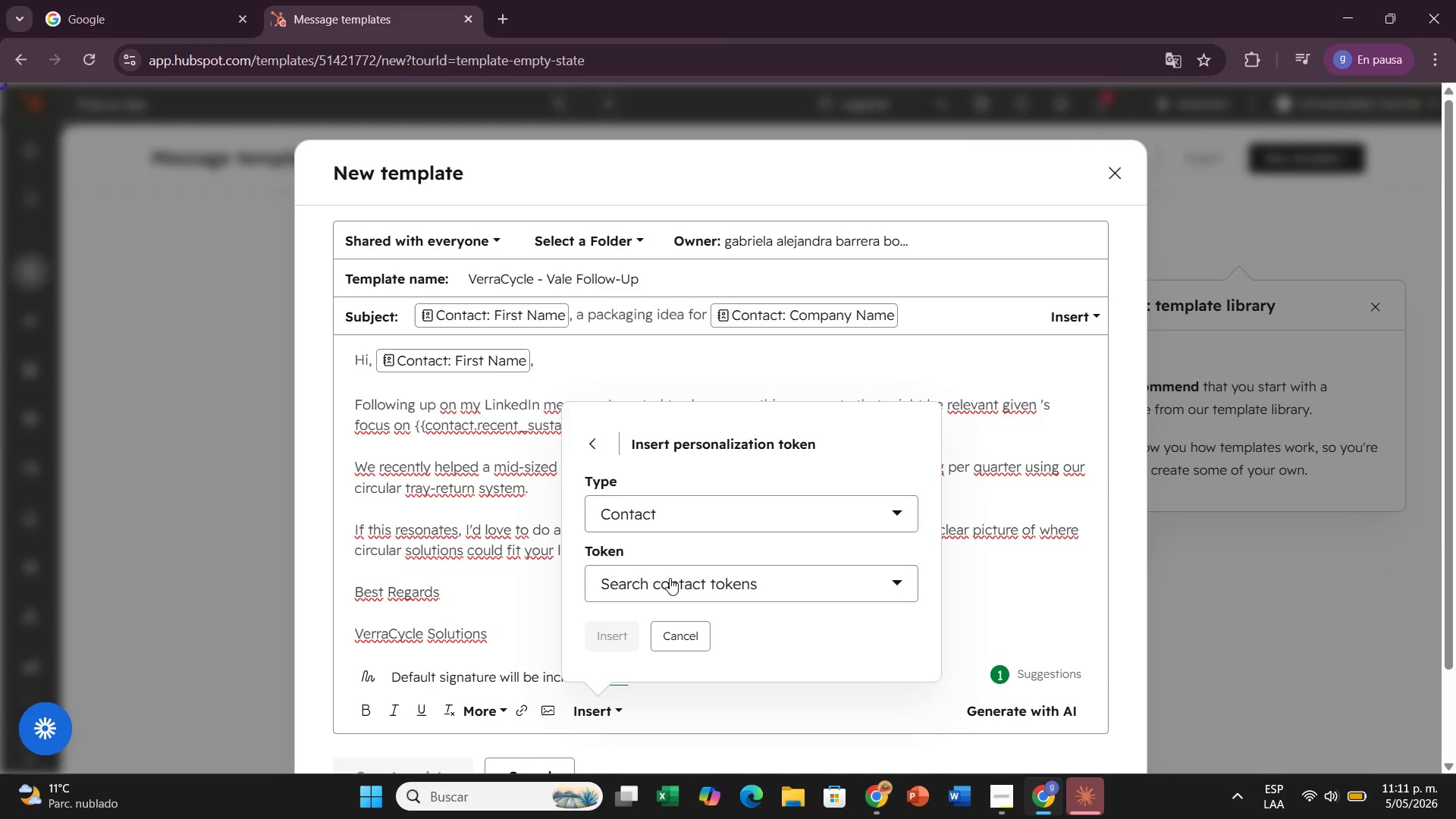 
left_click([670, 580])
 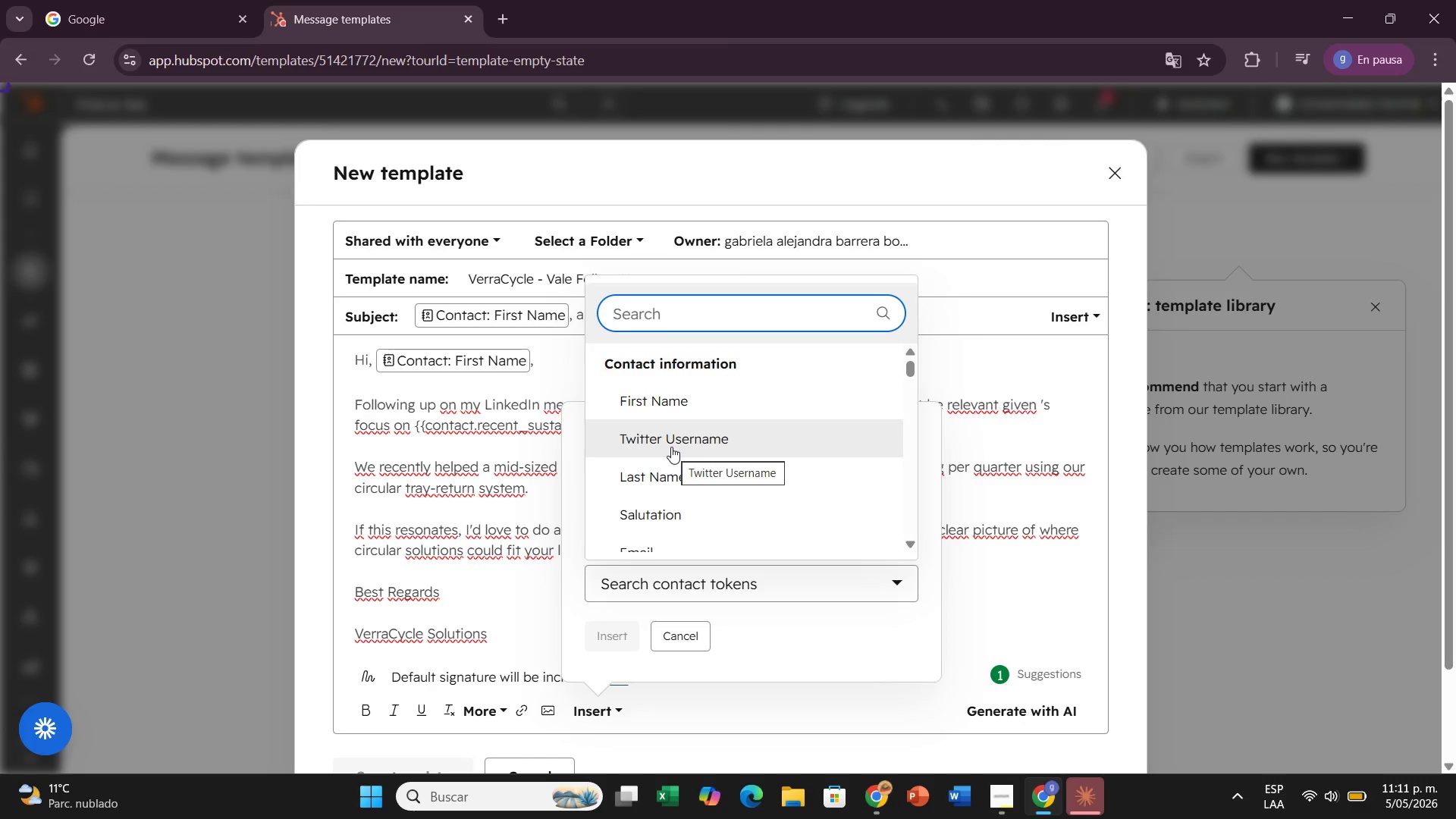 
wait(12.45)
 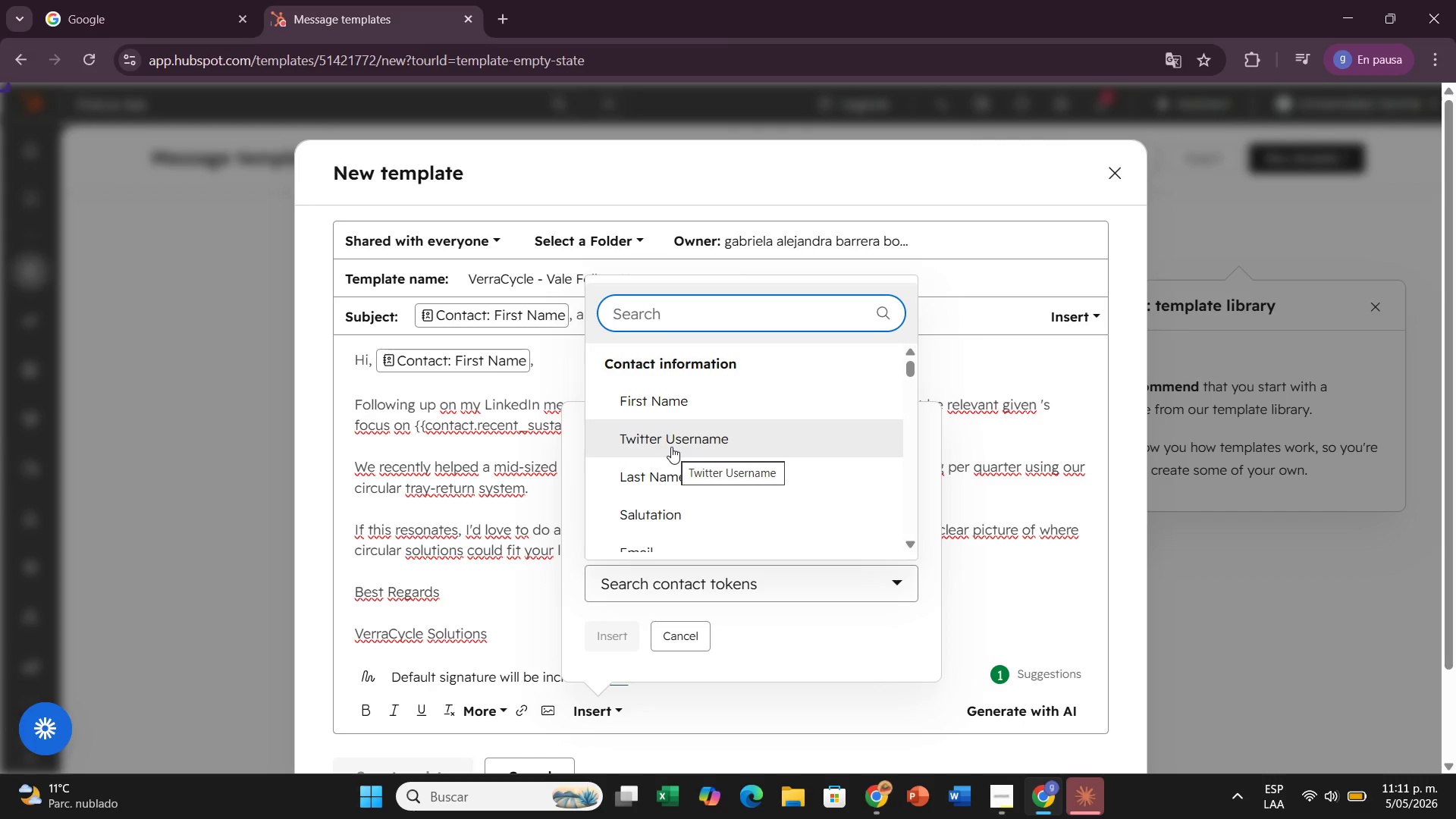 
scroll: coordinate [676, 461], scroll_direction: down, amount: 5.0
 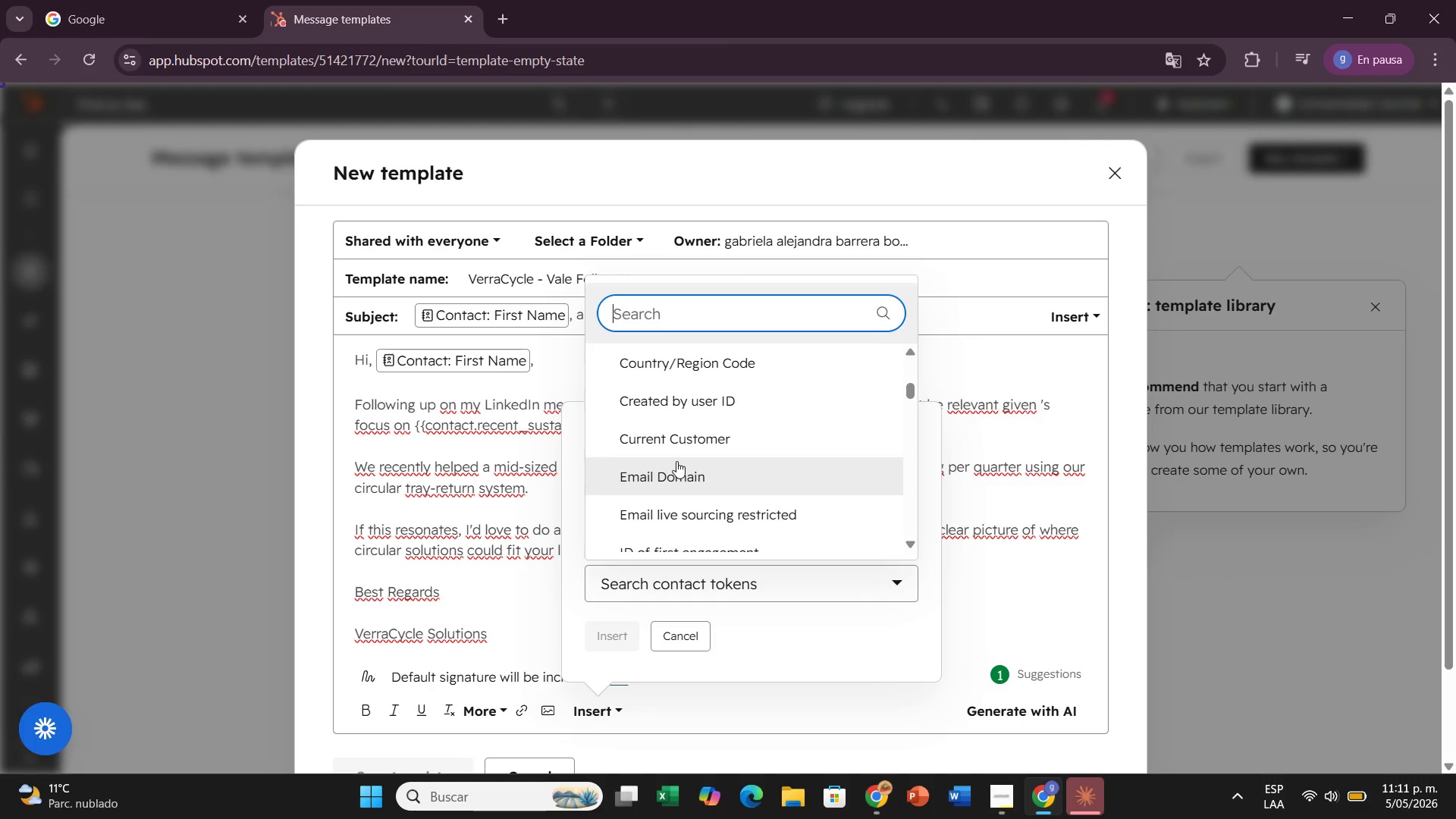 
scroll: coordinate [682, 385], scroll_direction: up, amount: 2.0
 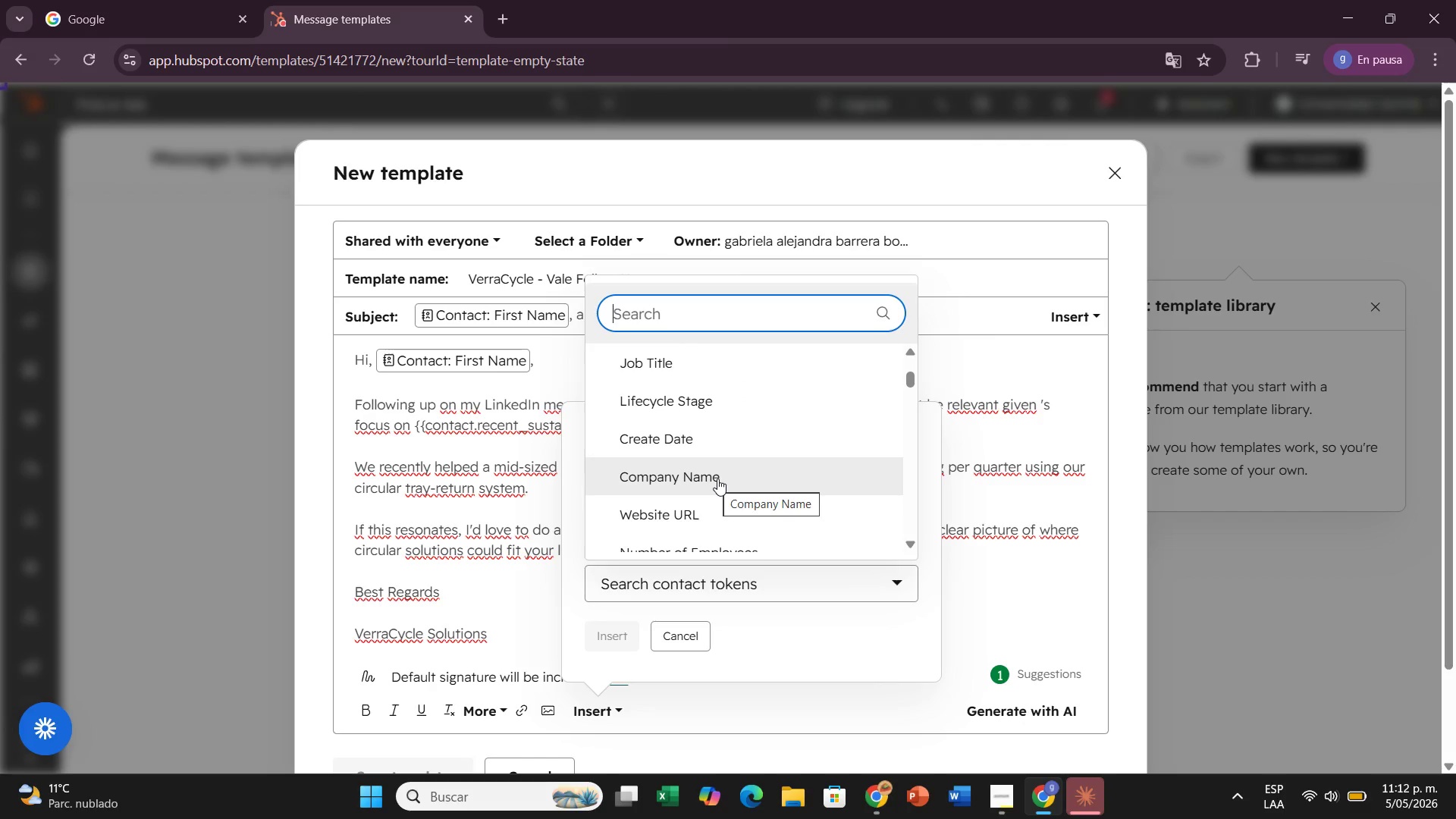 
wait(7.26)
 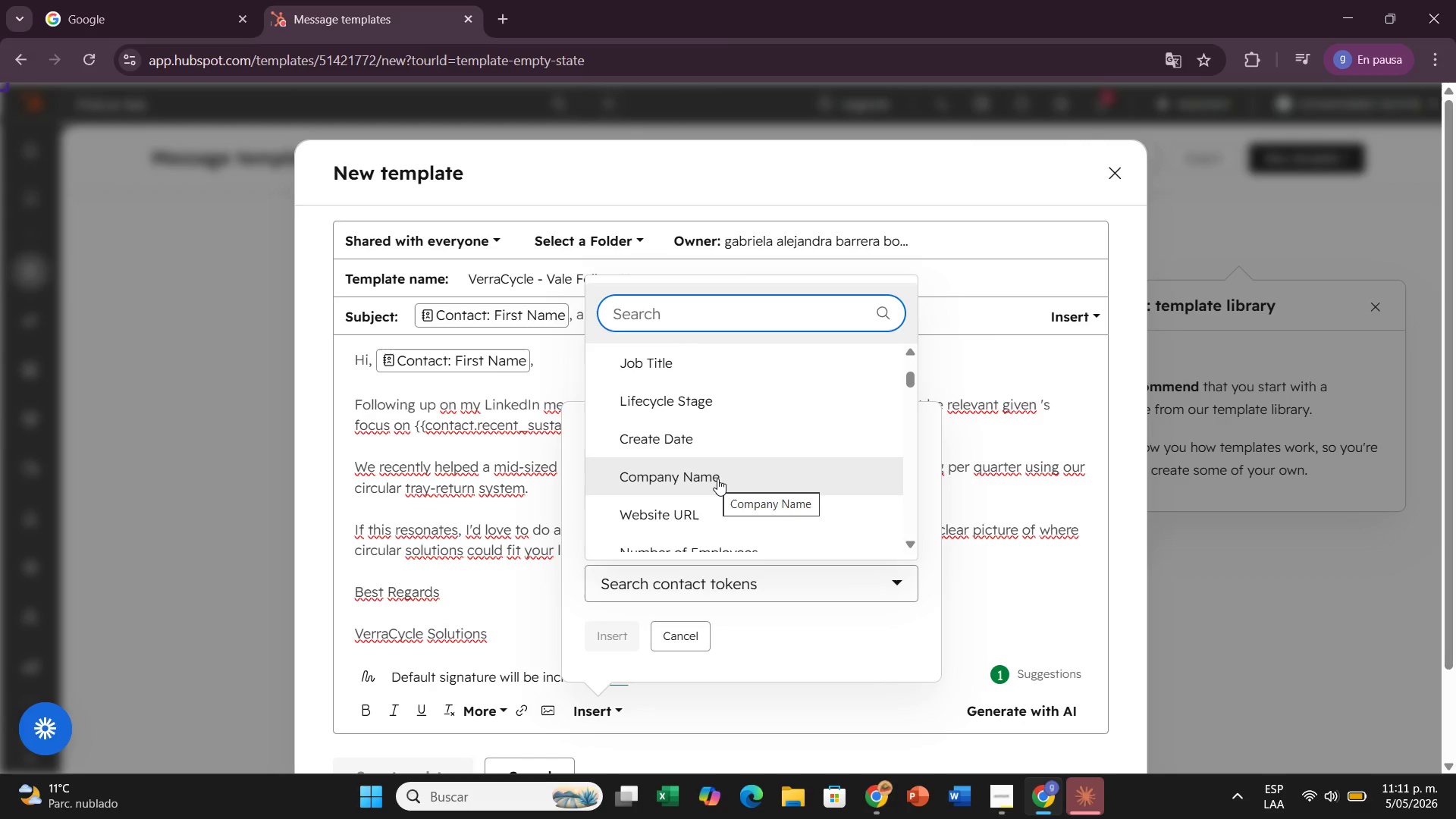 
type(contac)
 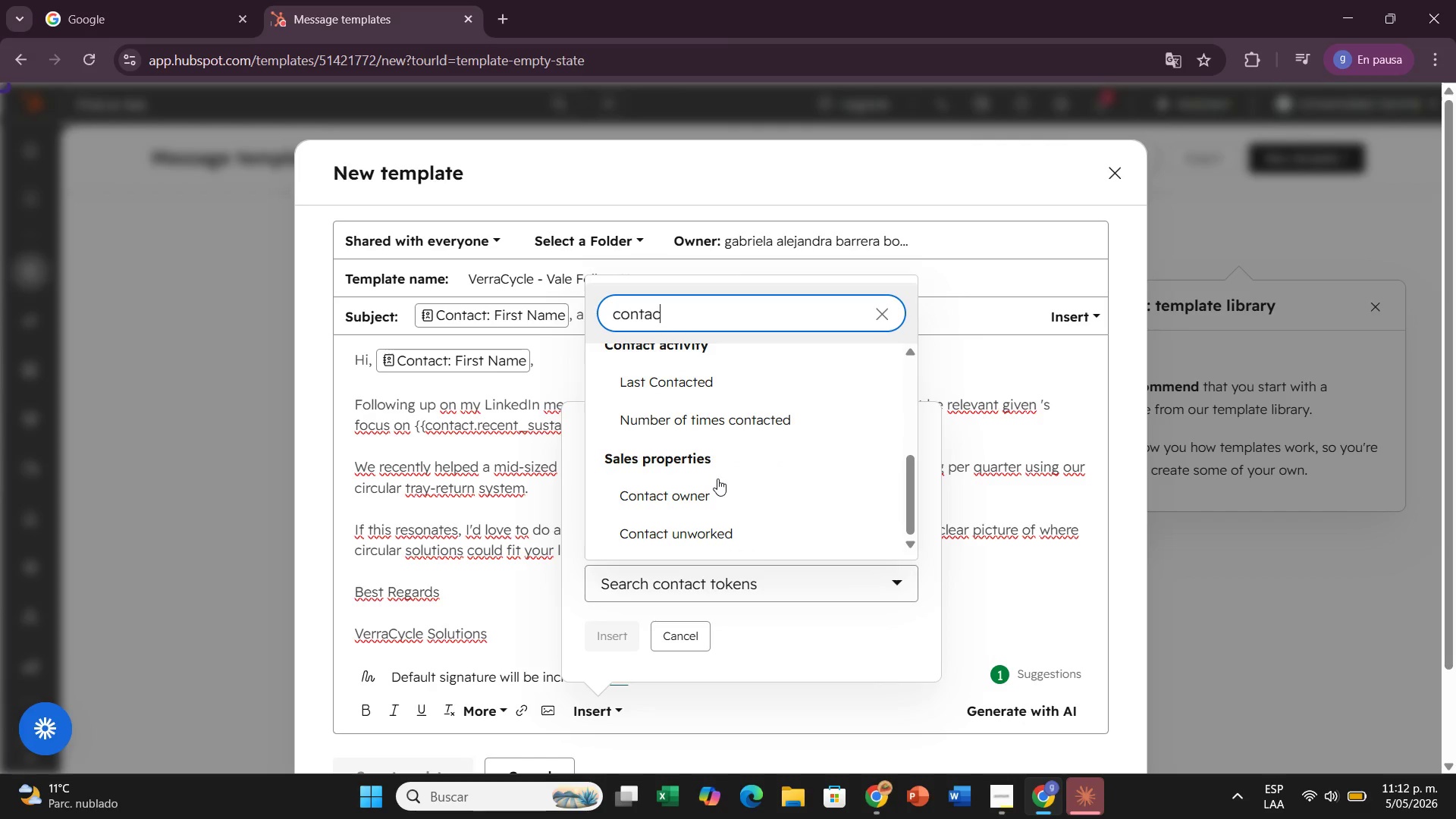 
type(t com)
 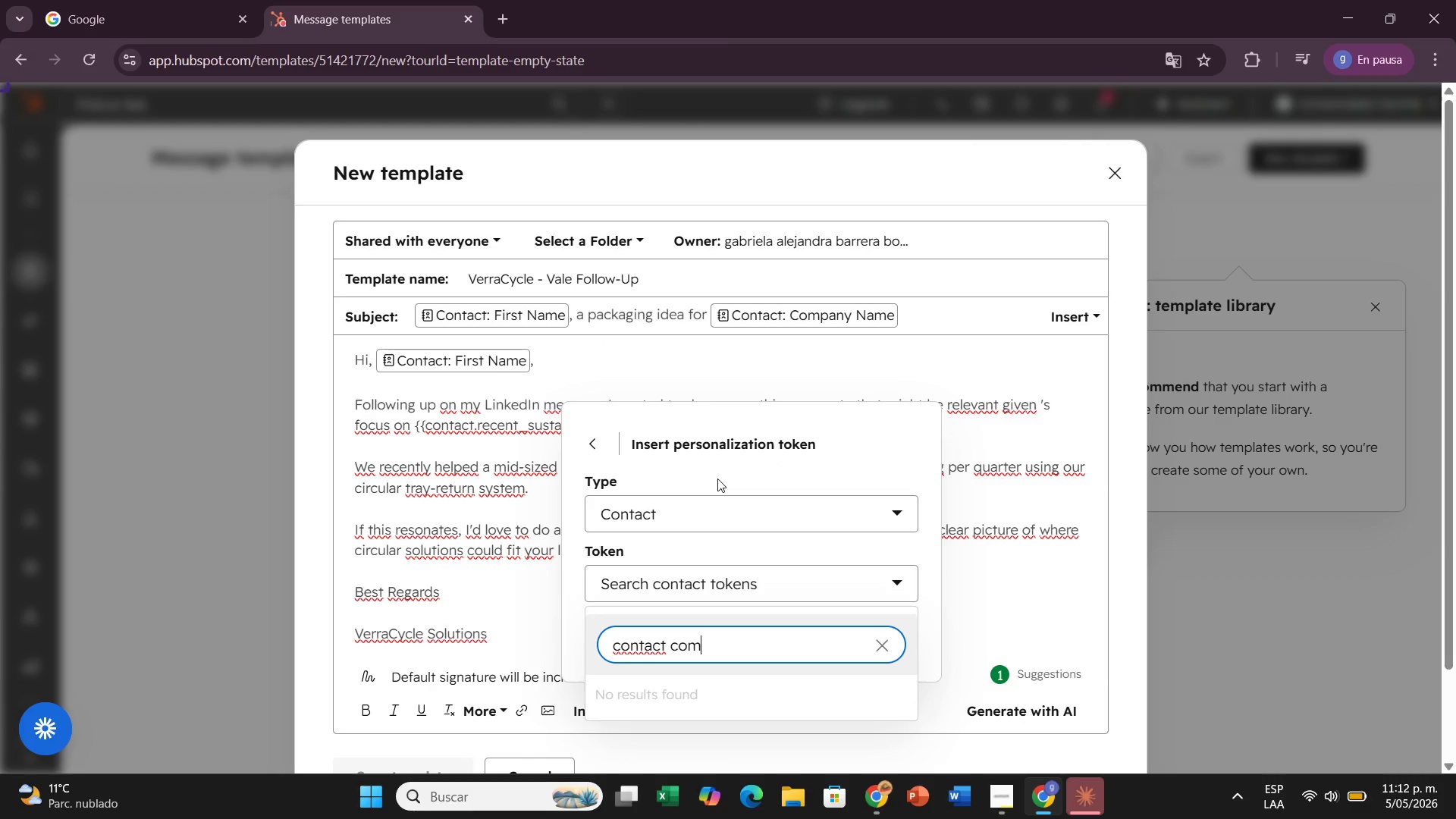 
hold_key(key=Backspace, duration=0.45)
 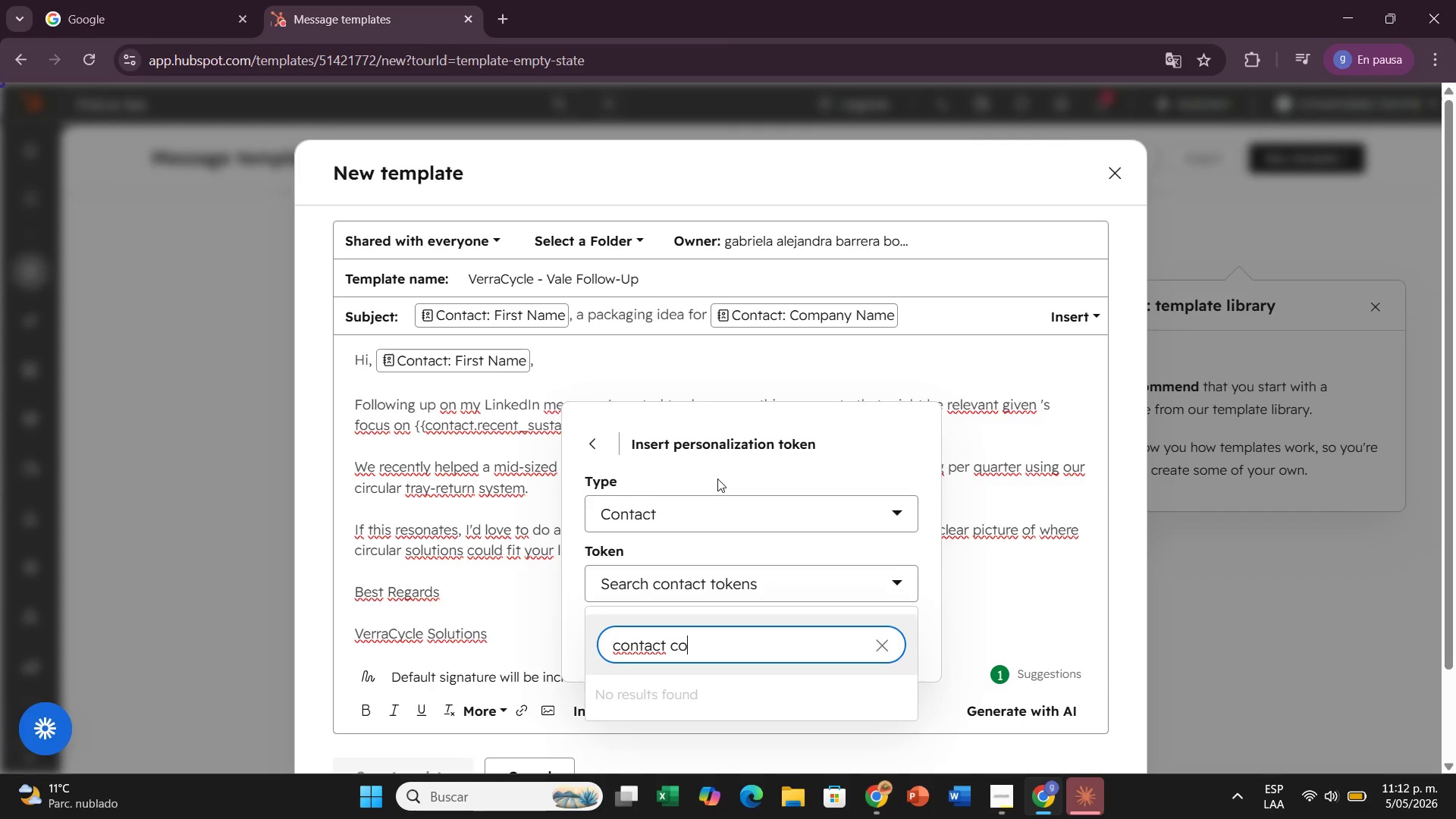 
hold_key(key=Backspace, duration=0.72)
 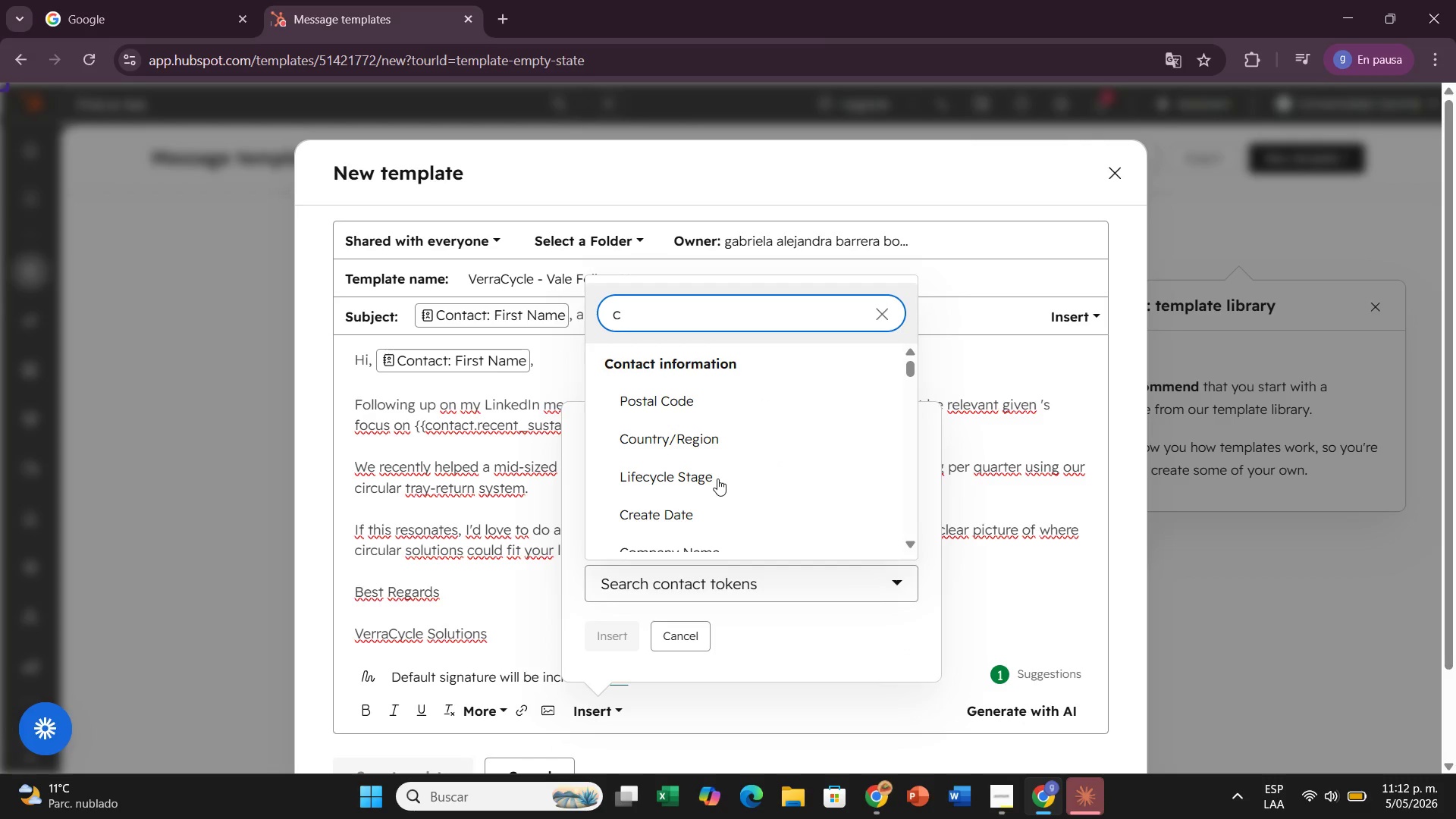 
type(ompa)
 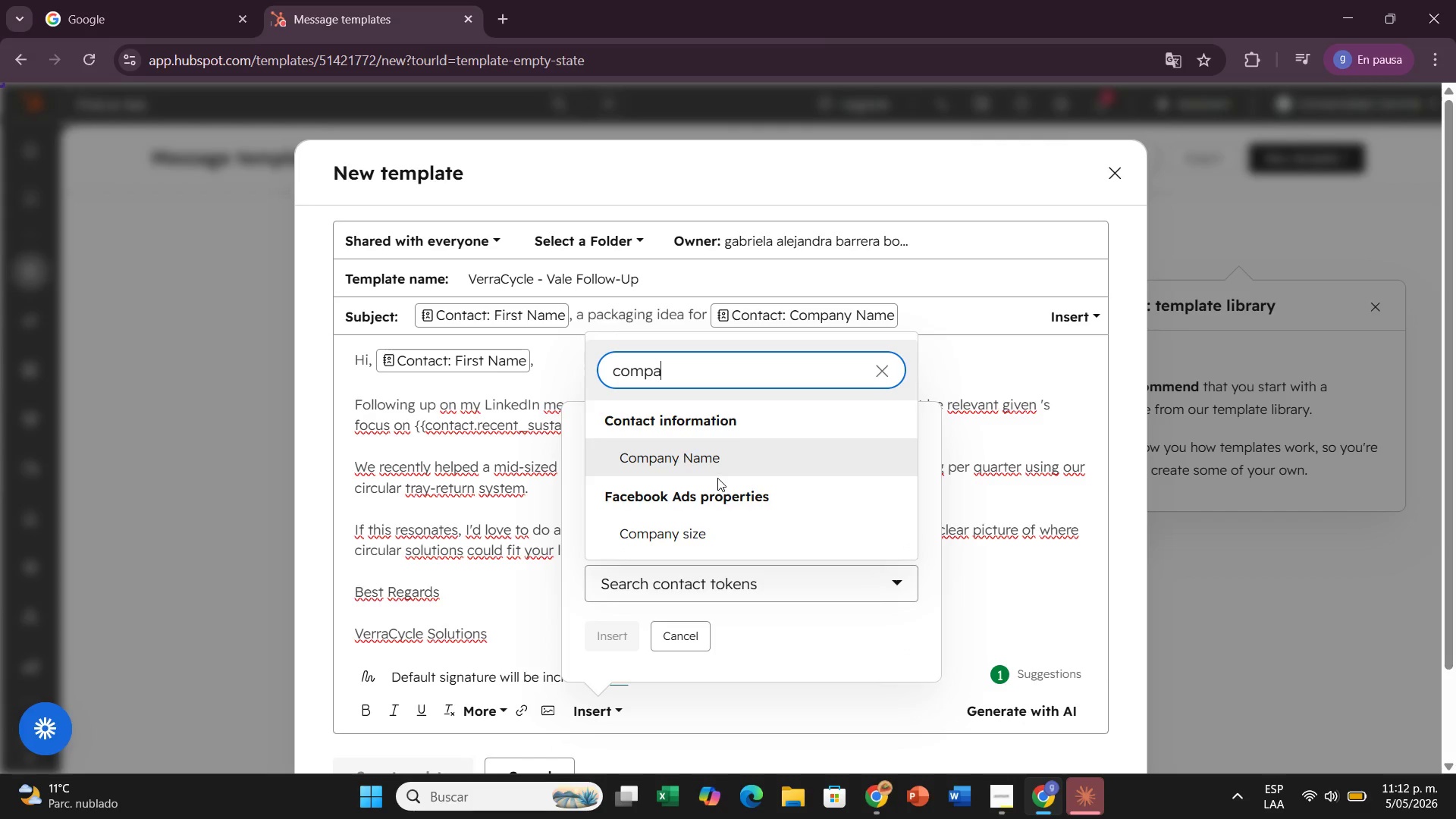 
scroll: coordinate [711, 589], scroll_direction: down, amount: 5.0
 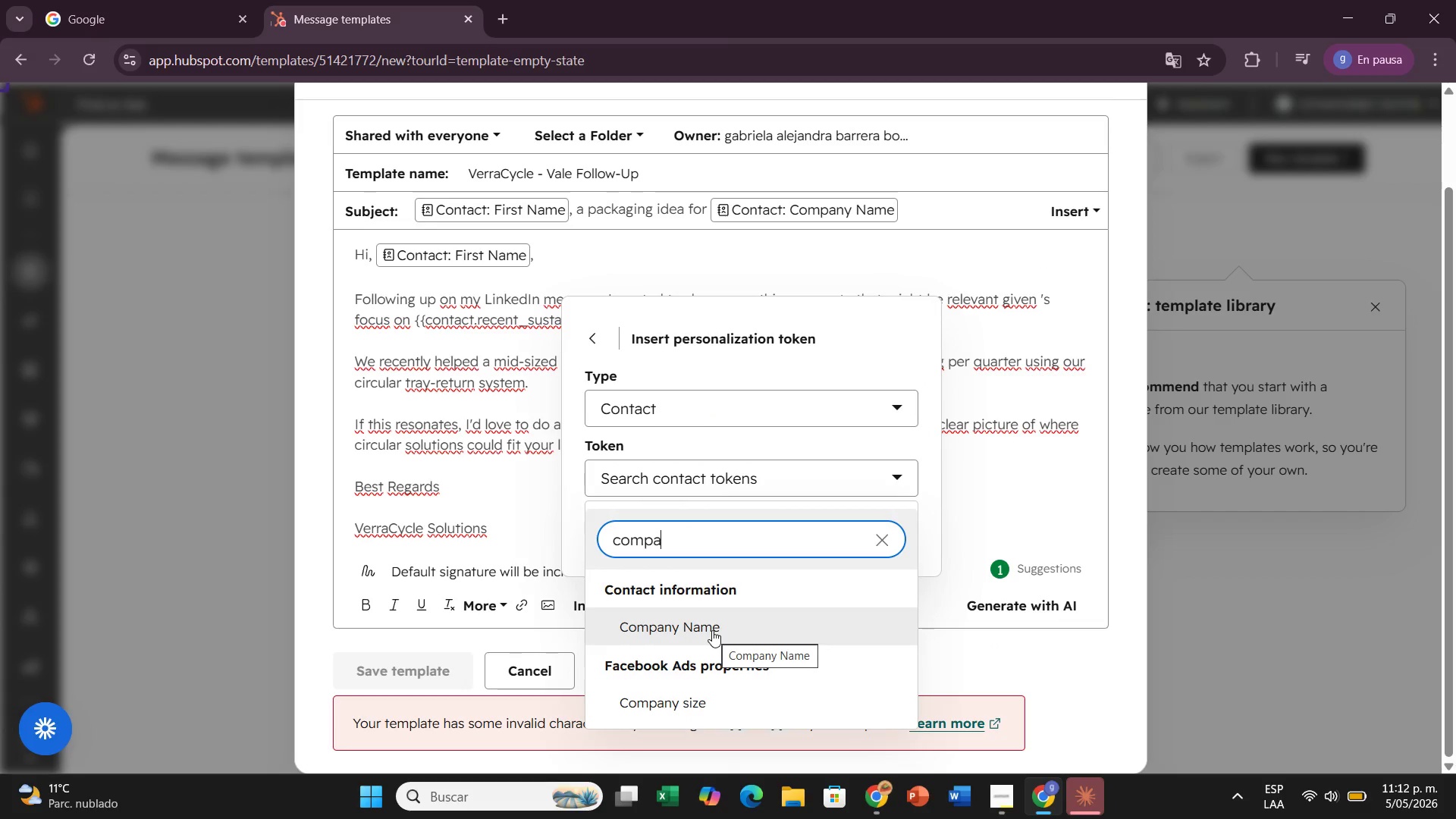 
wait(11.99)
 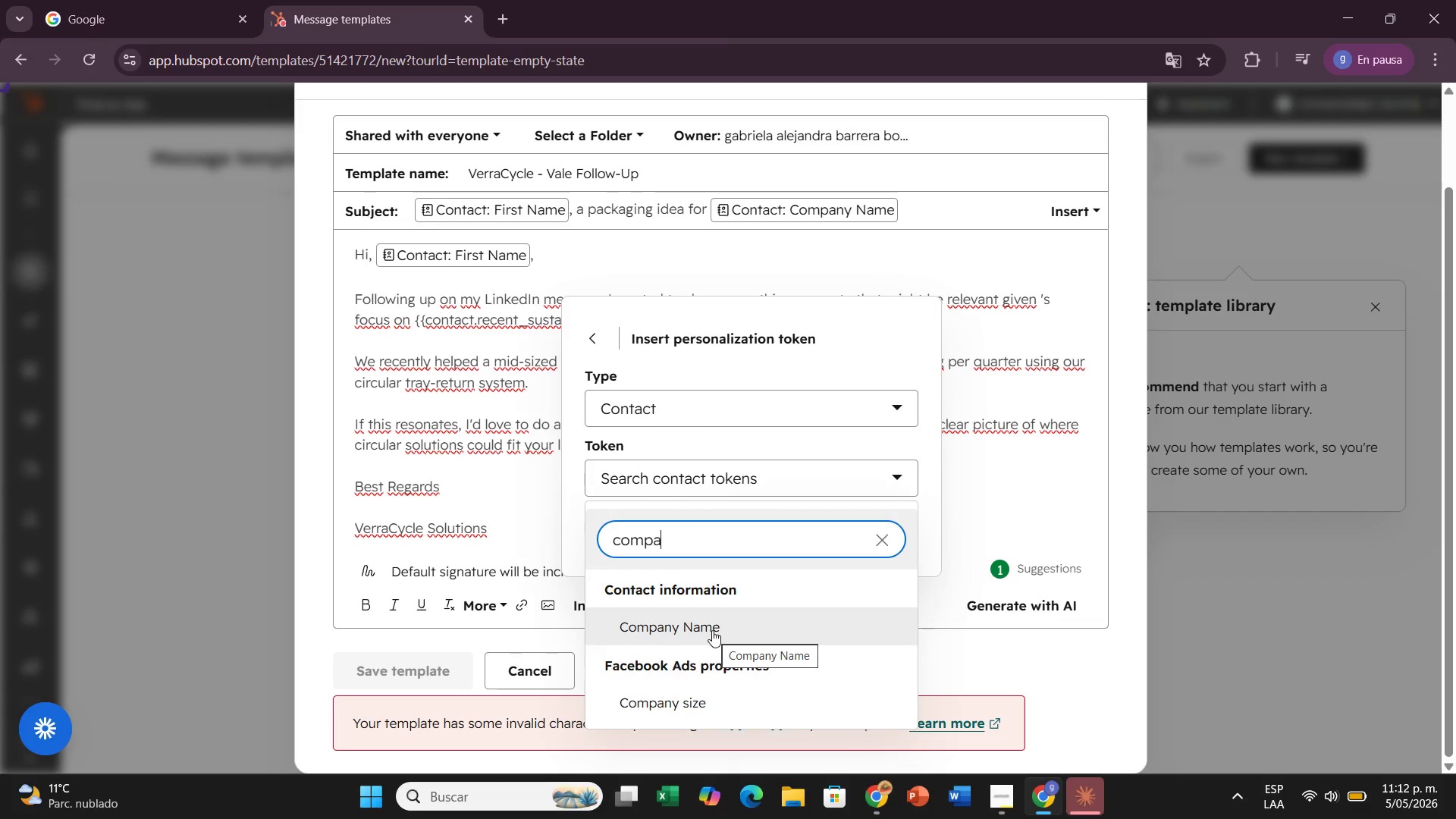 
left_click([712, 630])
 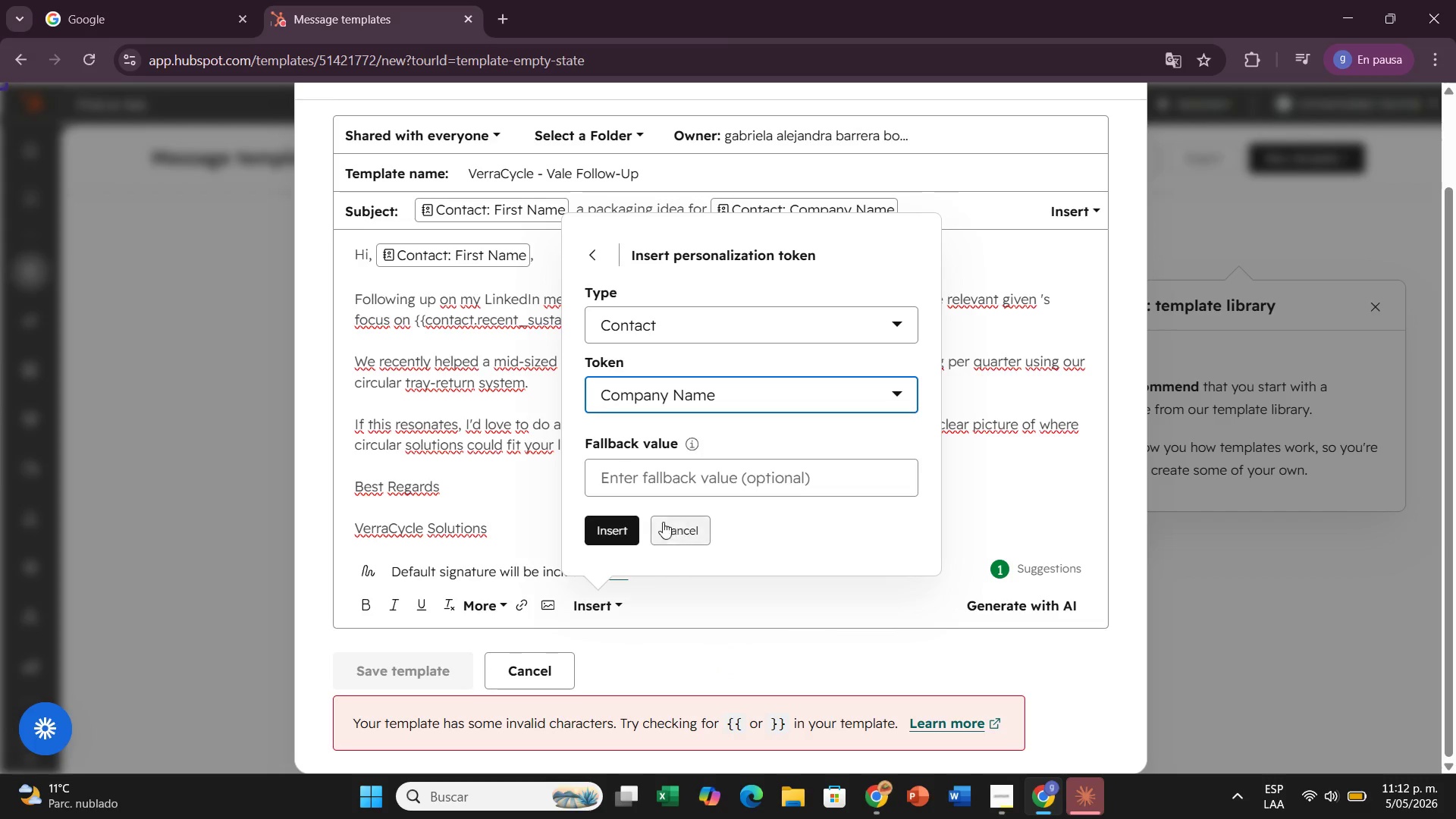 
left_click([618, 522])
 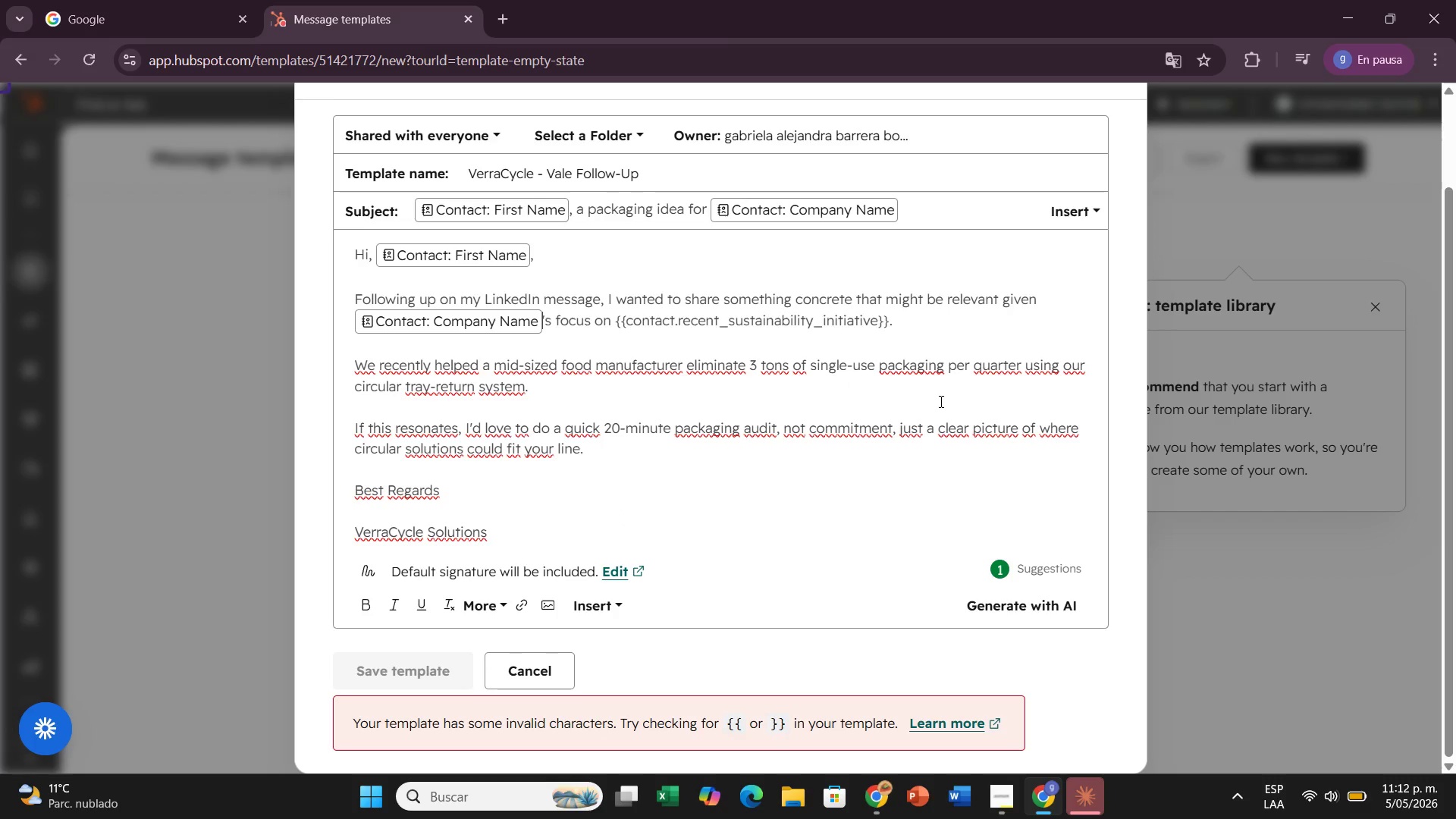 
wait(18.22)
 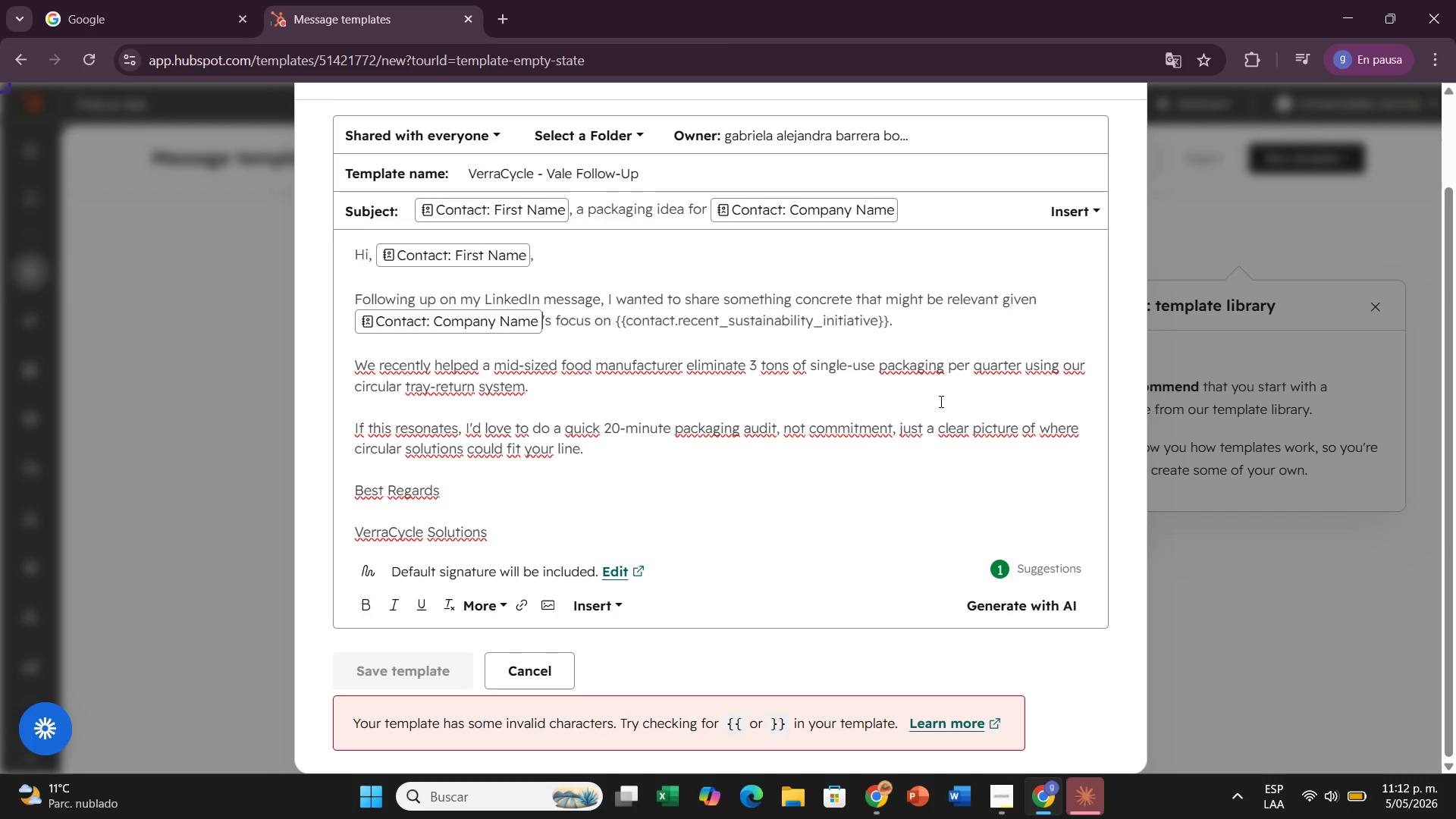 
left_click([966, 322])
 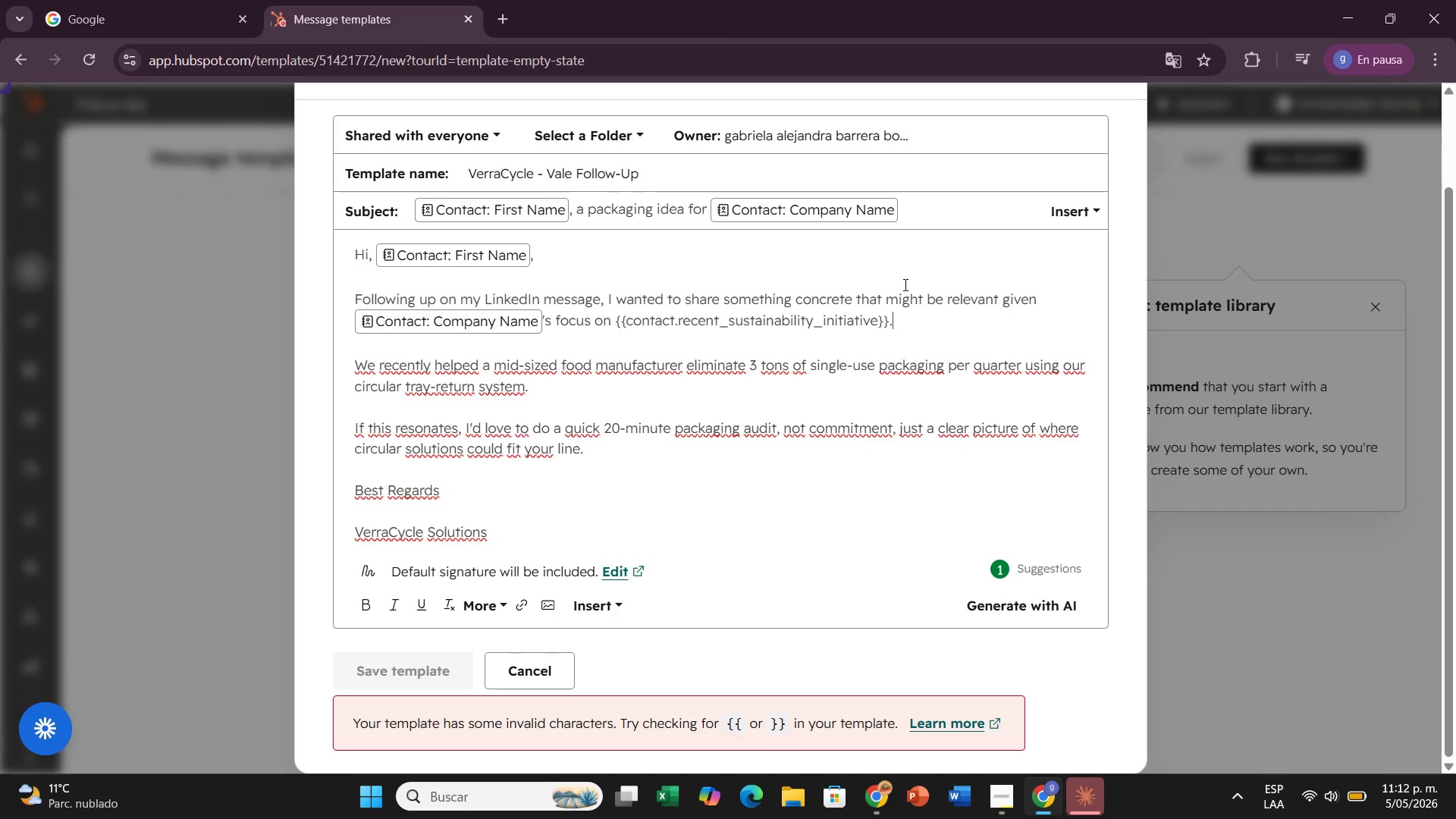 
wait(13.94)
 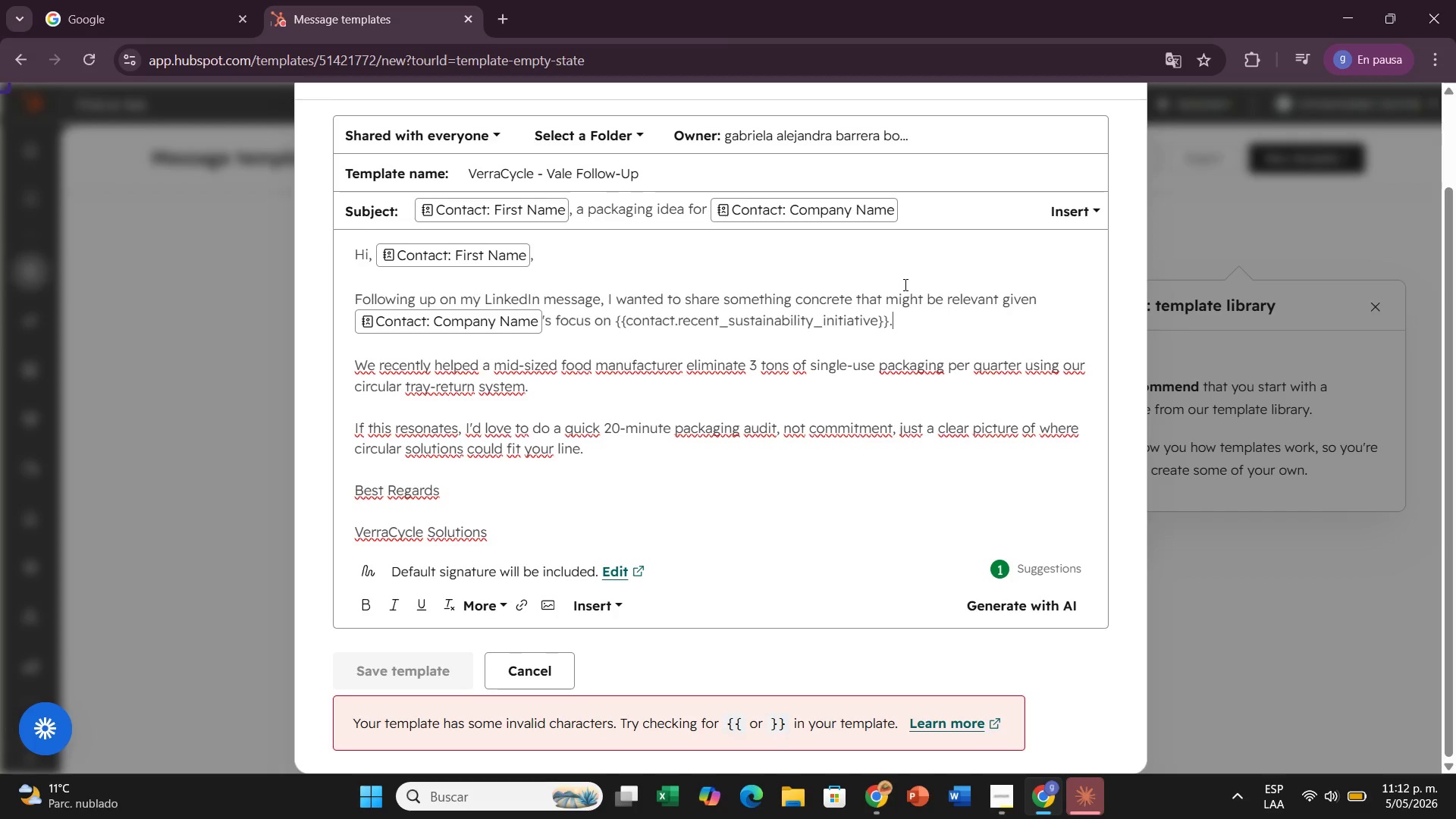 
left_click_drag(start_coordinate=[983, 318], to_coordinate=[556, 332])
 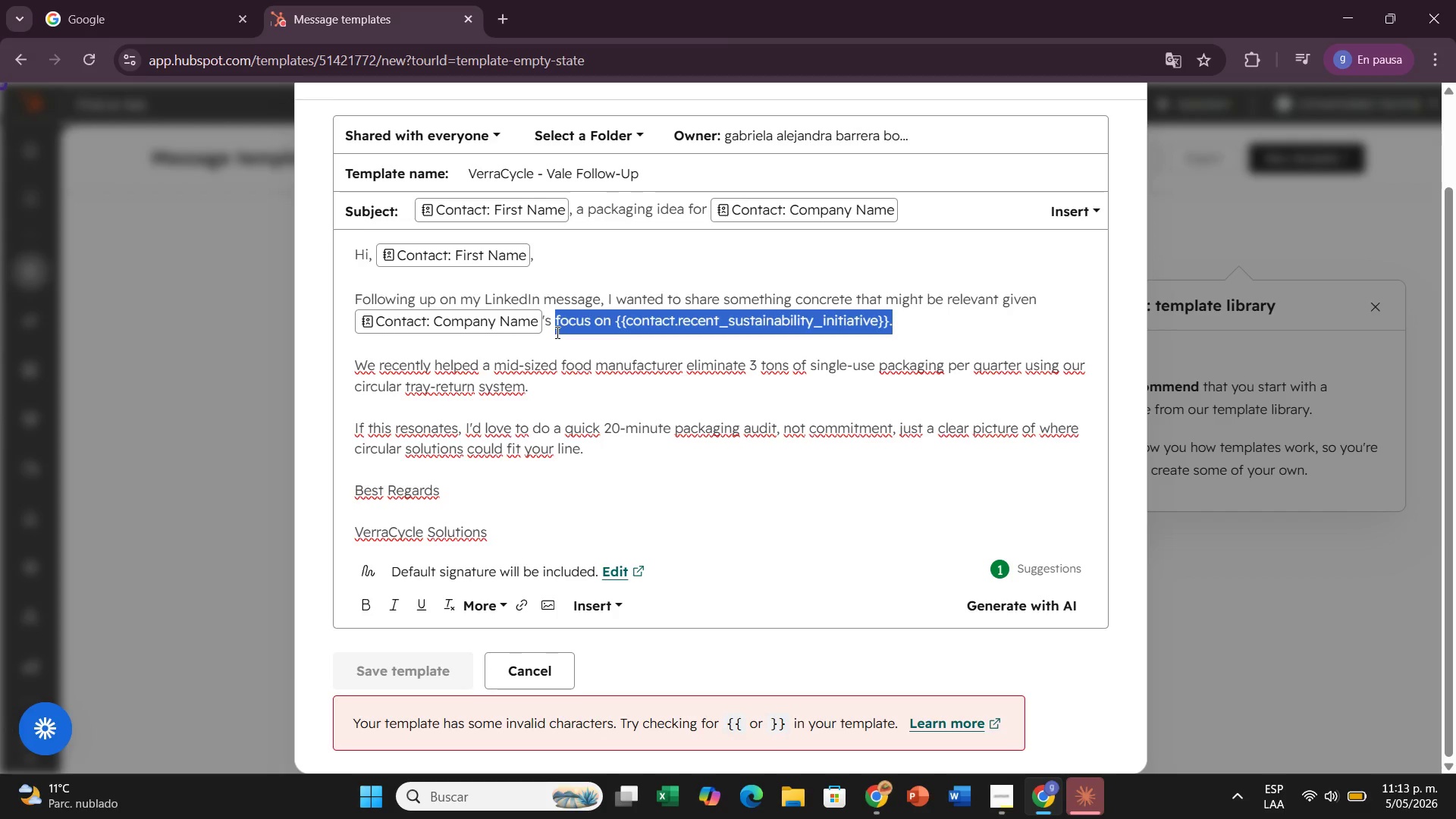 
key(Backspace)
type(sustainabilityeffors)
key(Backspace)
type(ts.)
 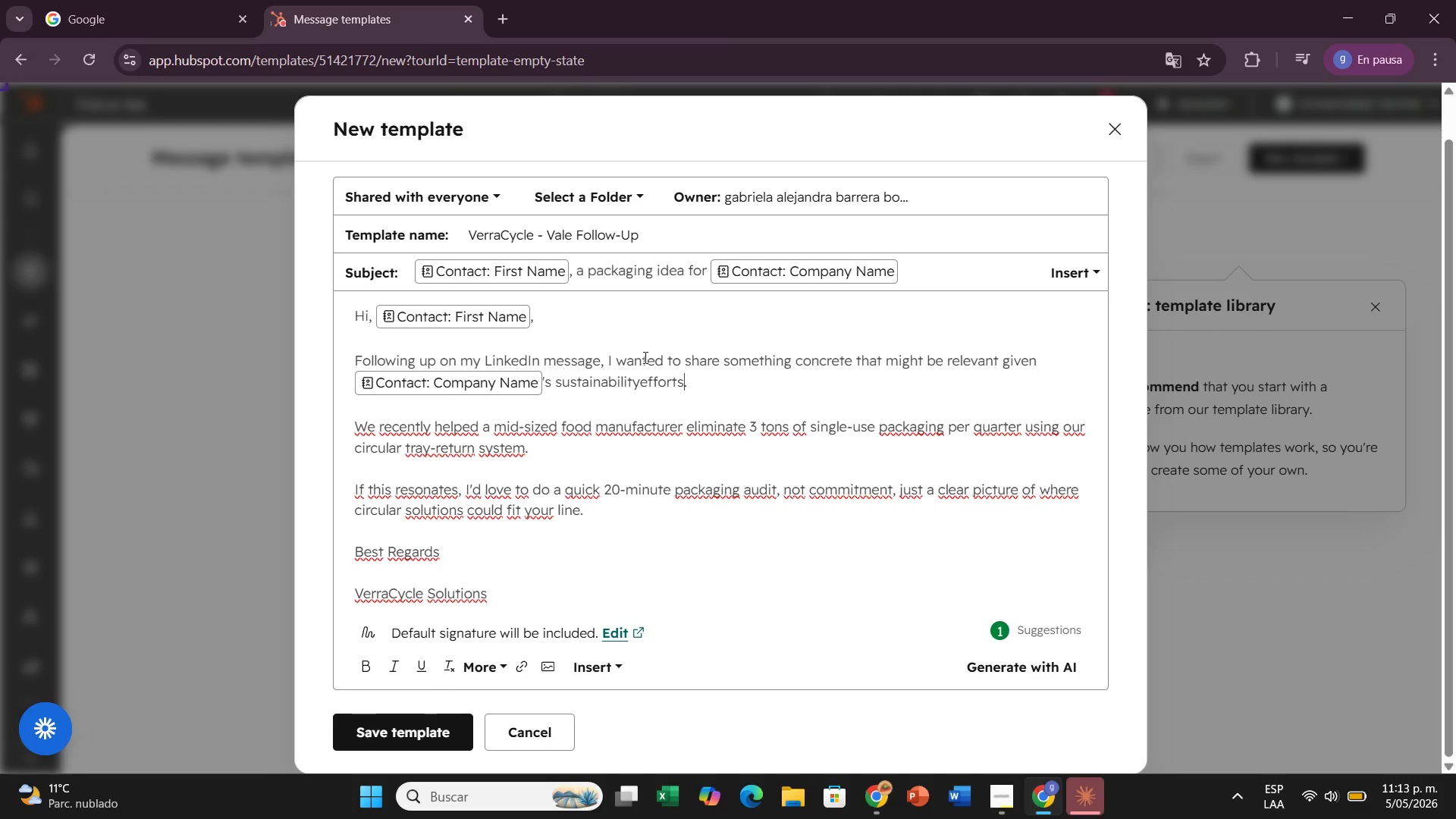 
left_click([635, 381])
 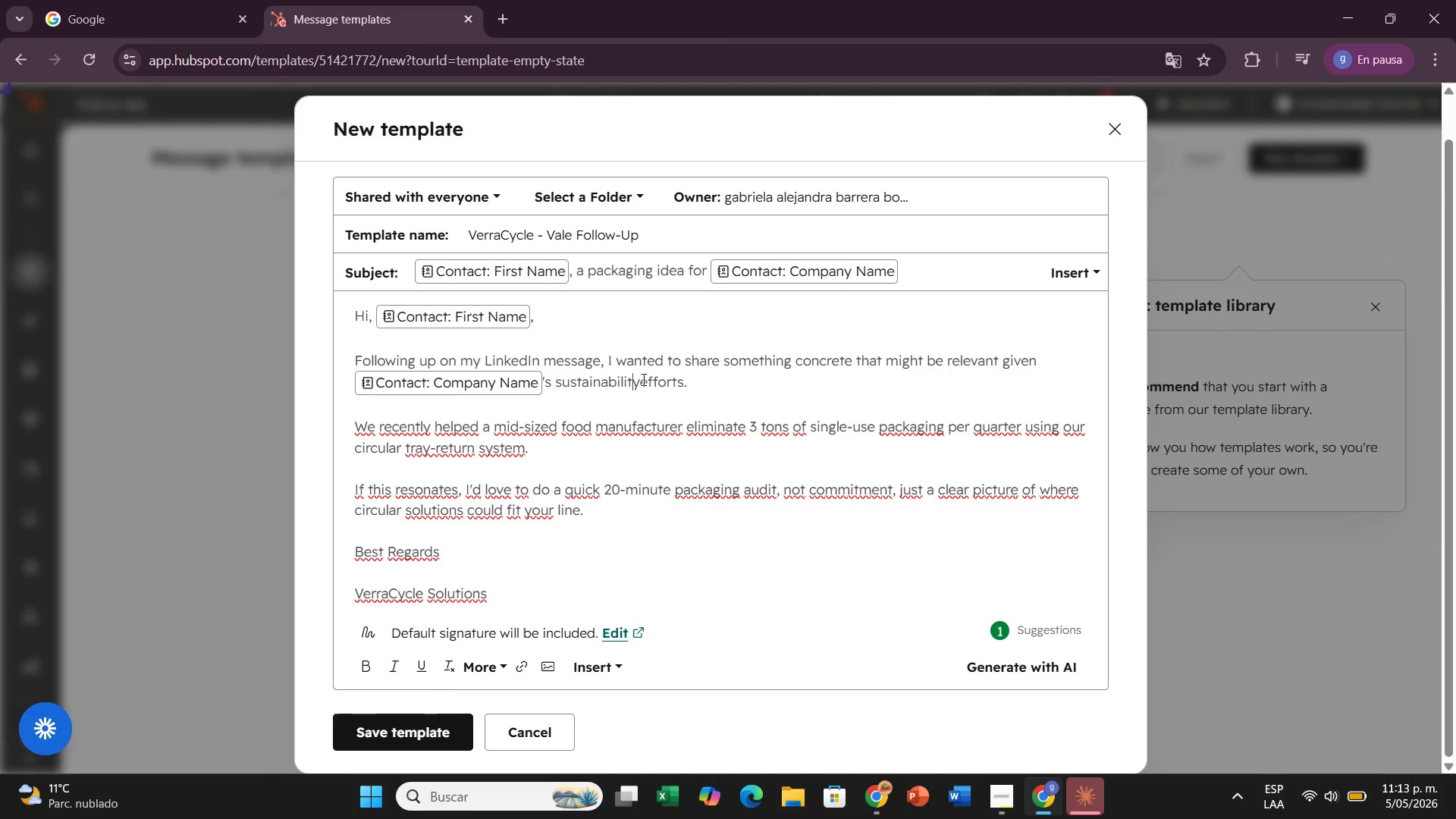 
left_click([642, 379])
 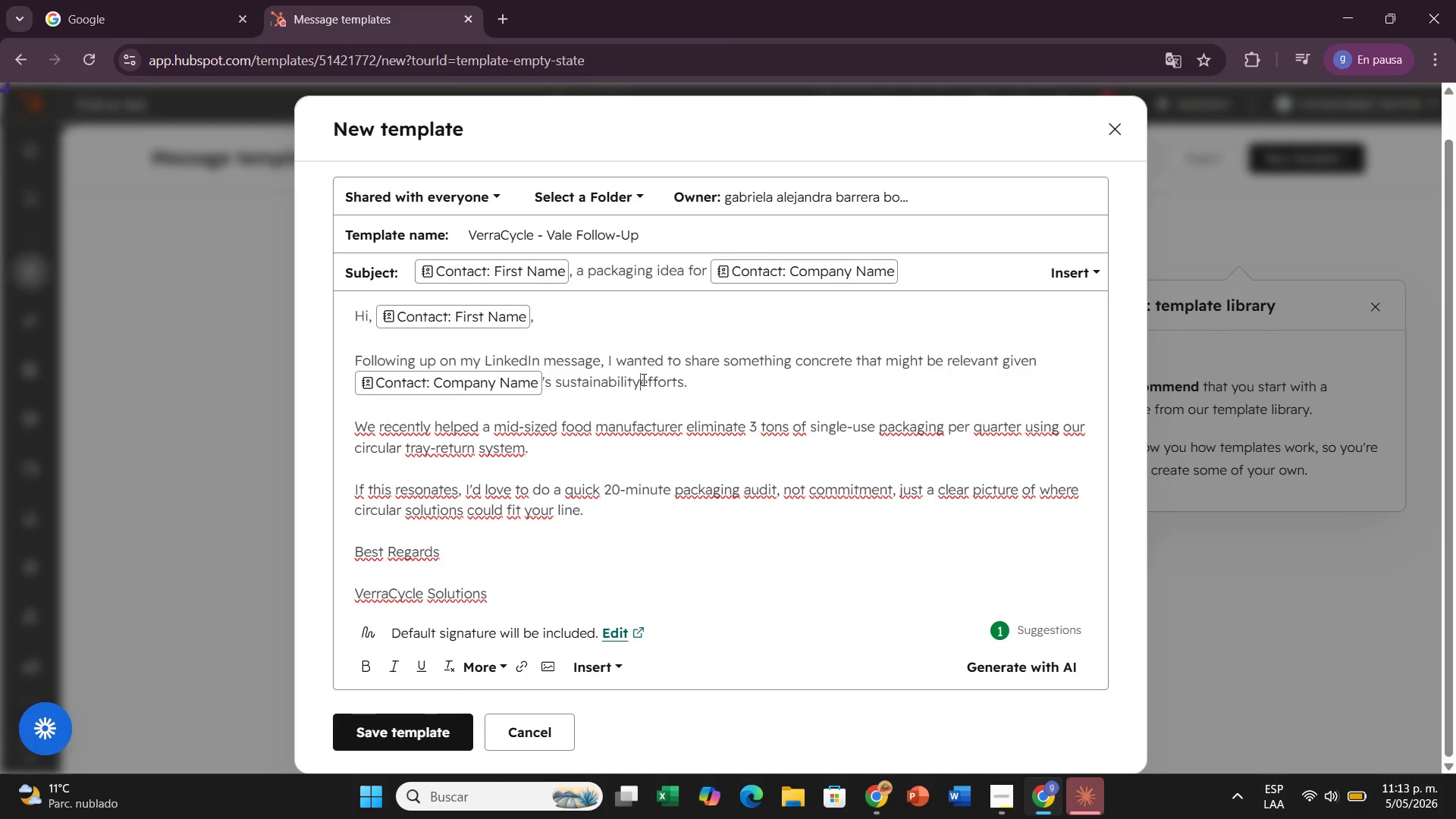 
key(Space)
 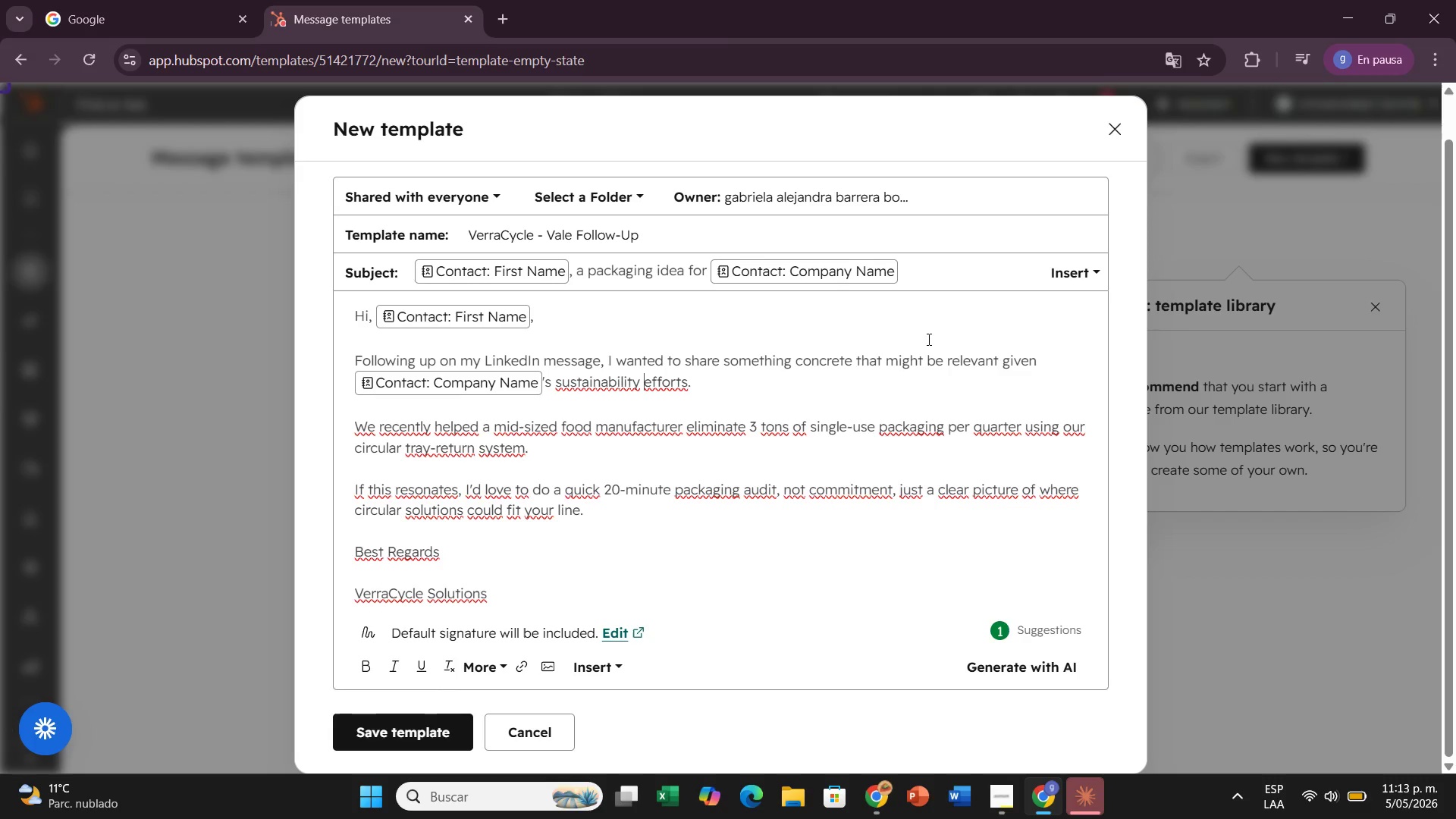 
wait(8.62)
 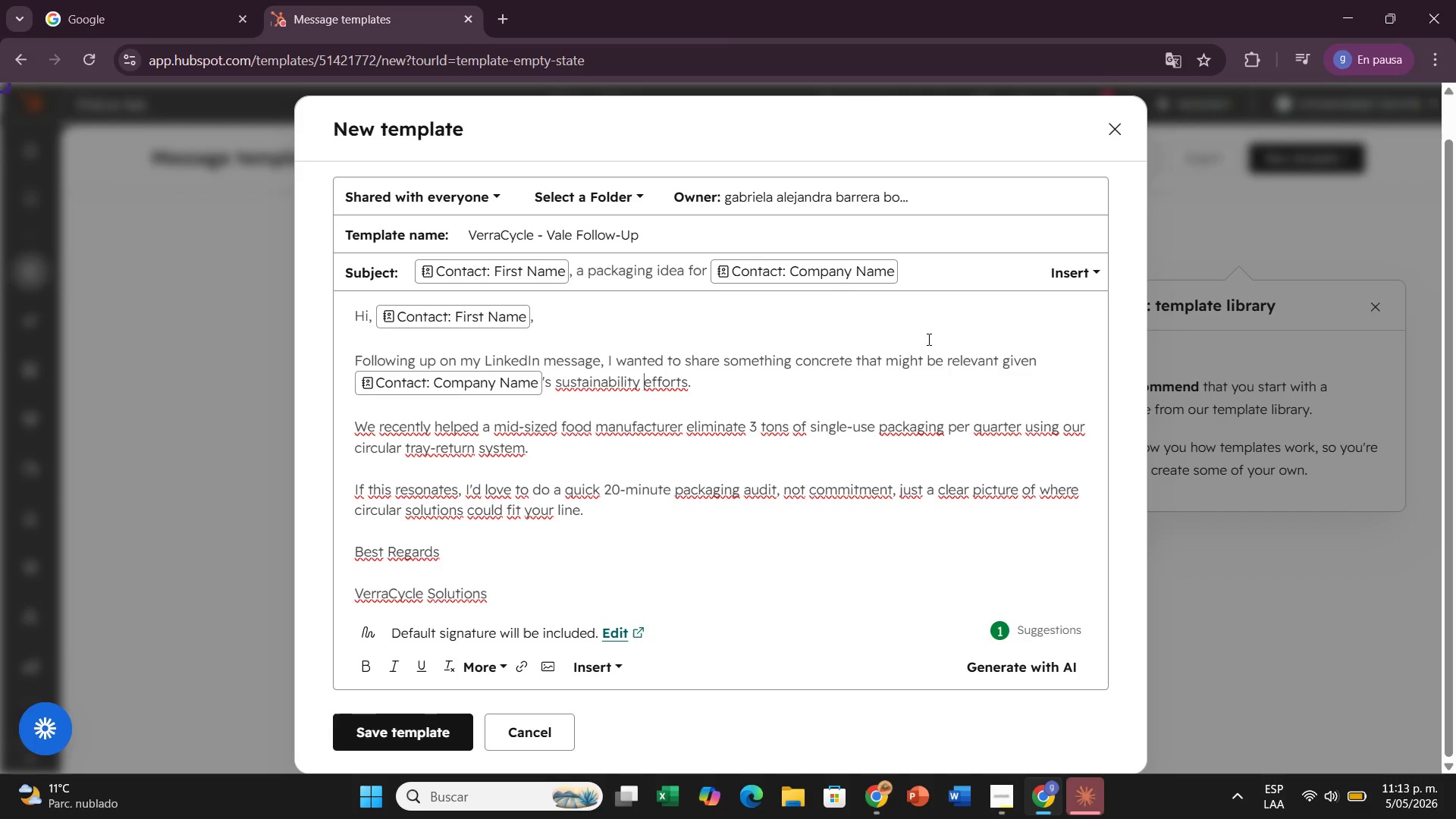 
left_click([1056, 357])
 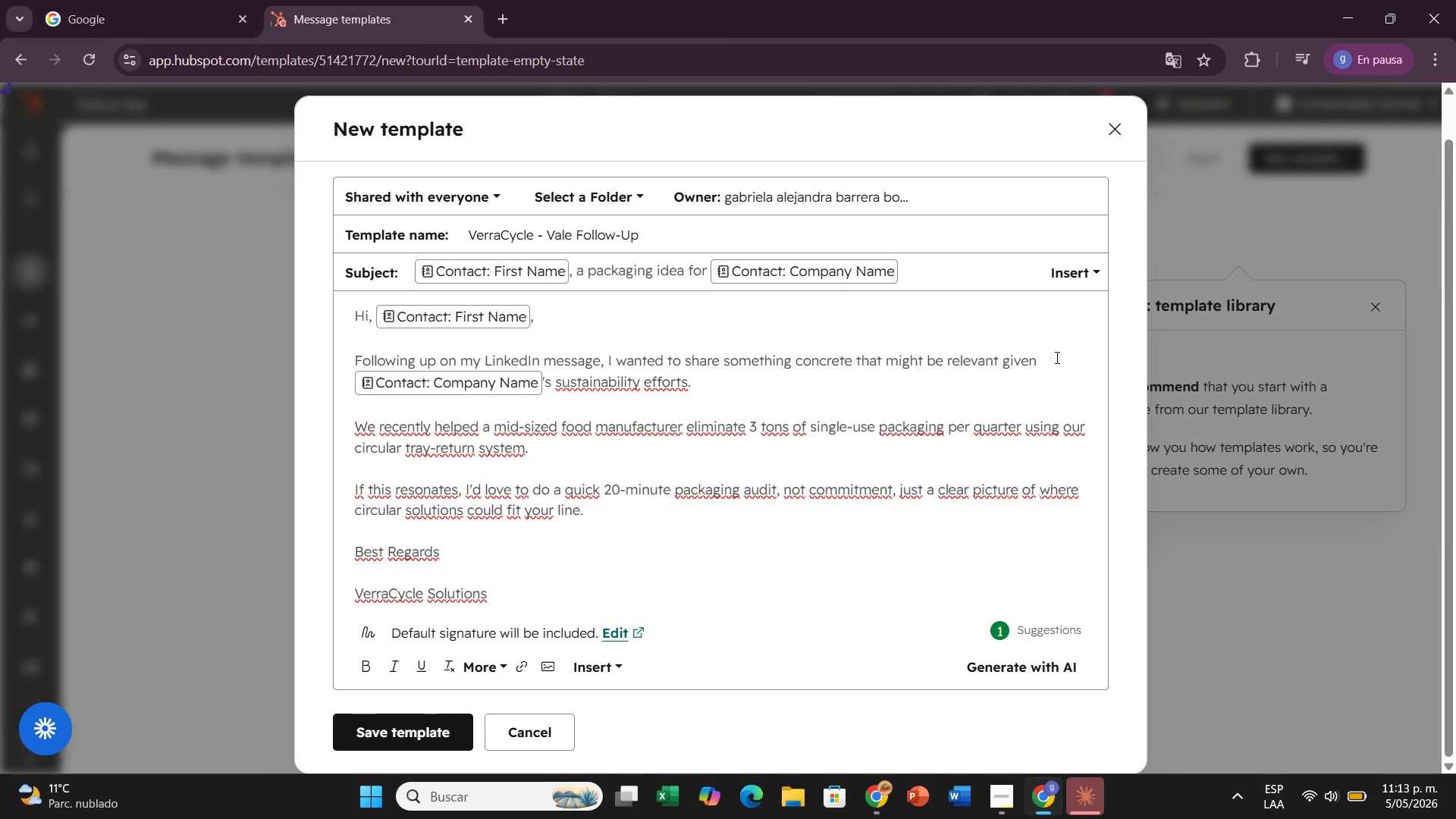 
key(Backspace)
key(Backspace)
key(Backspace)
key(Backspace)
key(Backspace)
key(Backspace)
type(to)
 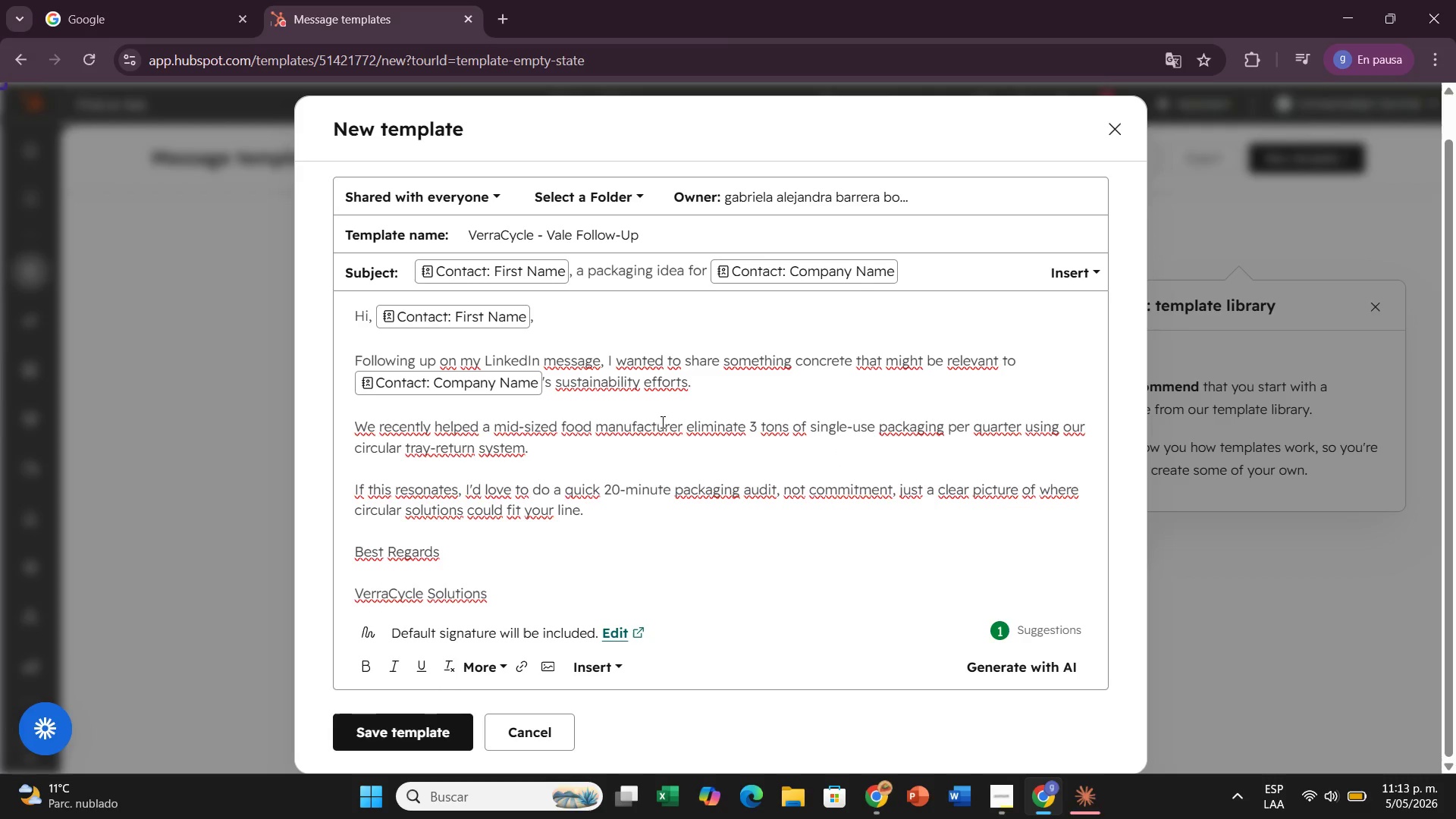 
wait(15.53)
 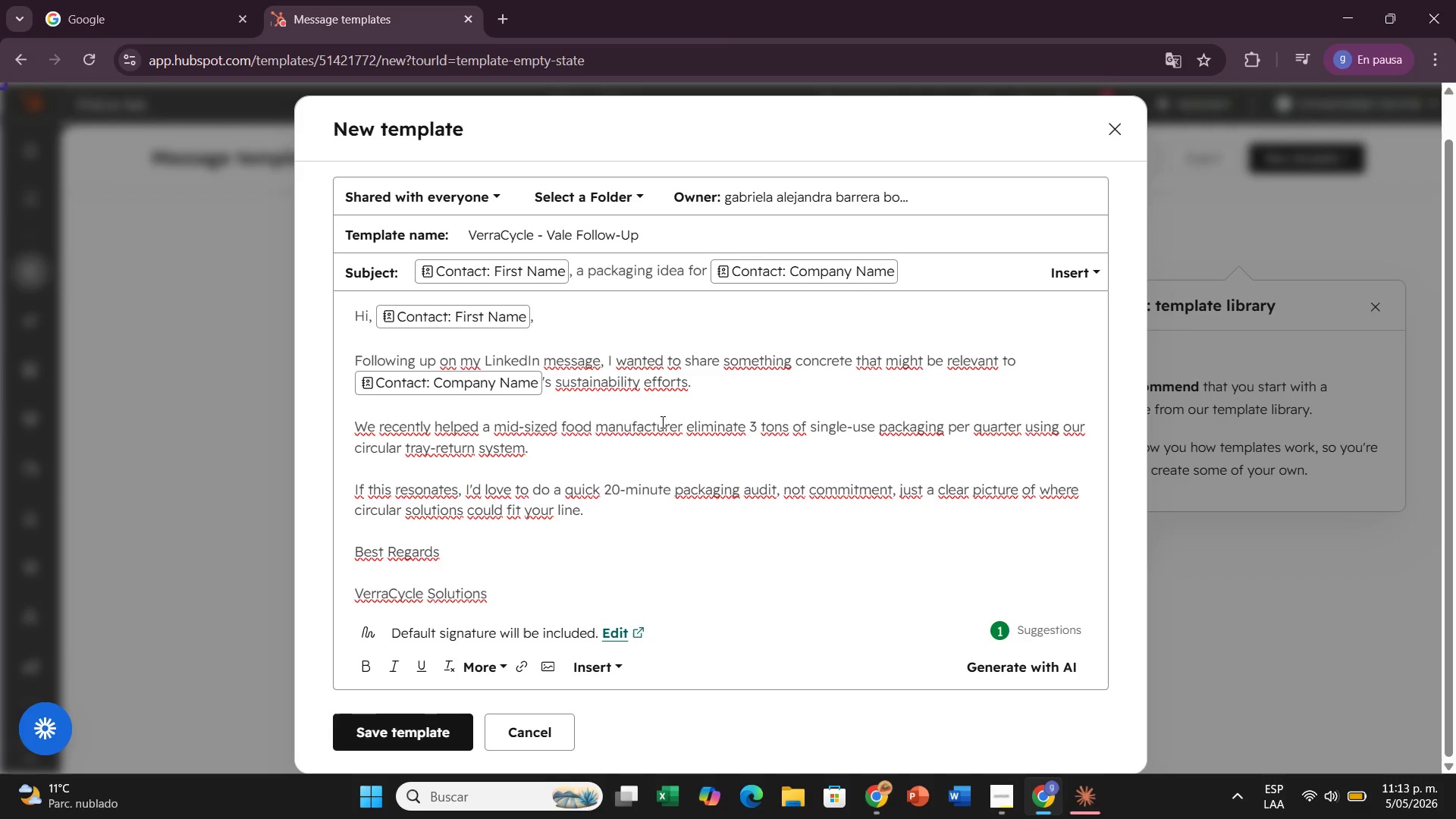 
scroll: coordinate [741, 651], scroll_direction: down, amount: 1.0
 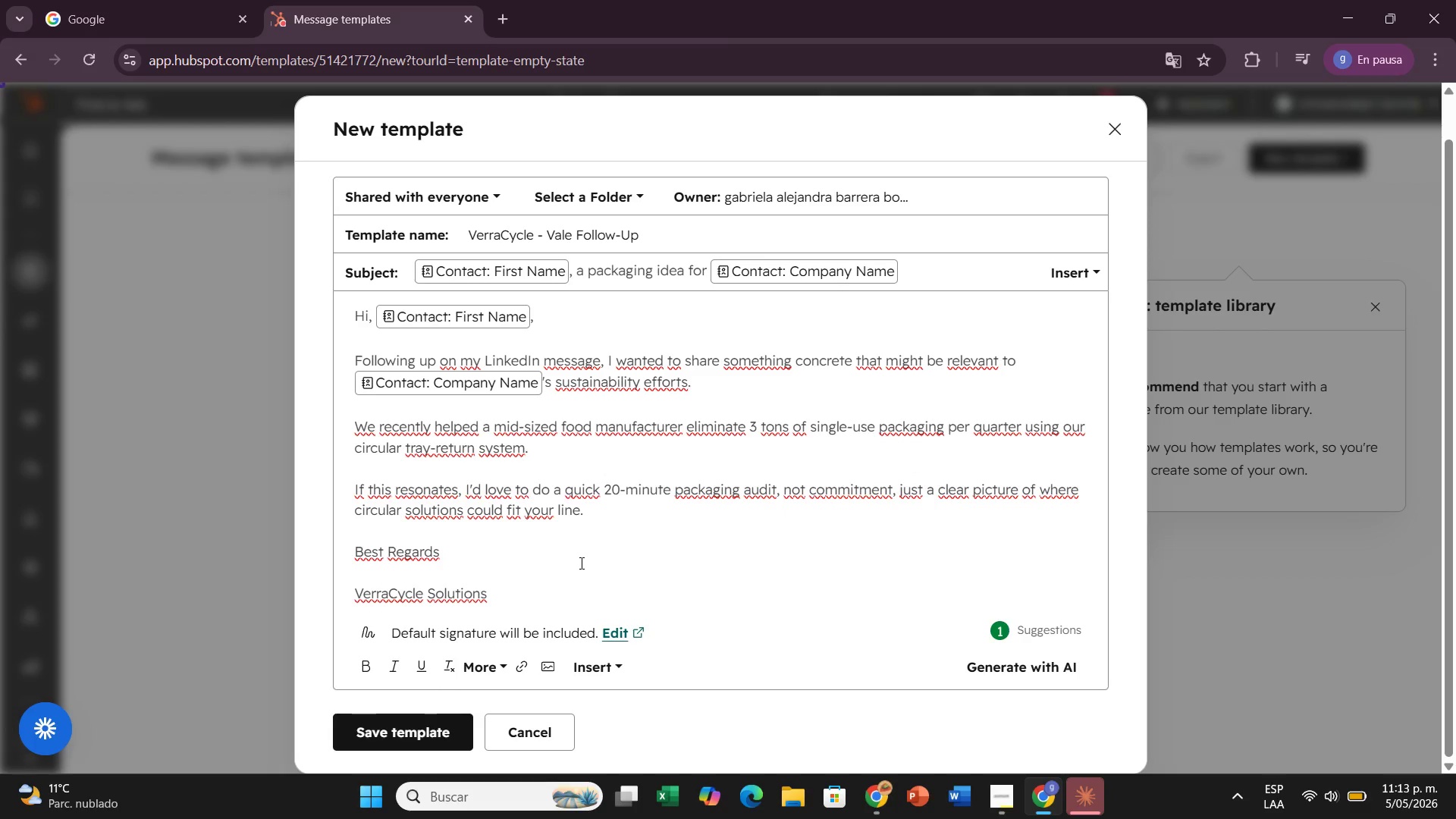 
wait(9.96)
 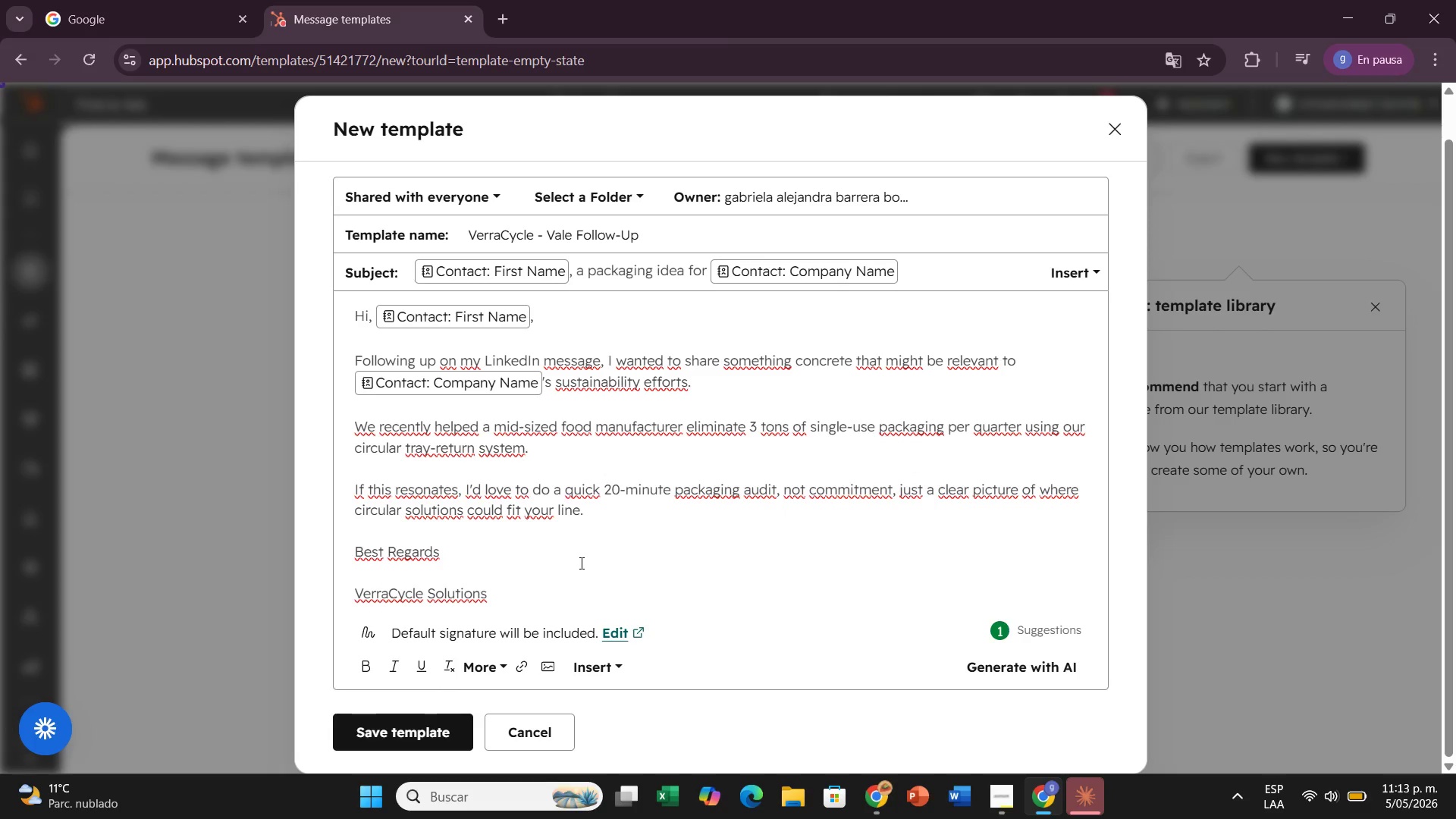 
scroll: coordinate [516, 570], scroll_direction: down, amount: 2.0
 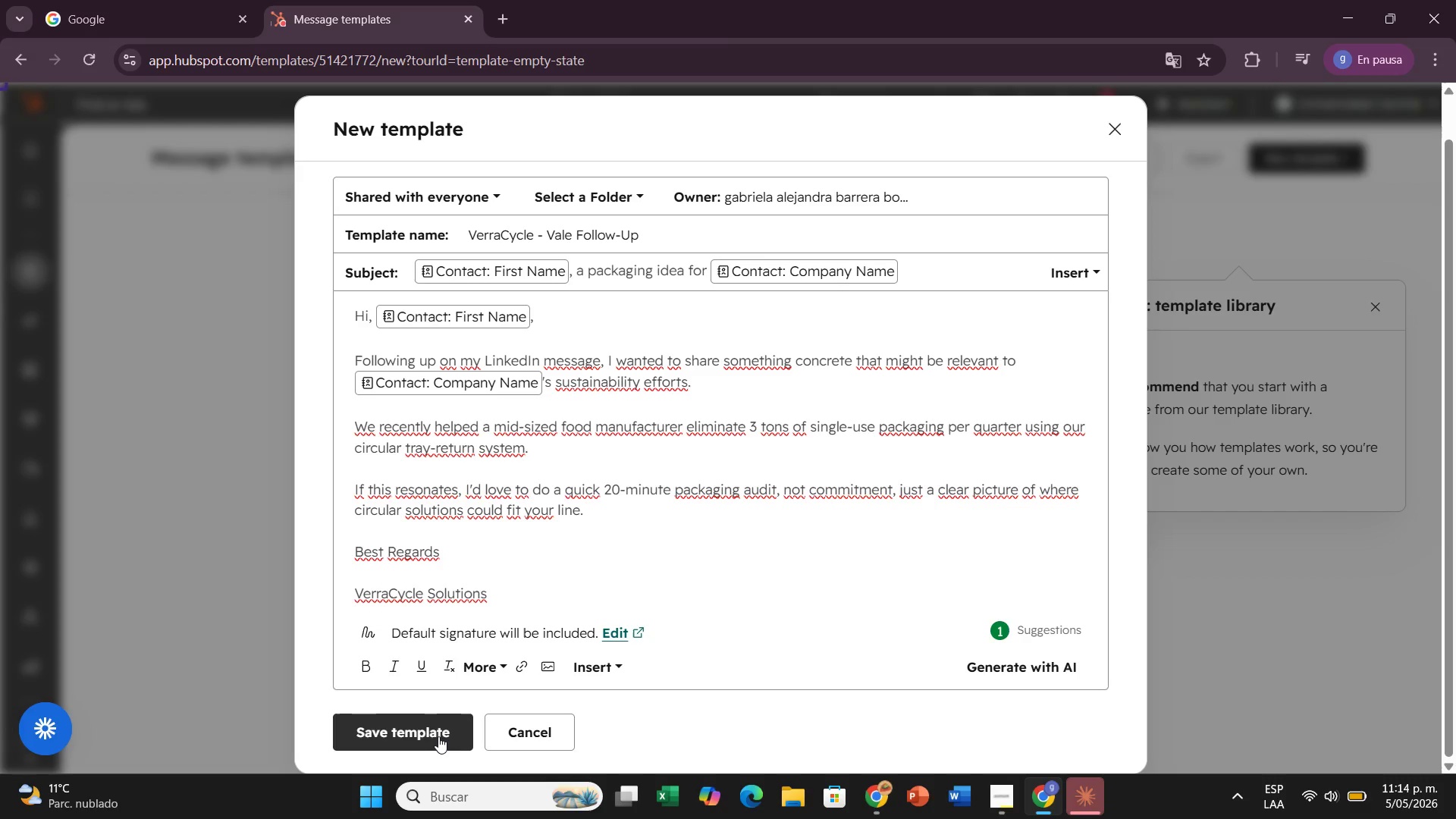 
left_click([438, 736])
 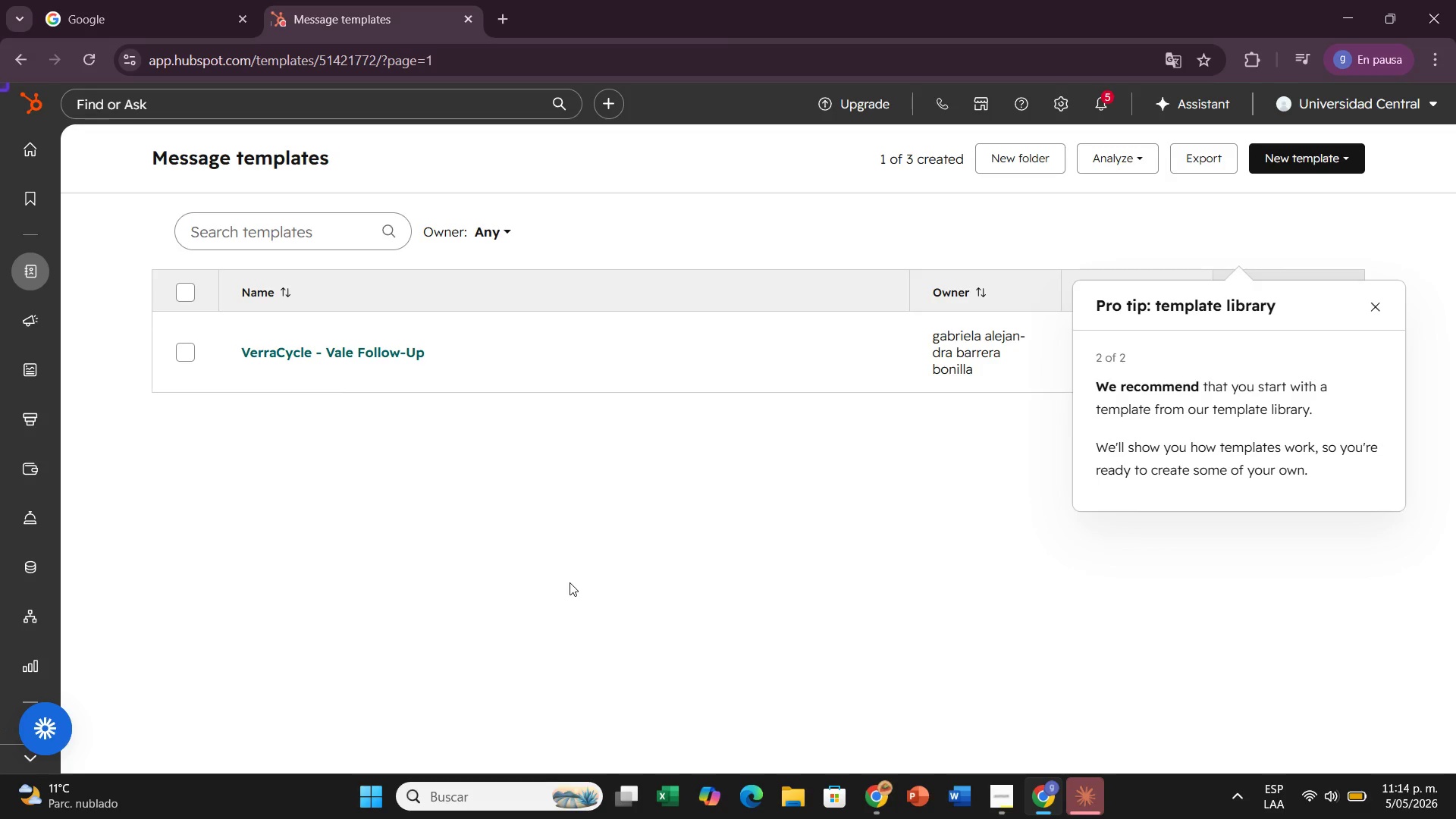 
wait(16.78)
 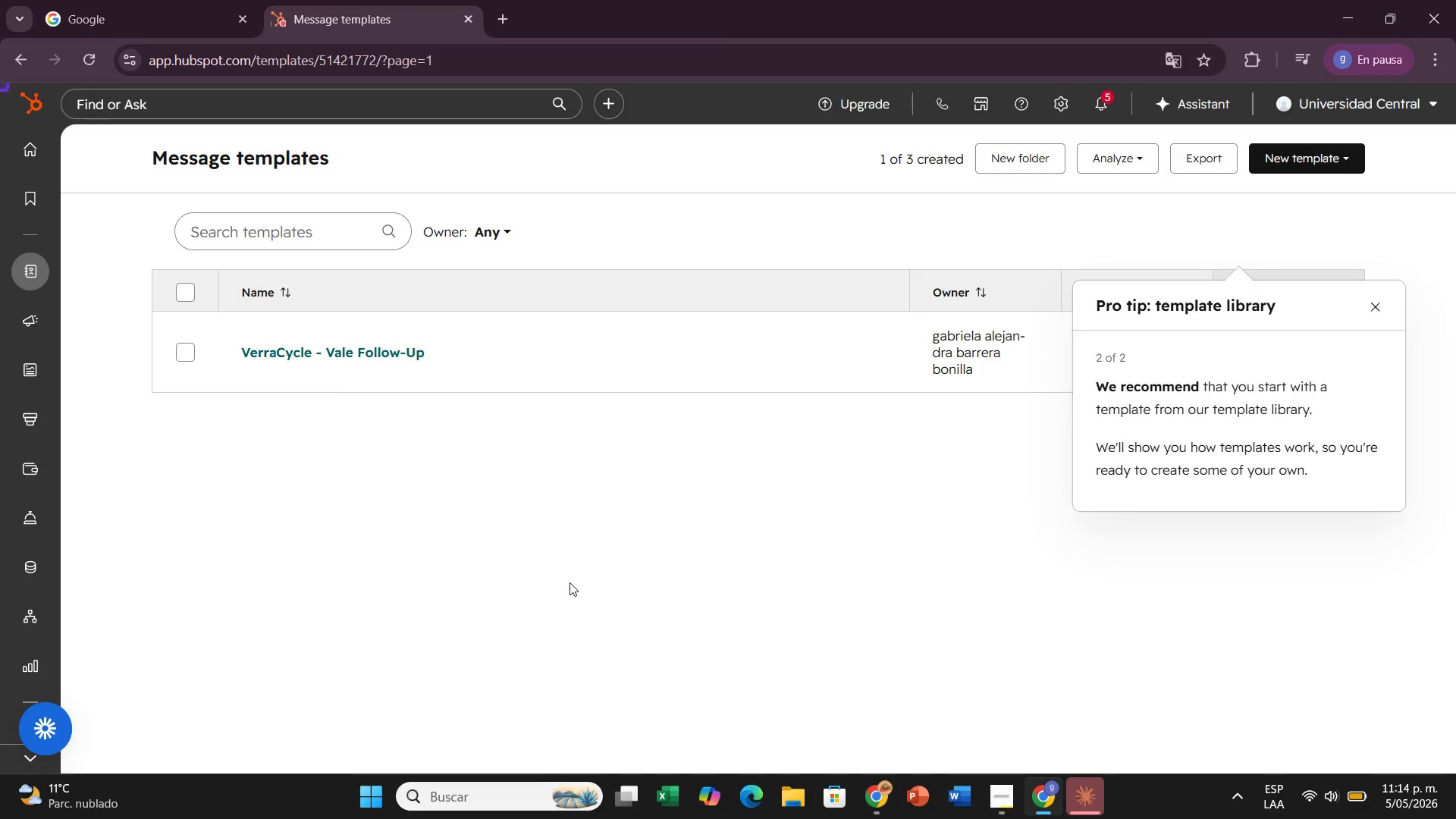 
mouse_move([62, 286])
 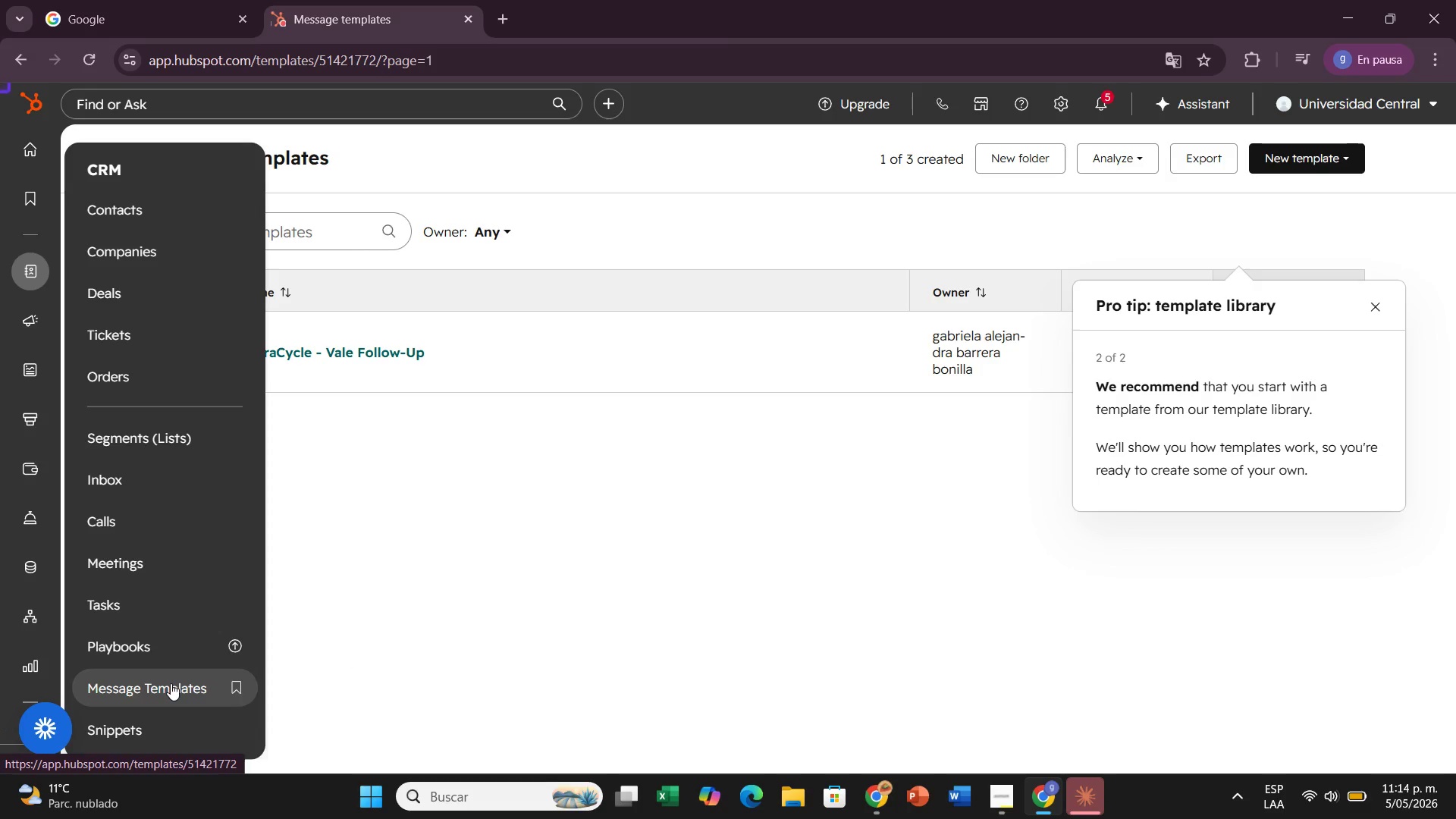 
wait(5.97)
 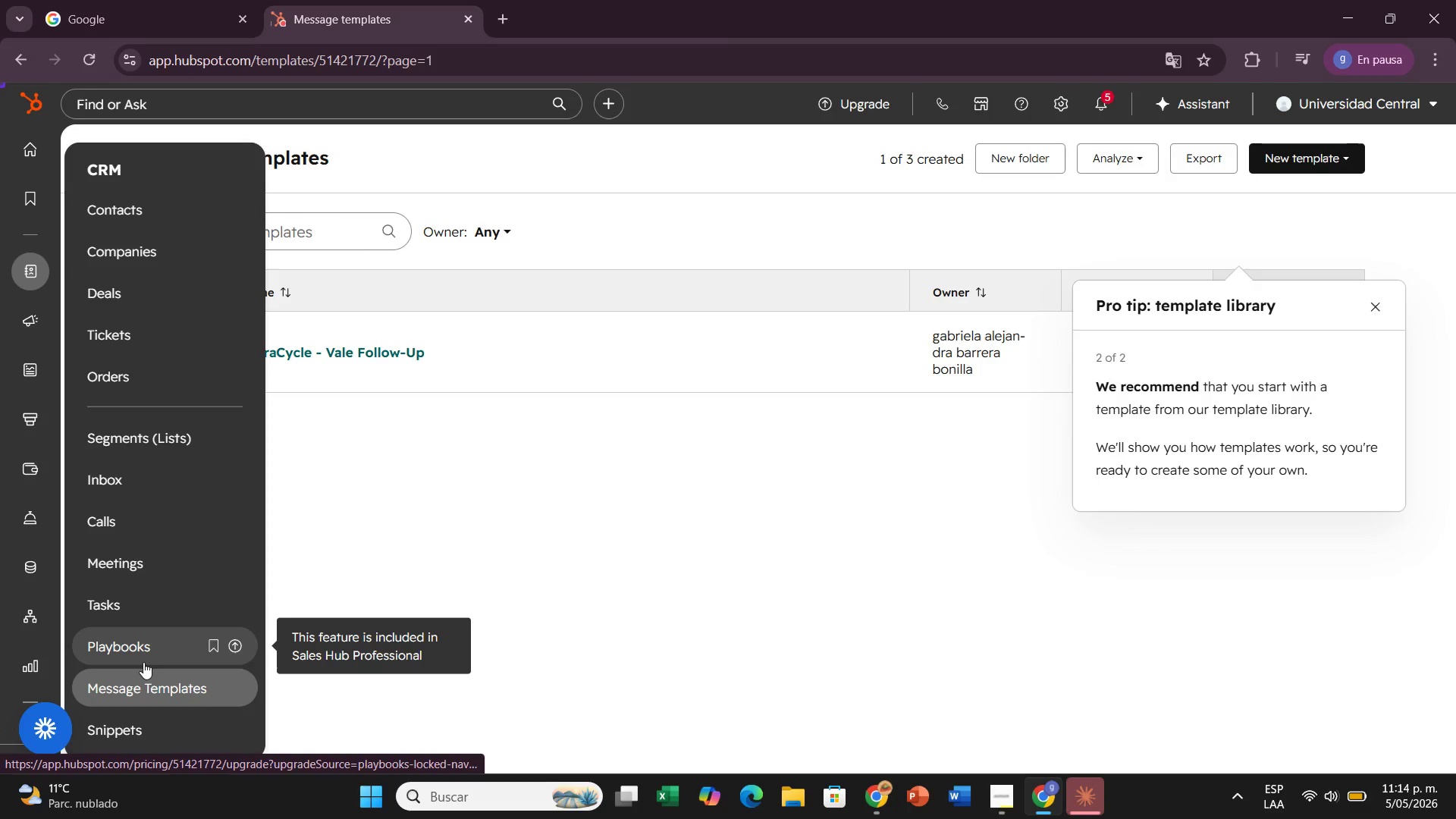 
mouse_move([182, 613])
 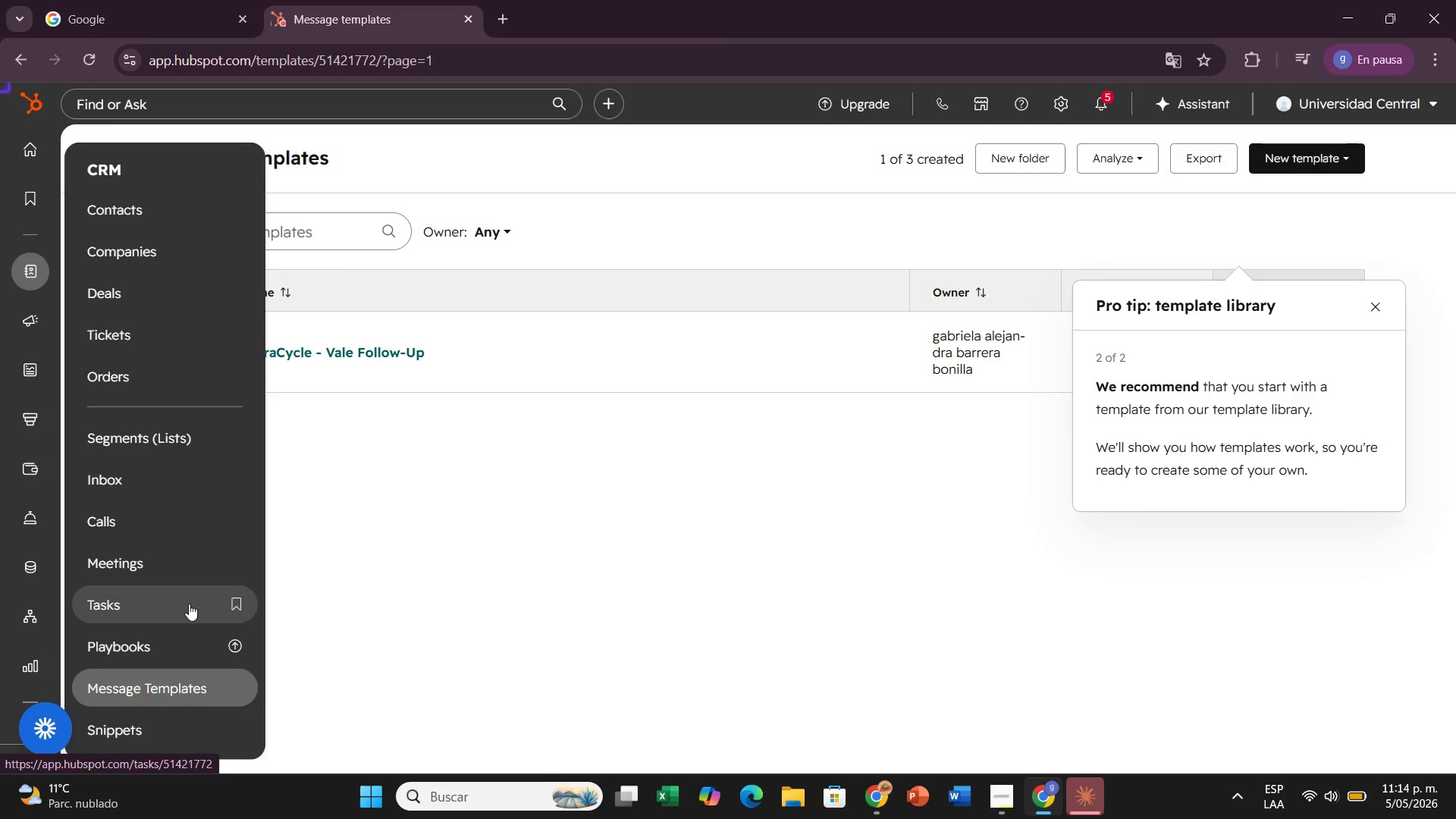 
left_click([189, 604])
 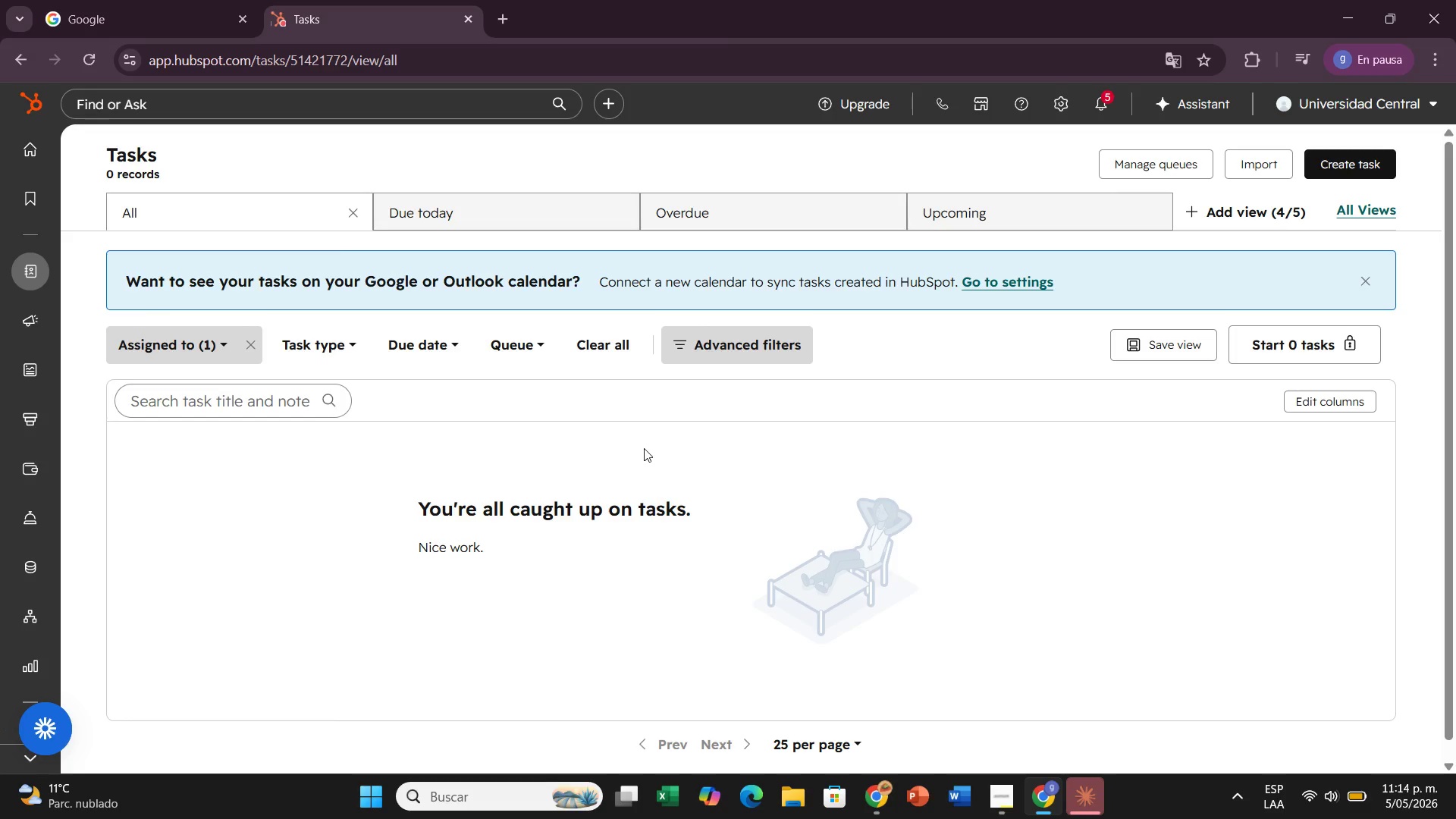 
wait(23.01)
 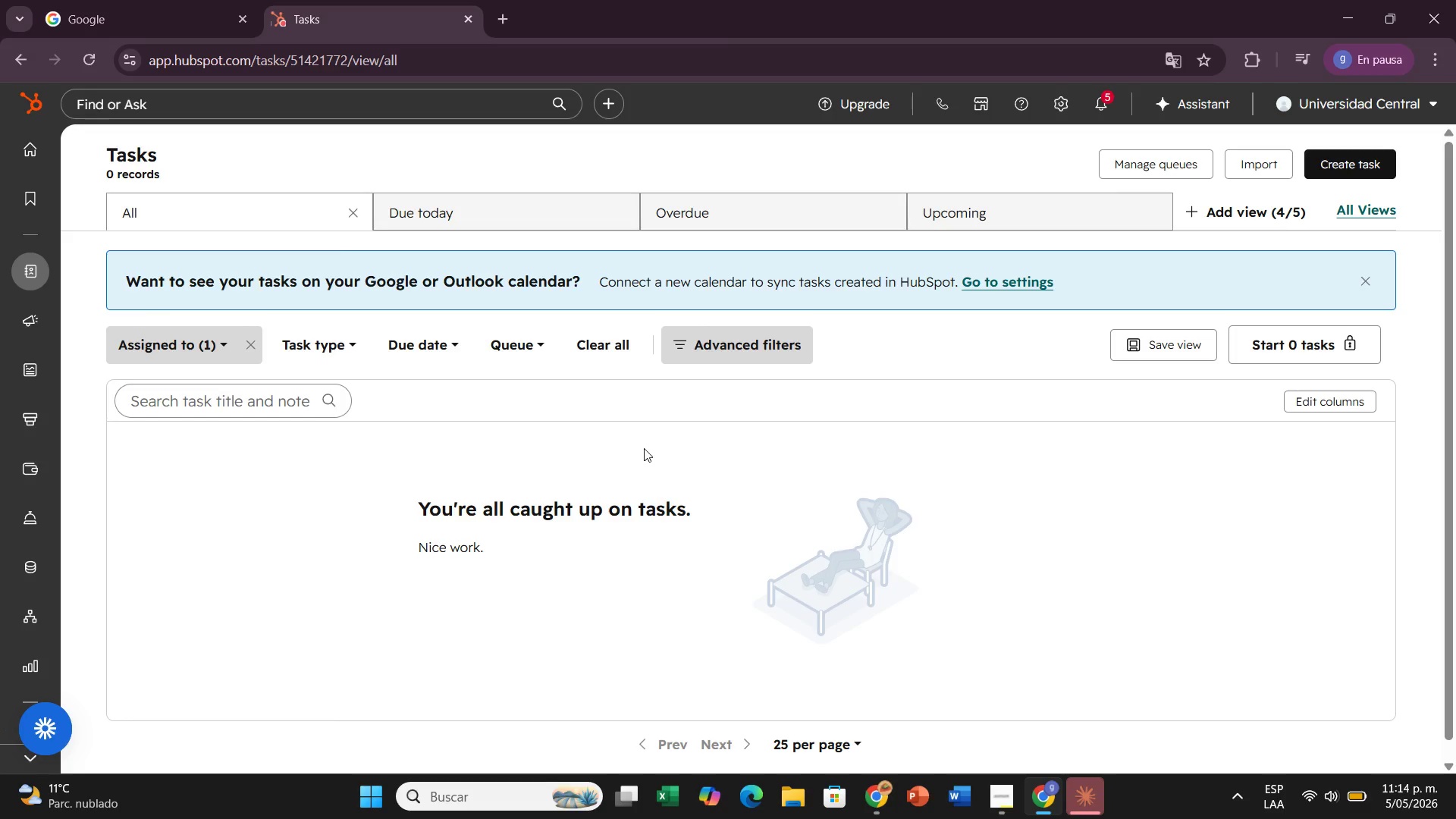 
left_click([1122, 155])
 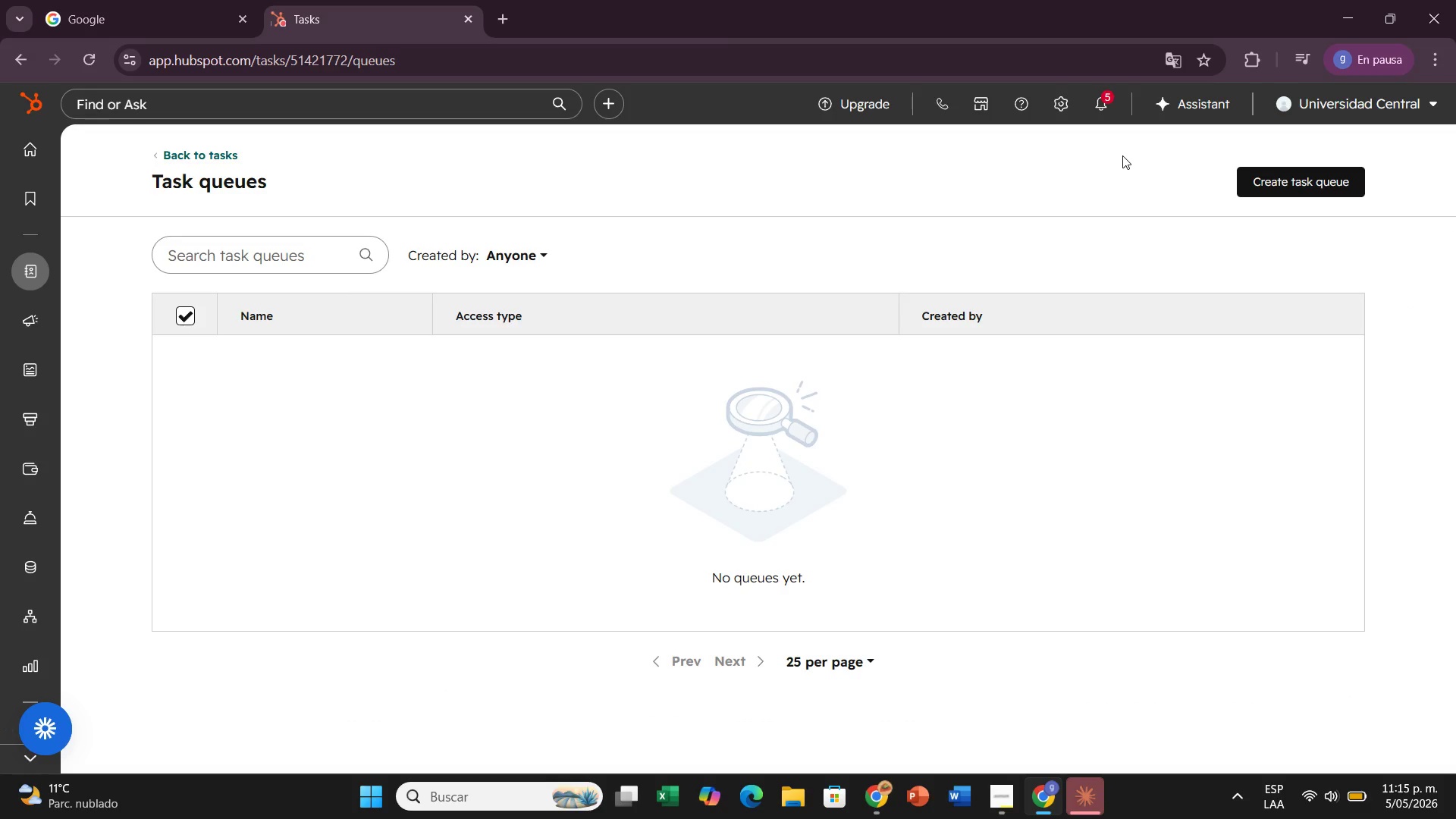 
wait(8.03)
 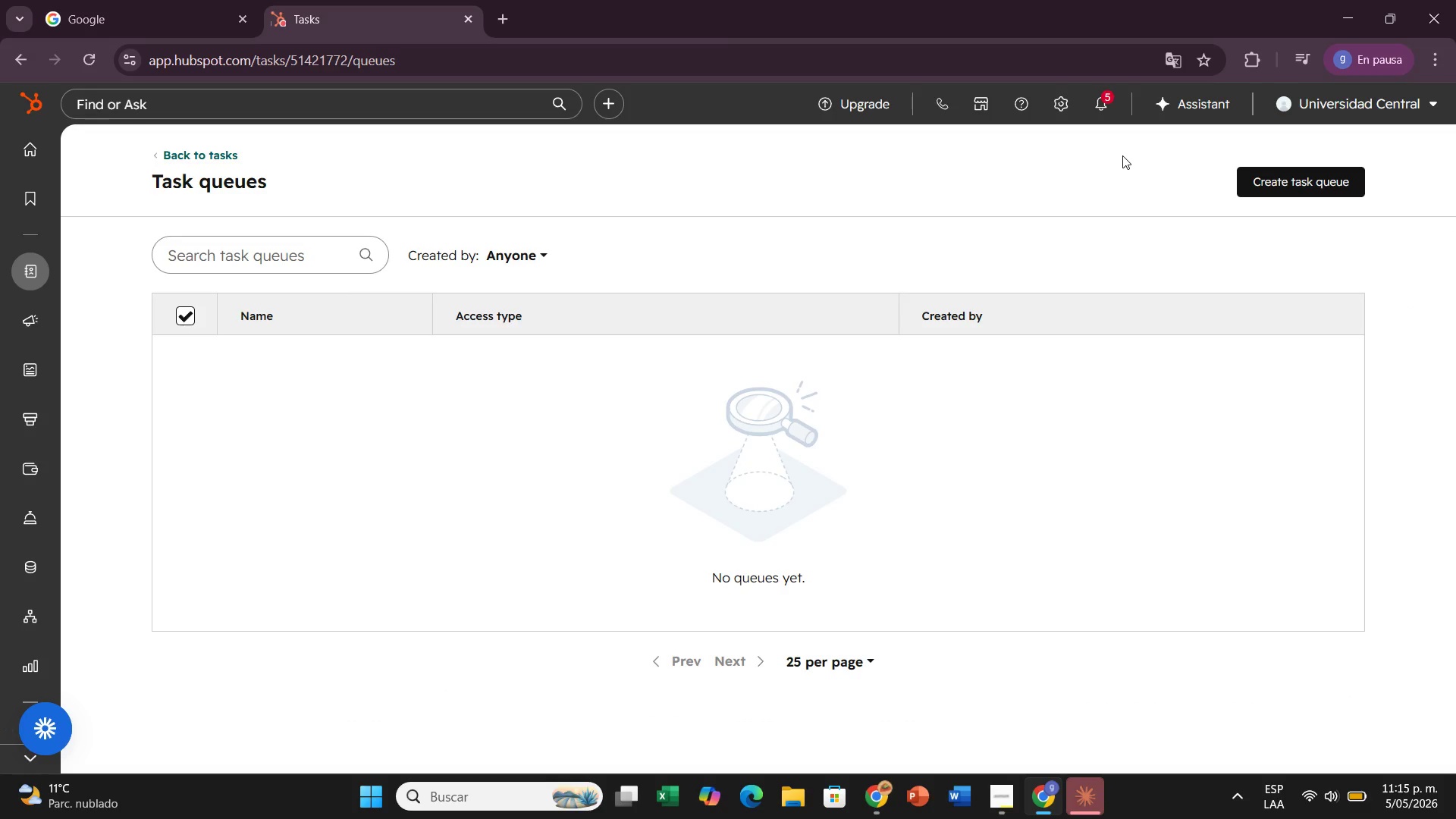 
left_click([1338, 171])
 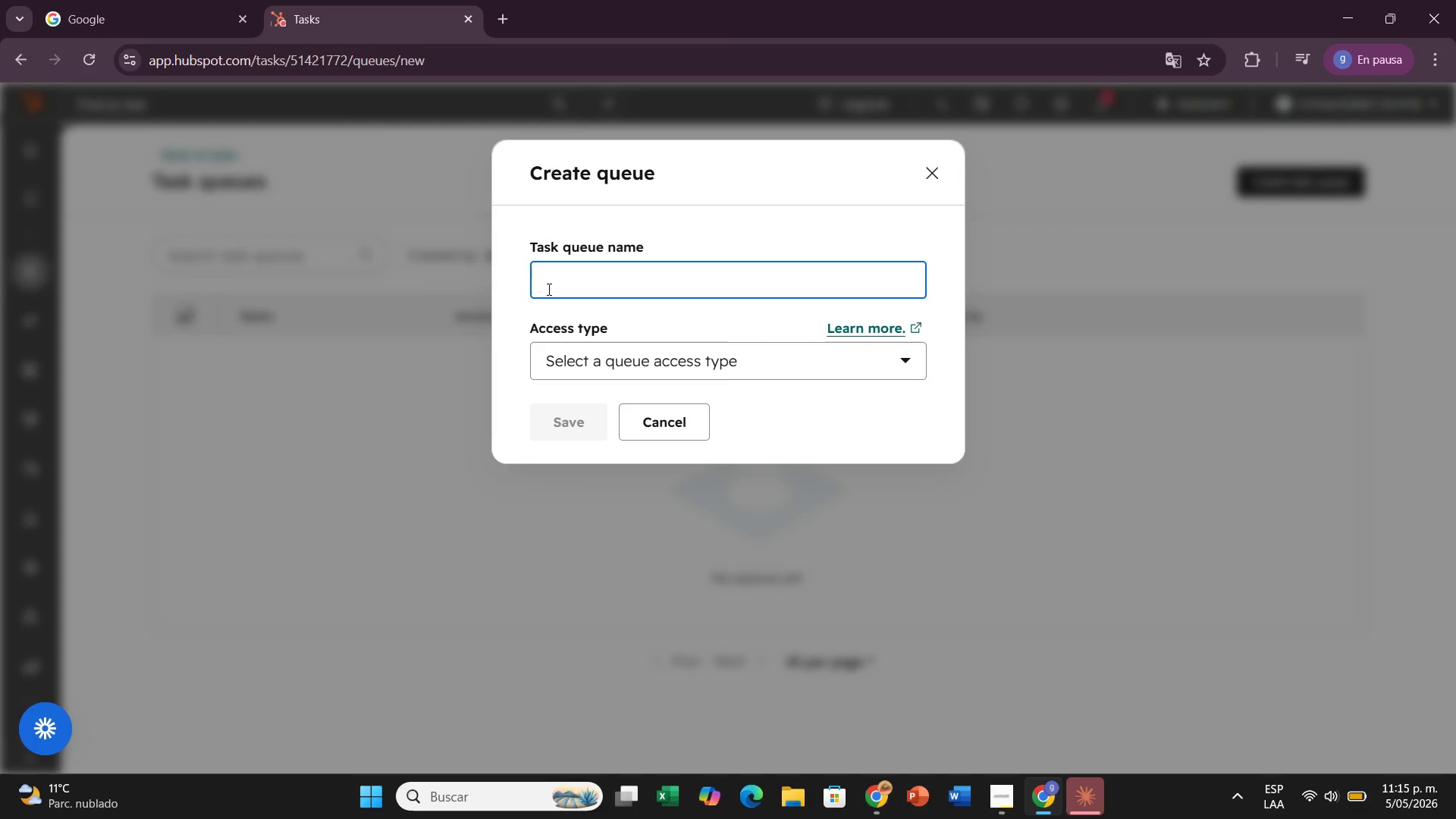 
wait(16.3)
 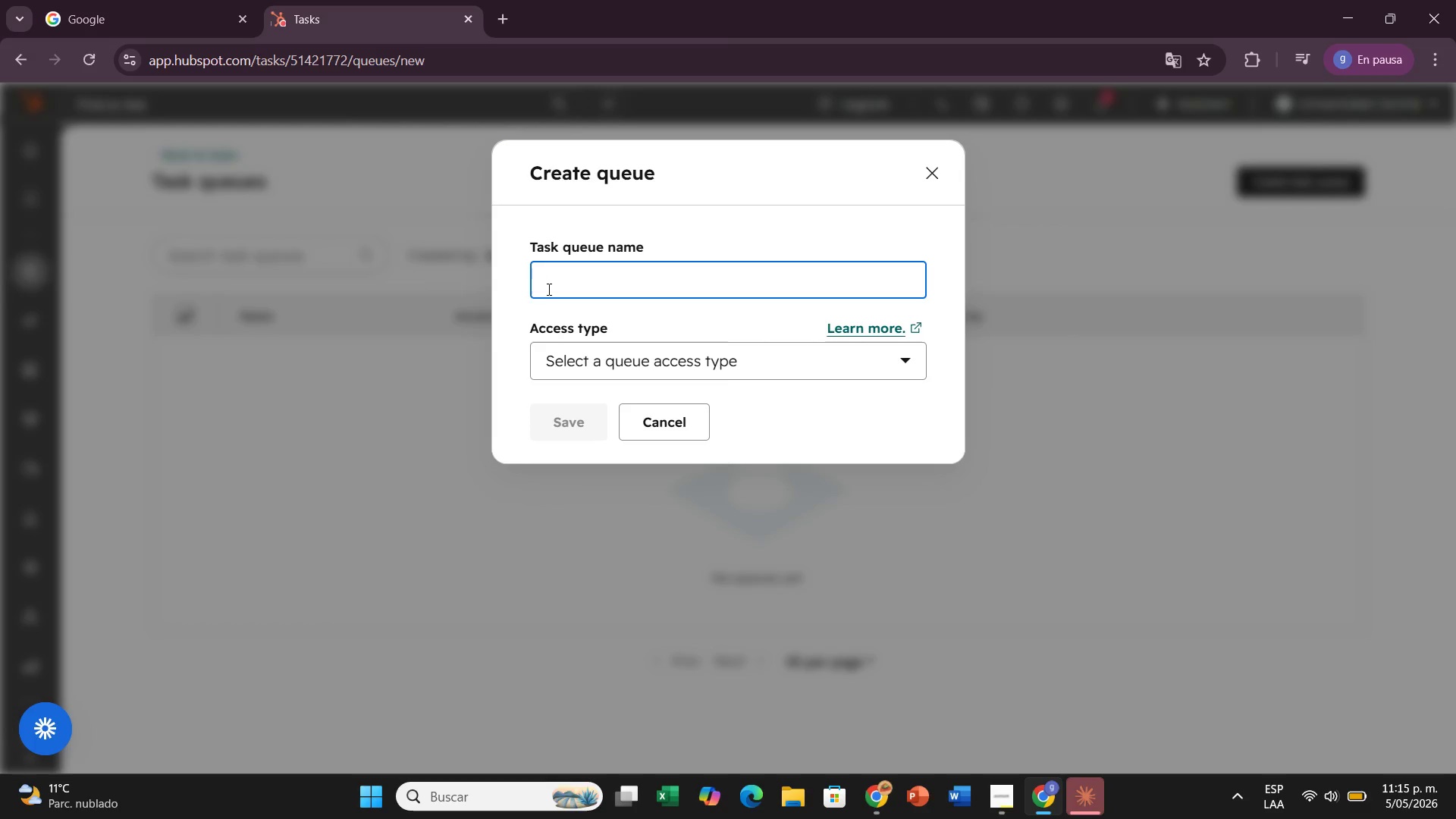 
type(VerraCycle Link)
key(Backspace)
type(kedIn Prospecting)
 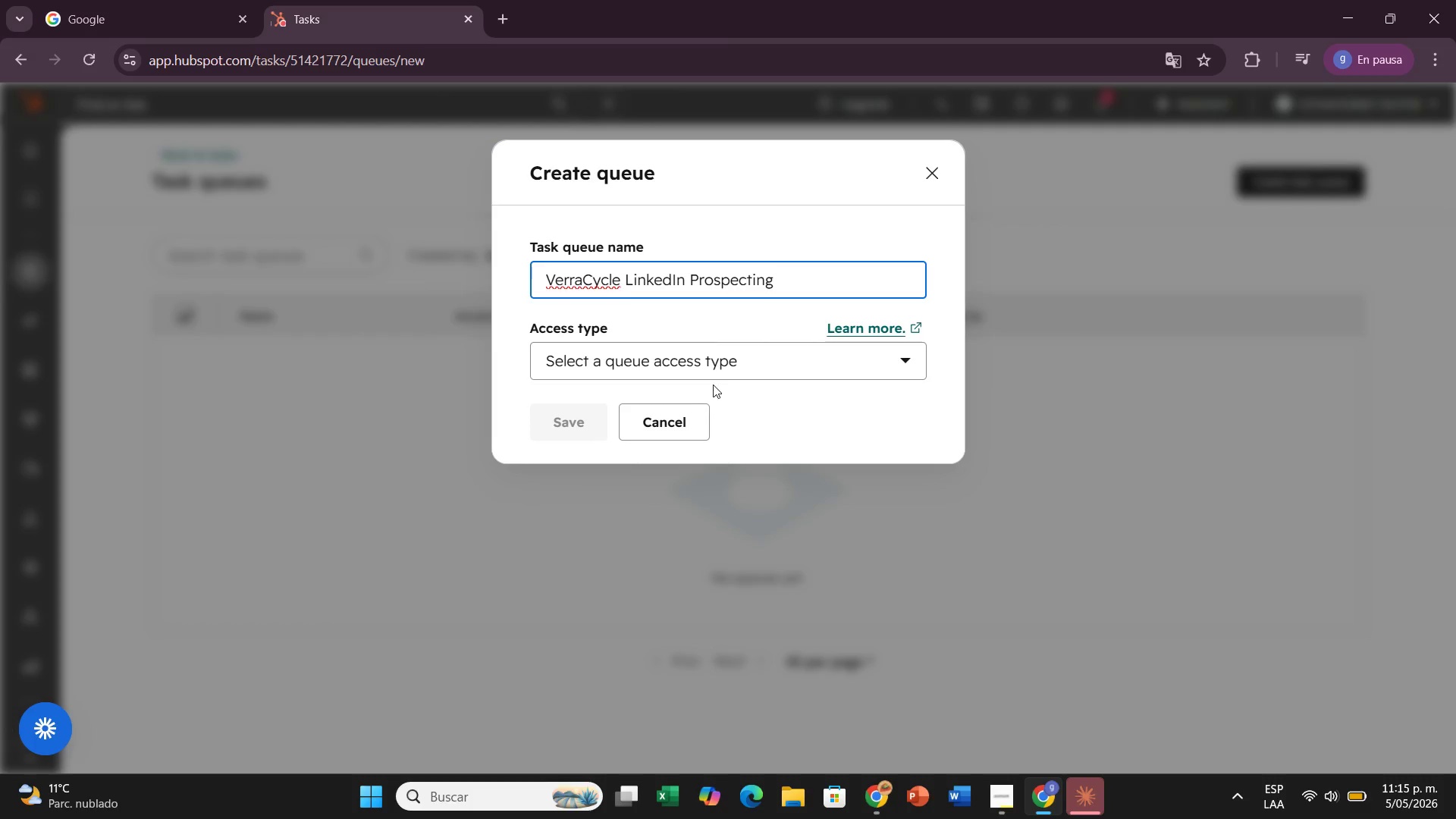 
left_click([718, 359])
 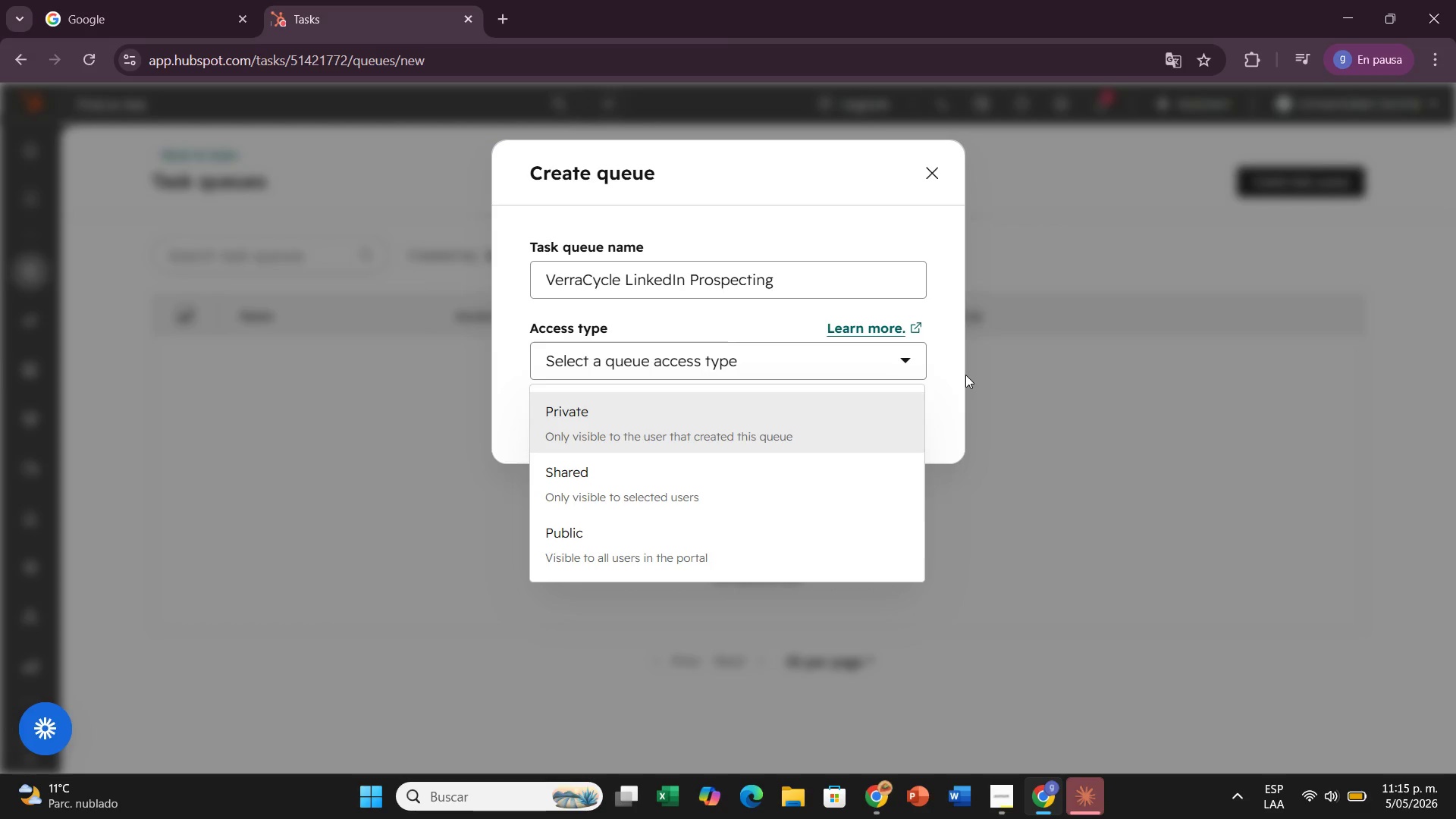 
mouse_move([748, 529])
 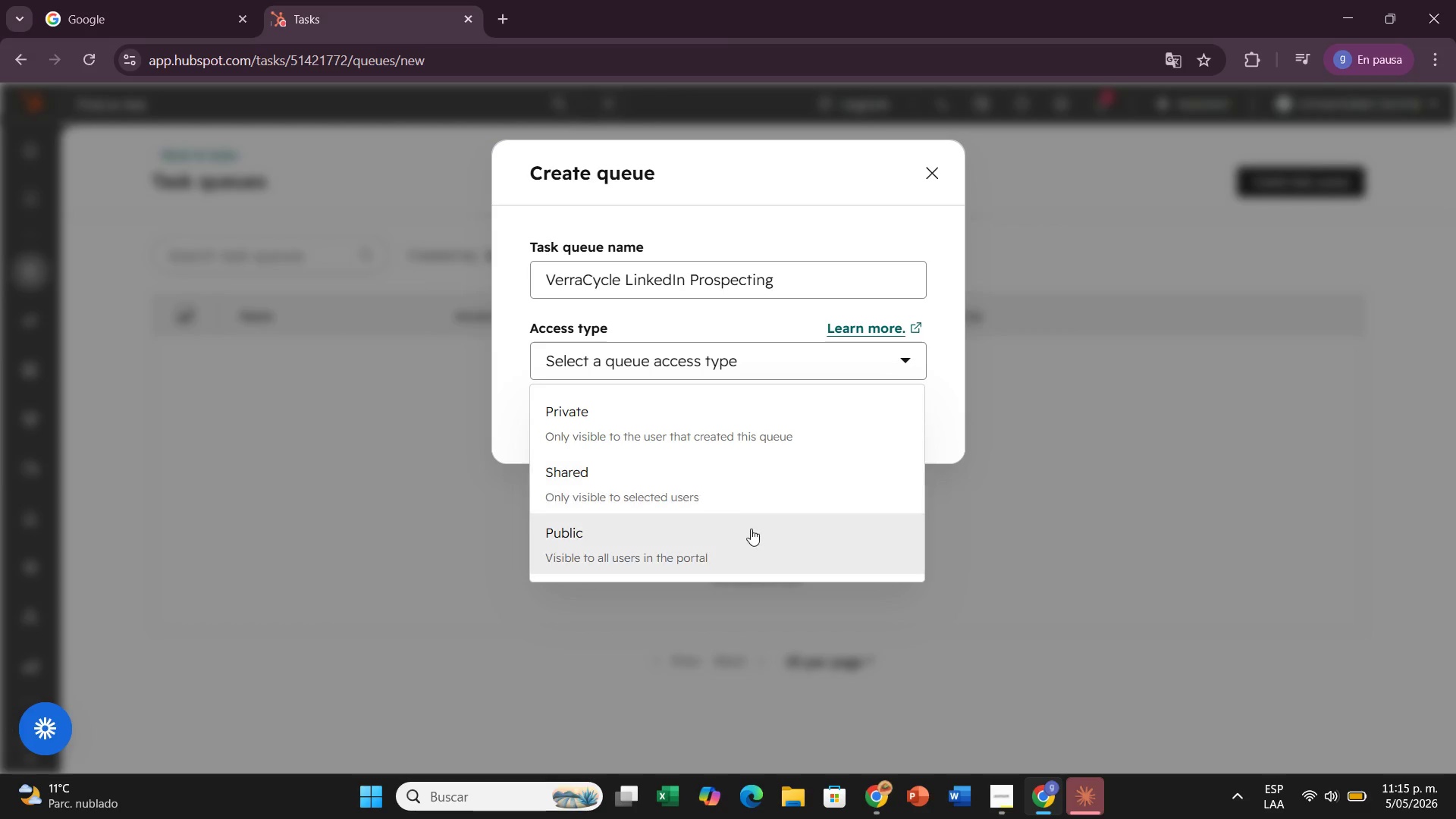 
left_click([745, 539])
 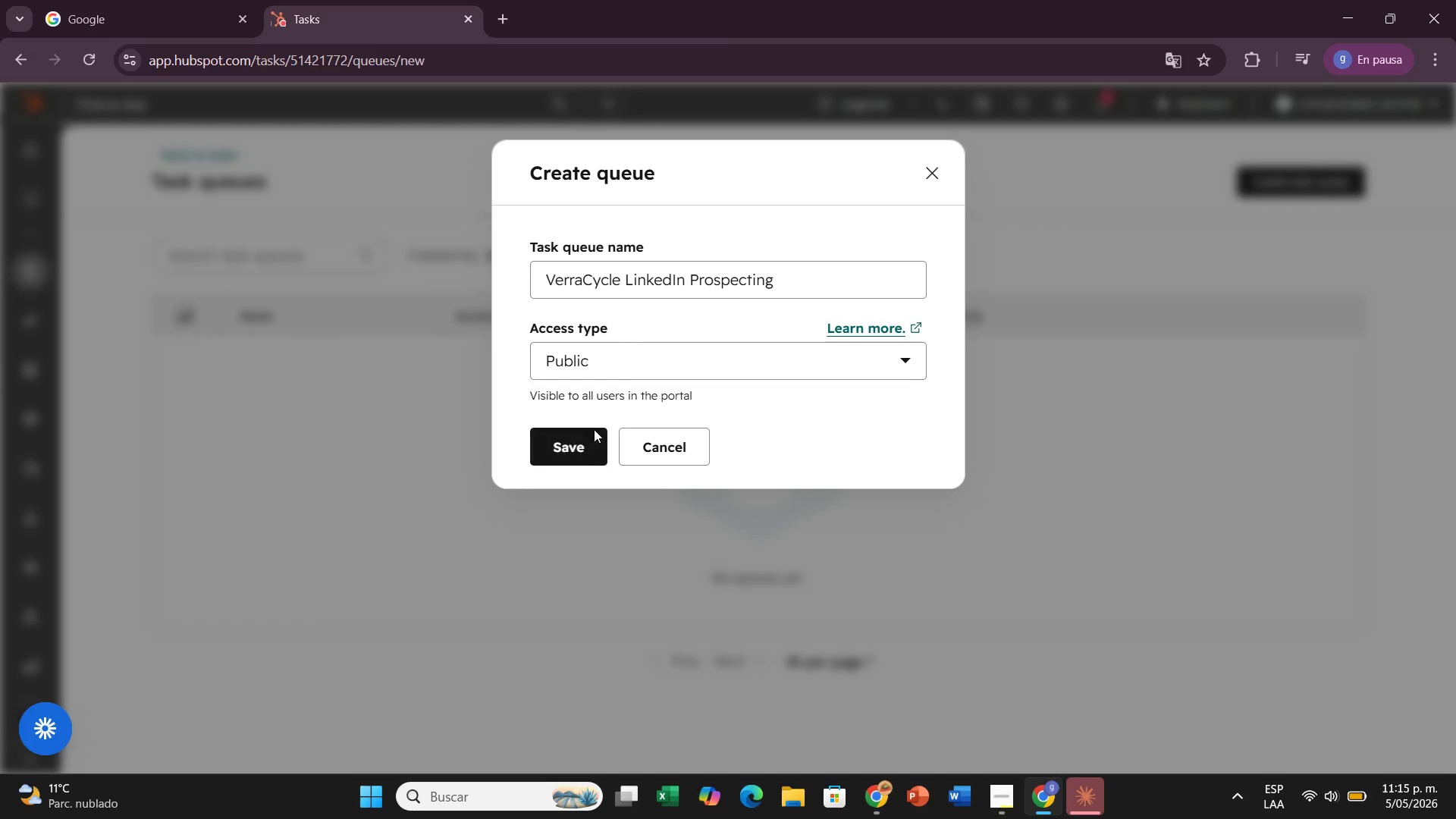 
left_click([587, 445])
 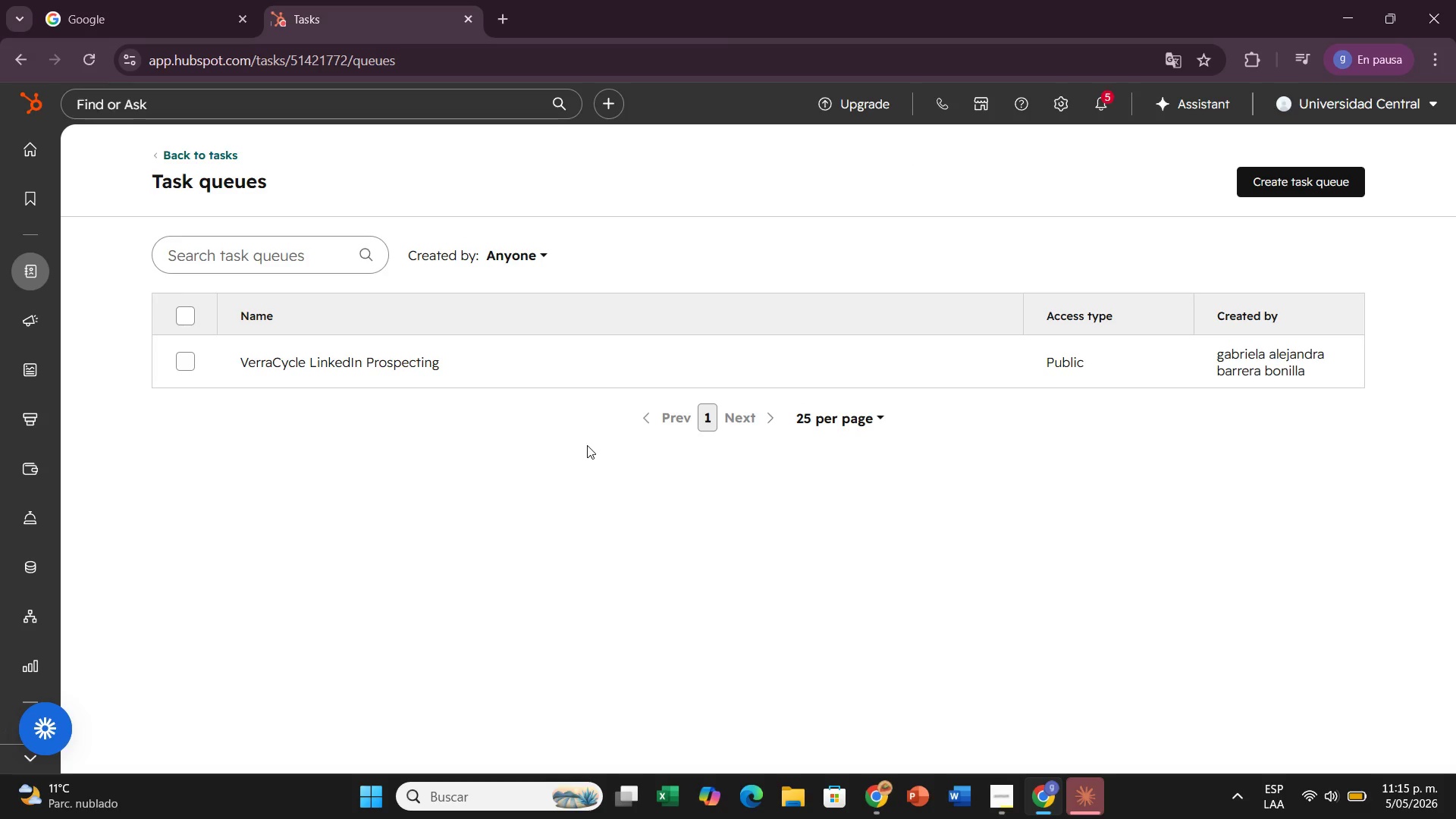 
wait(8.08)
 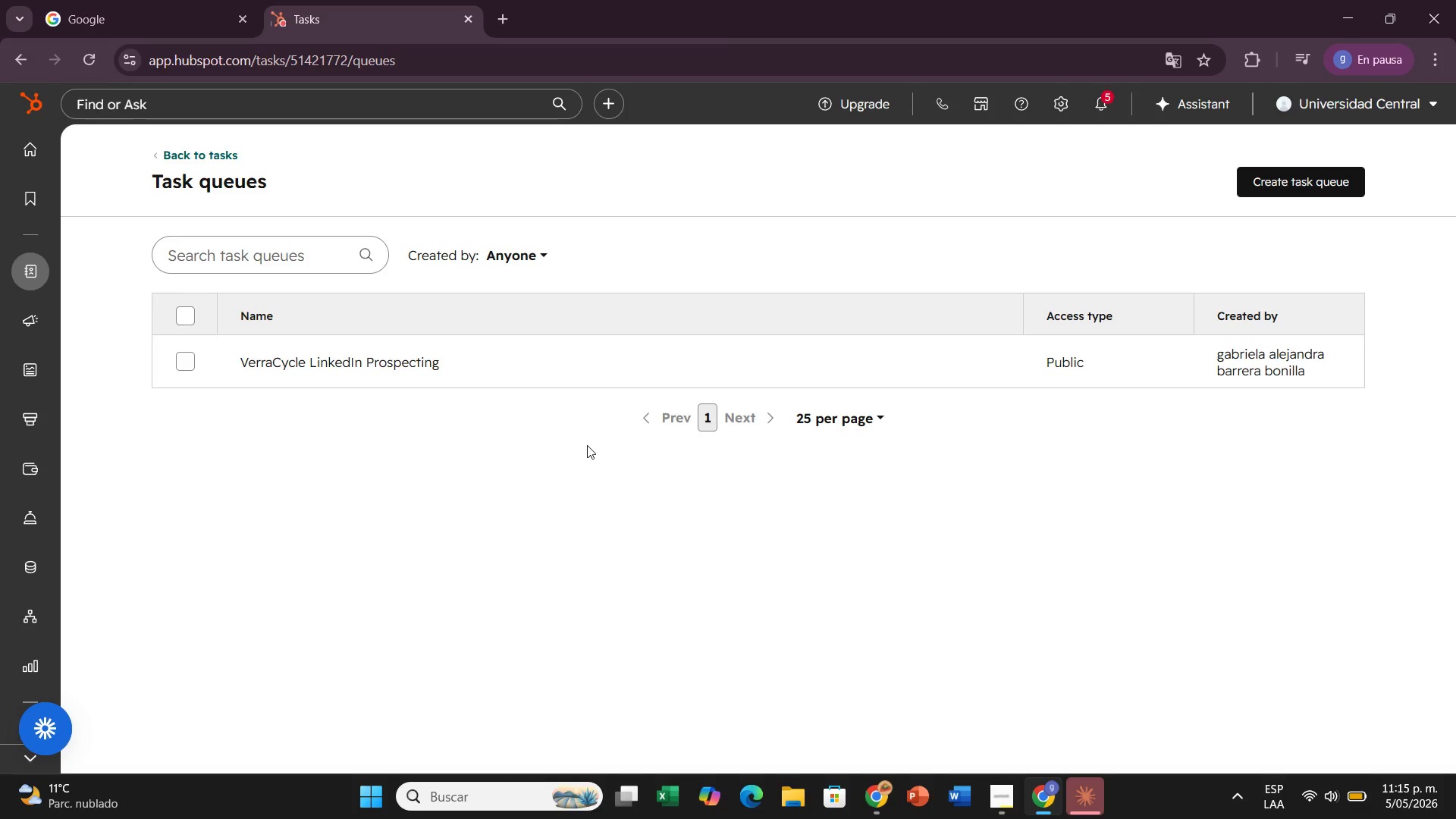 
mouse_move([50, 278])
 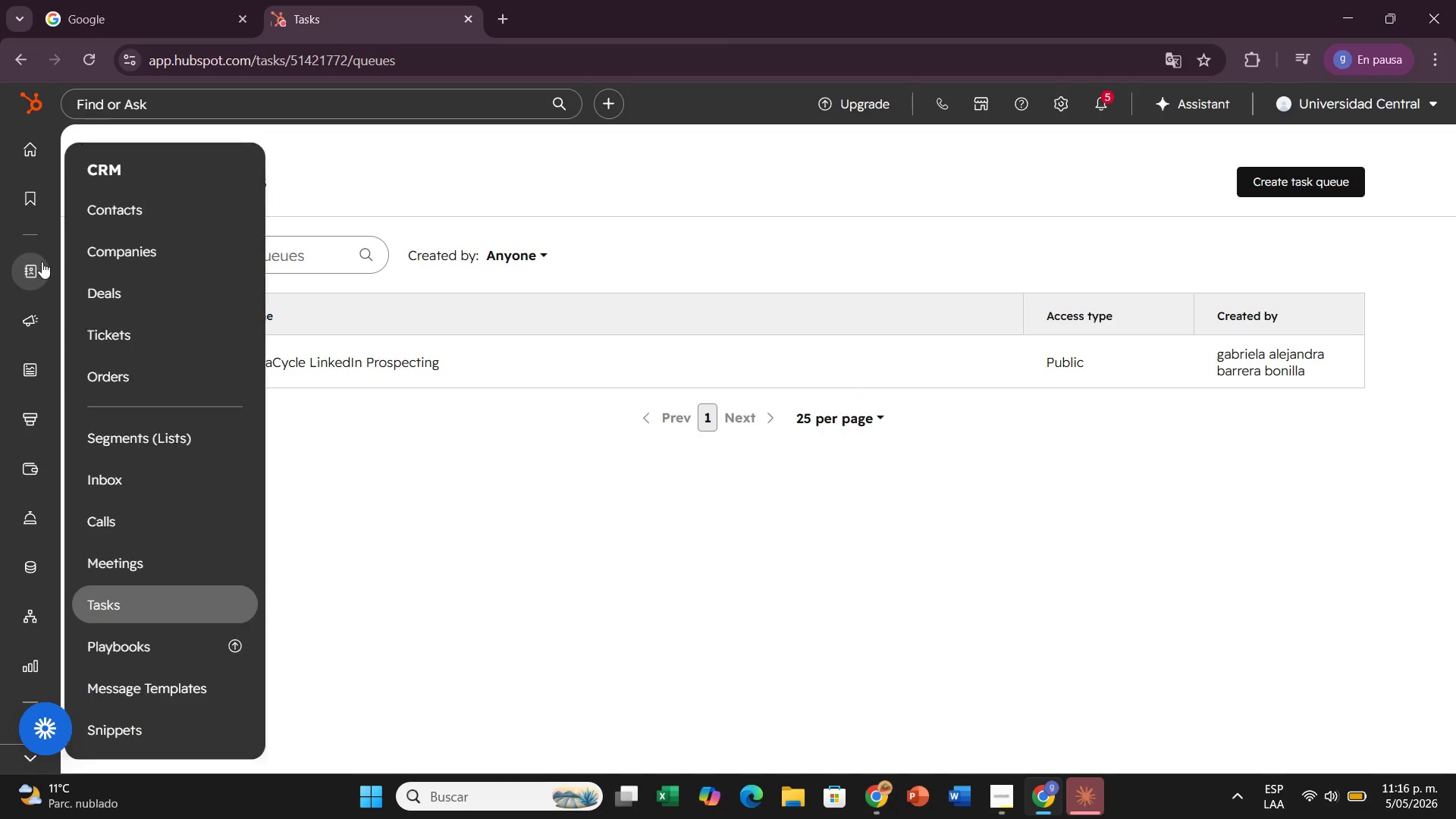 
left_click([318, 257])
 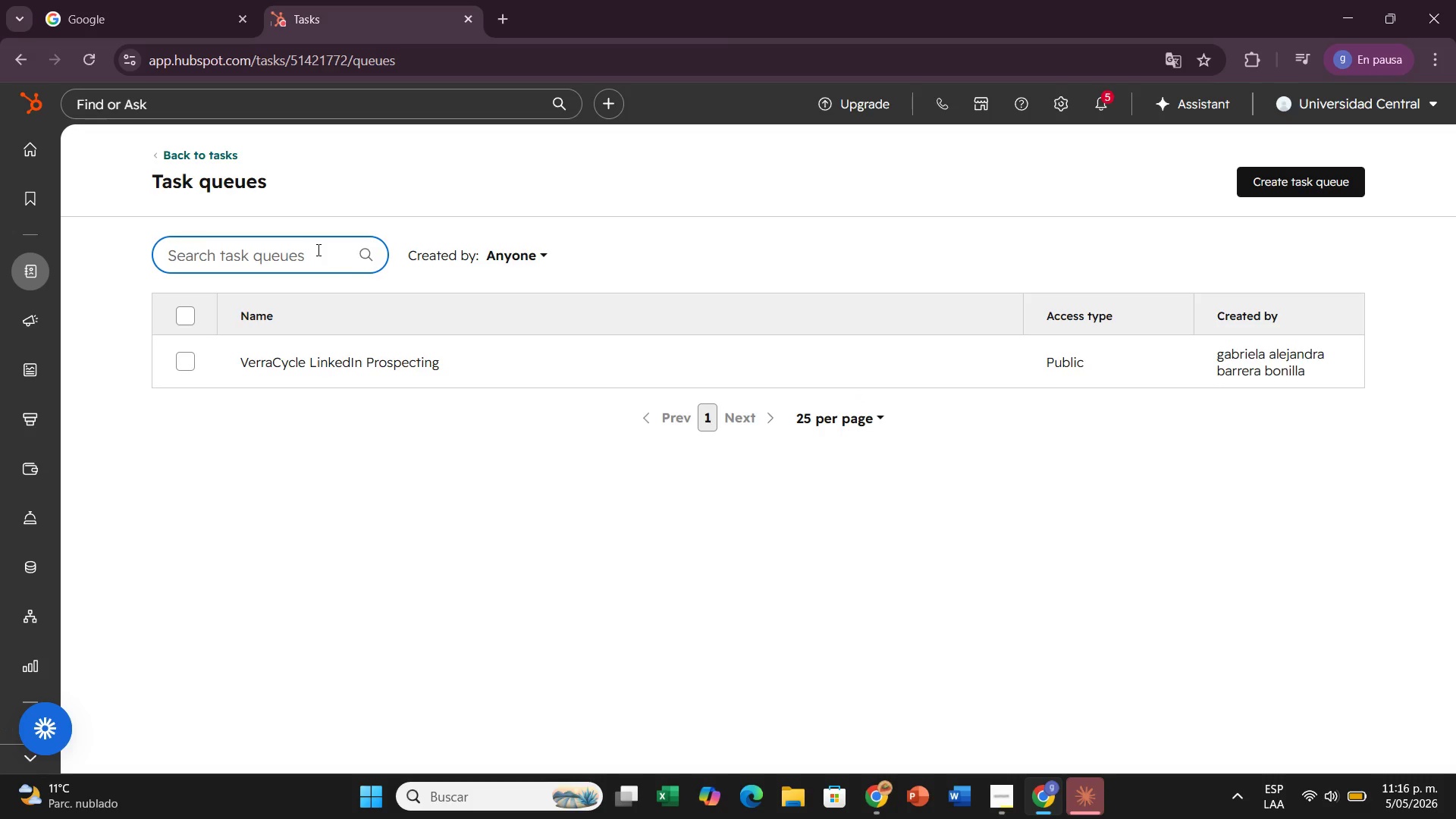 
type(sa)
 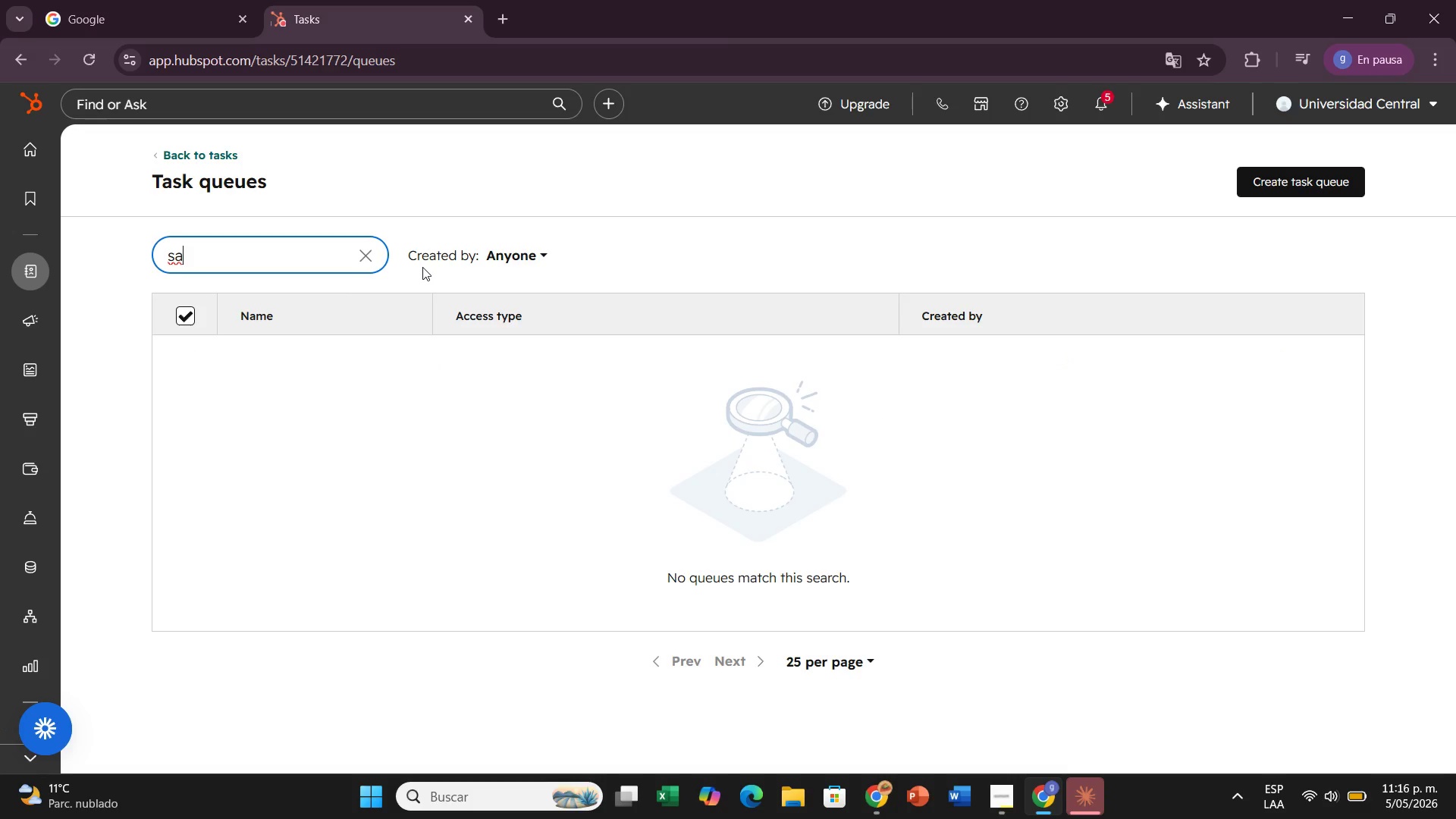 
key(Backspace)
 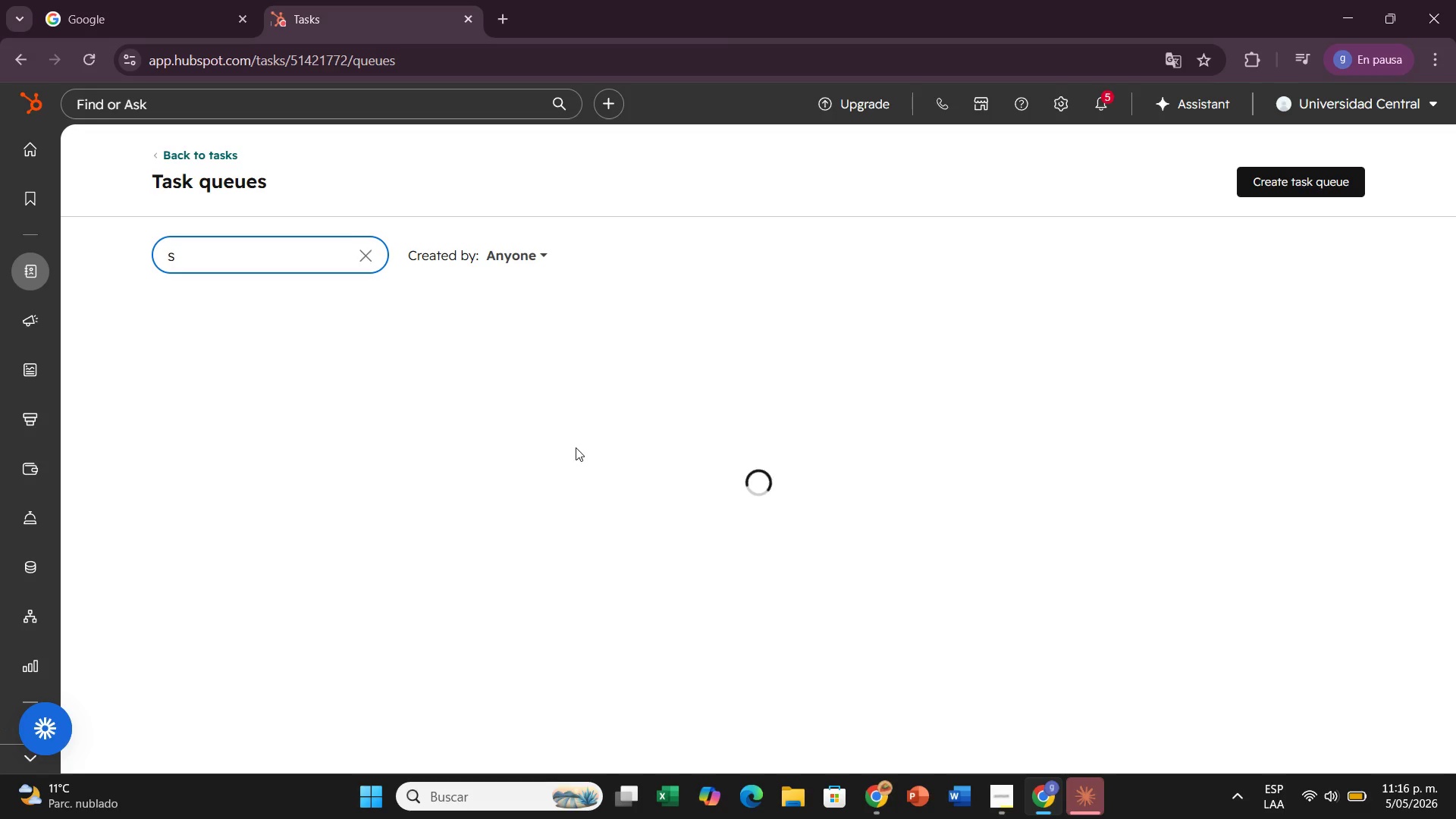 
key(Backspace)
 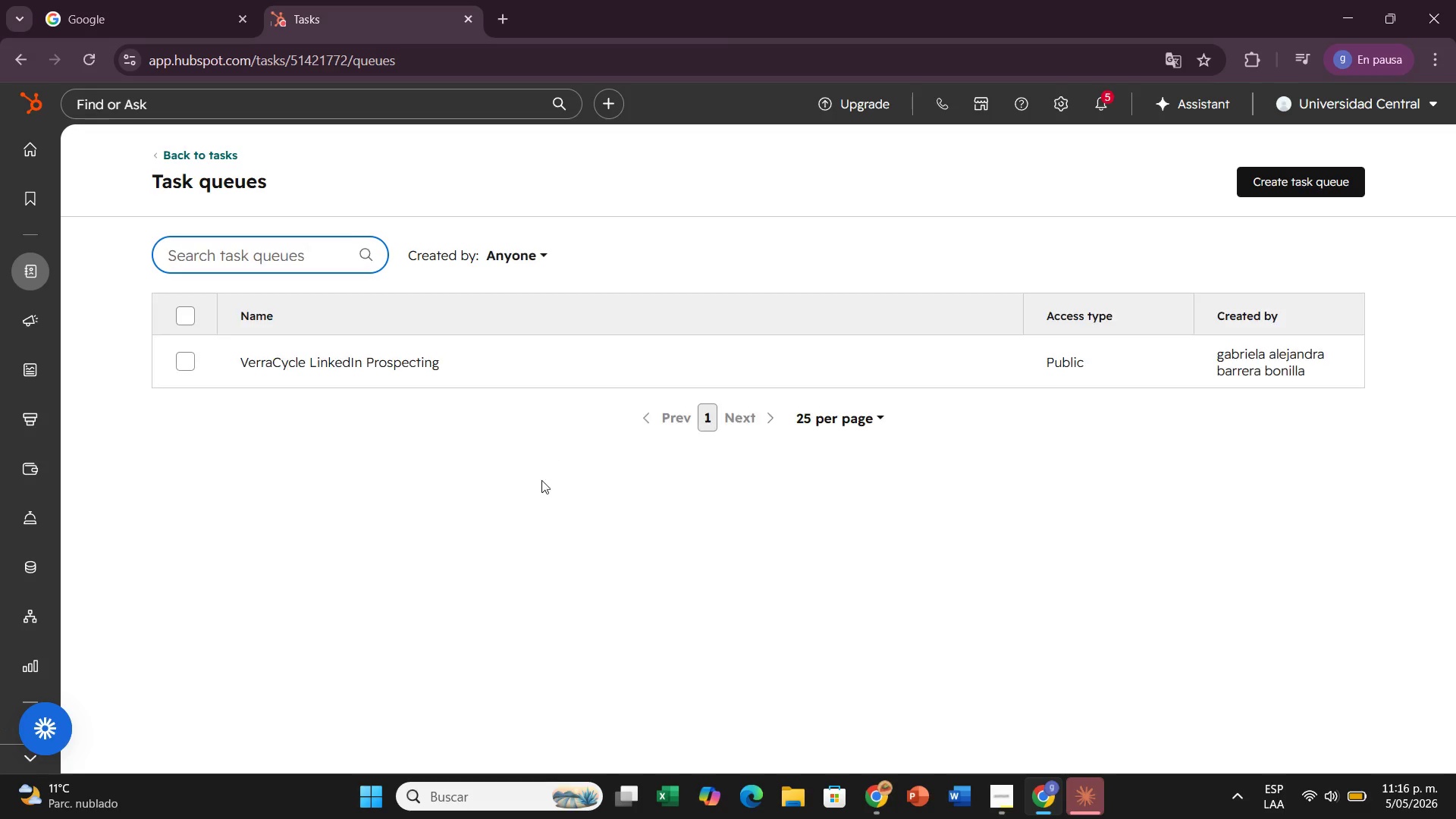 
key(Backspace)
 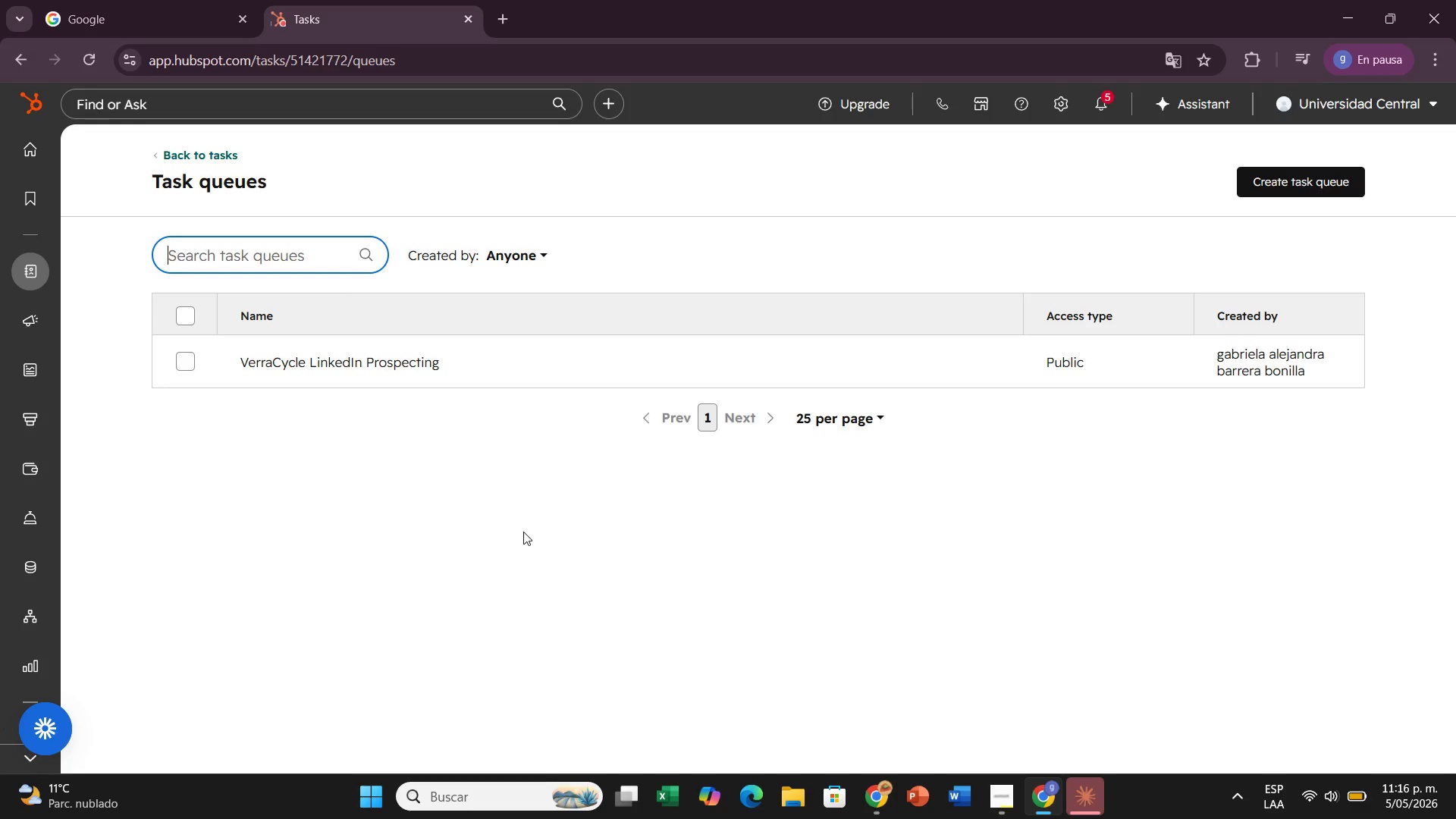 
left_click([523, 532])
 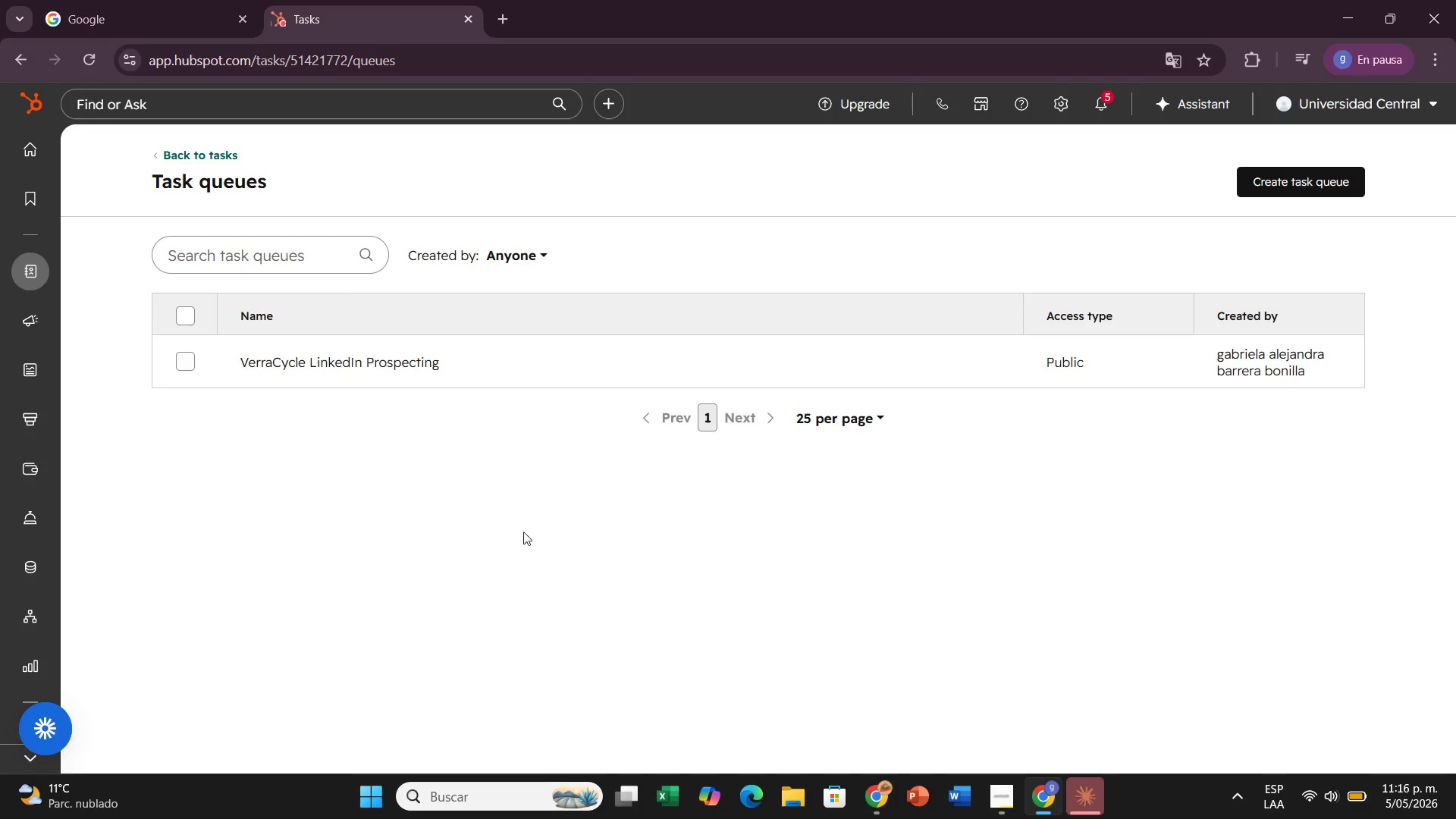 
wait(9.58)
 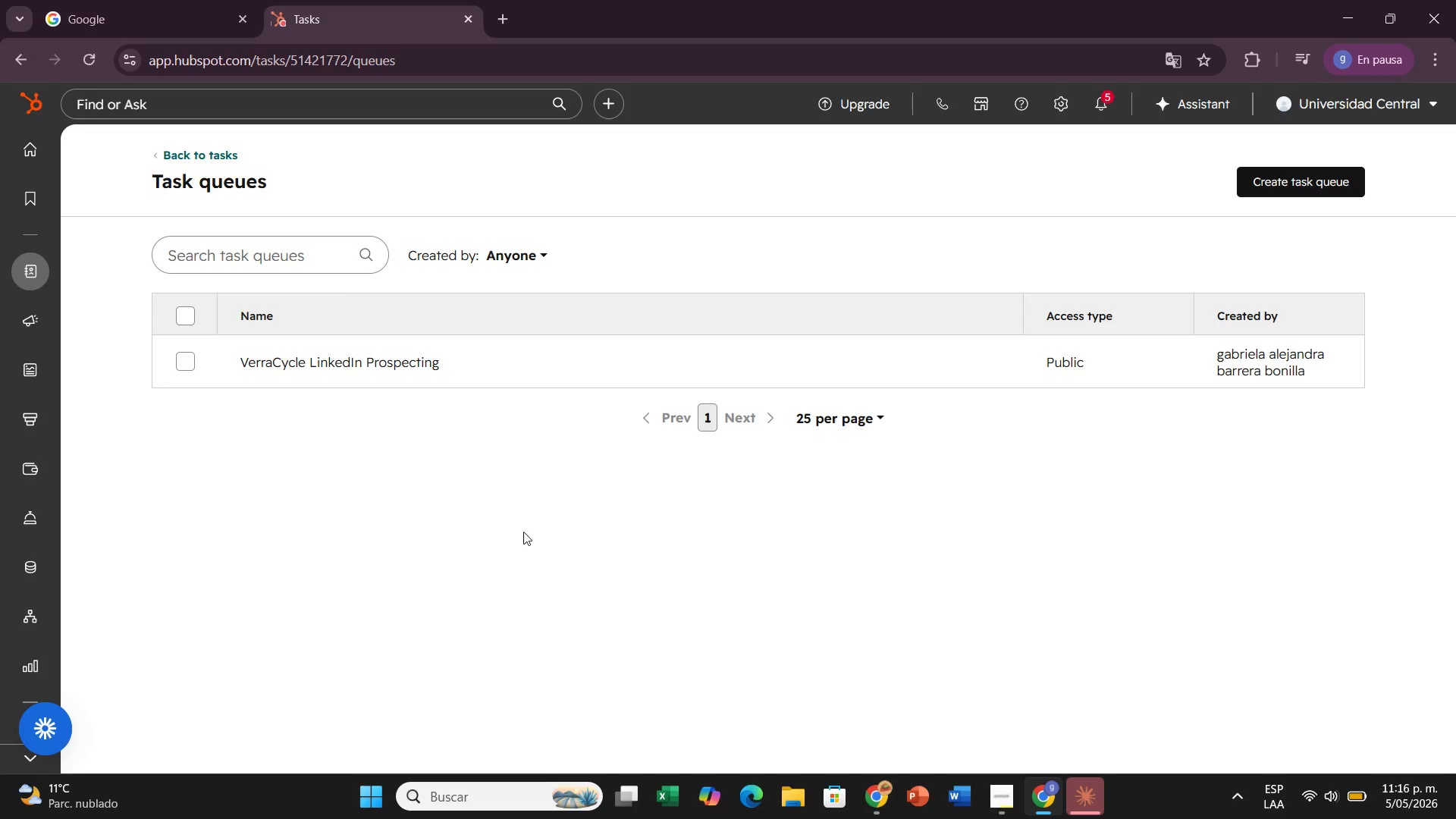 
left_click([159, 603])
 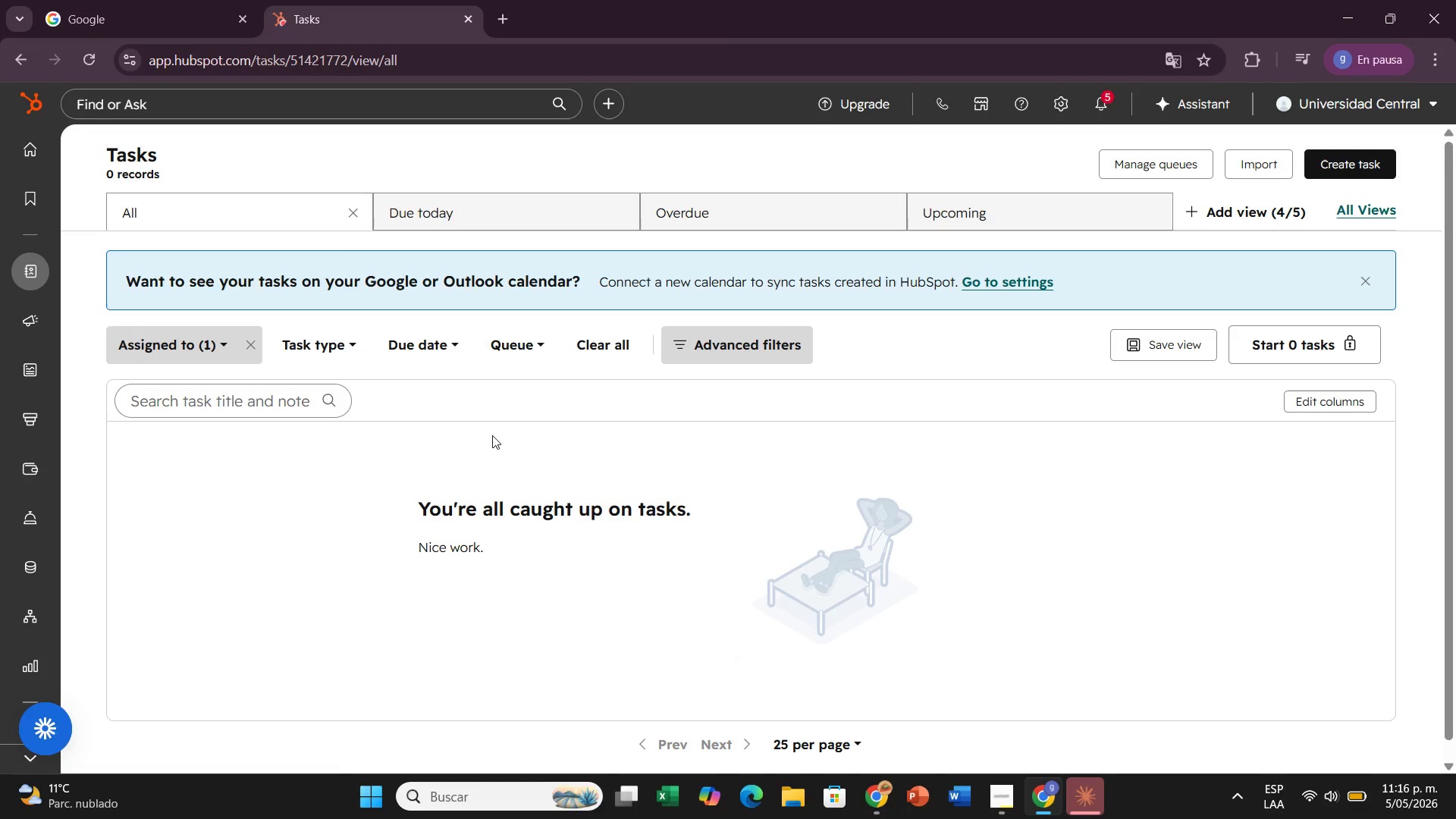 
wait(7.92)
 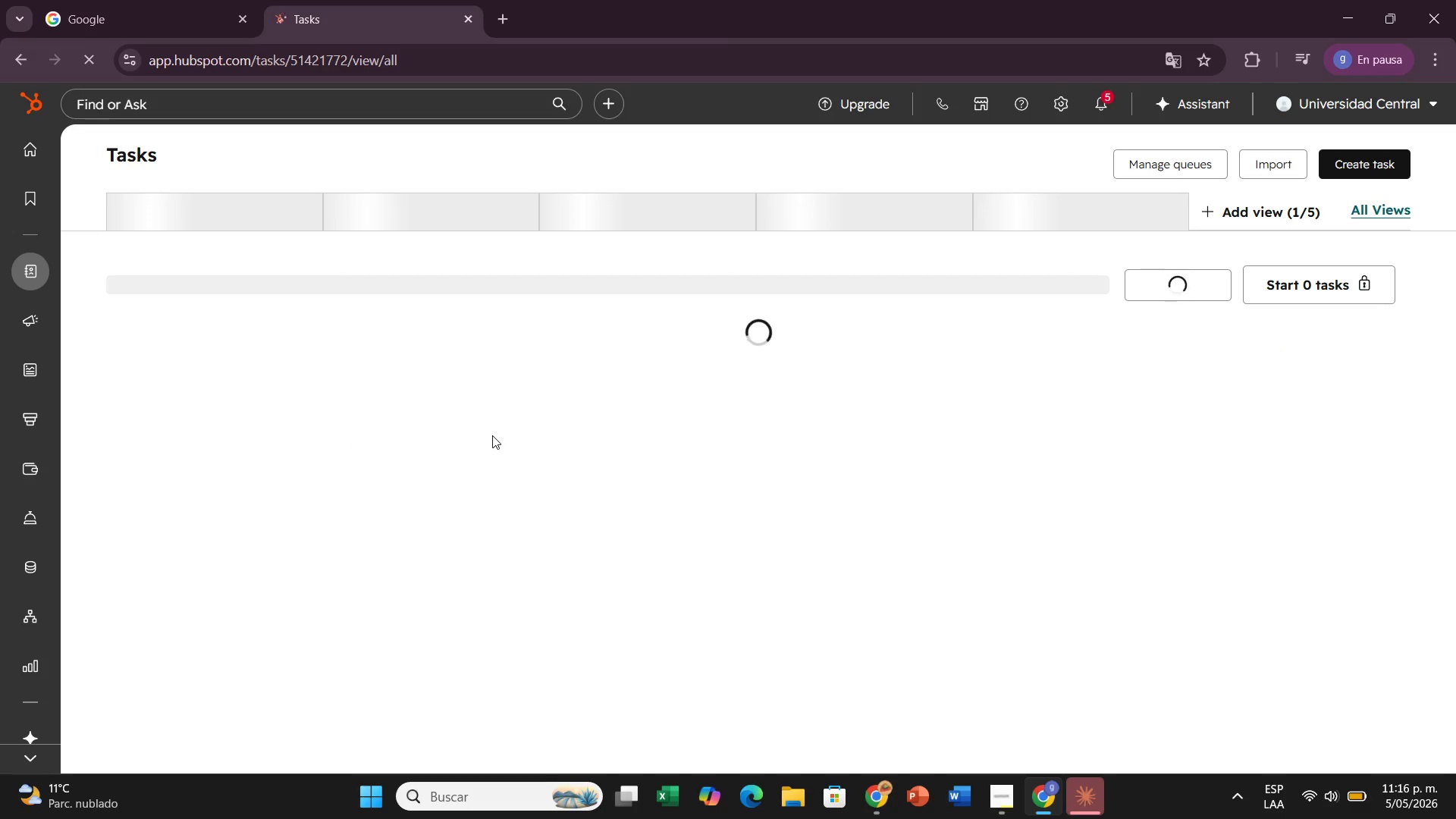 
left_click([1360, 171])
 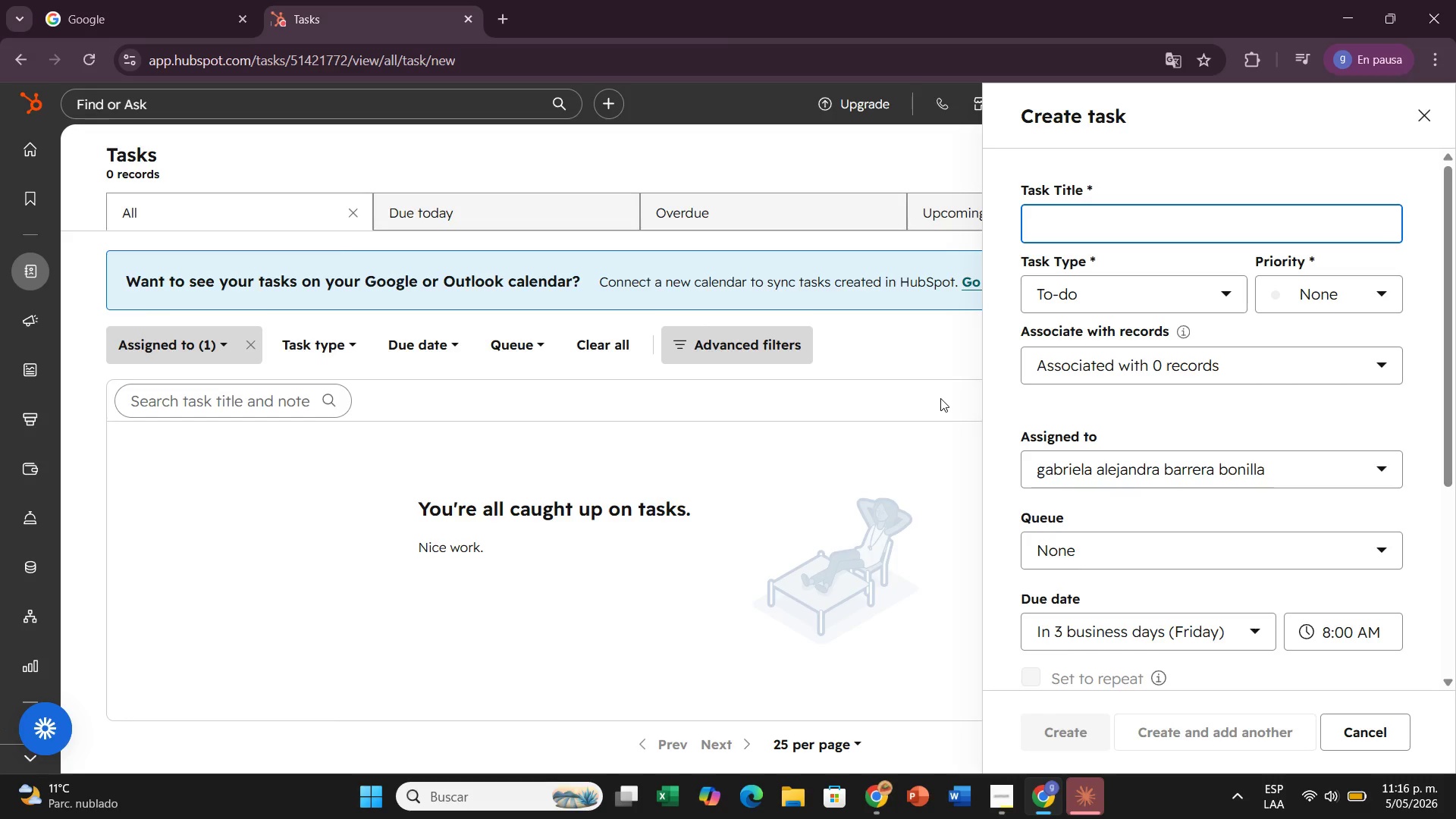 
wait(6.12)
 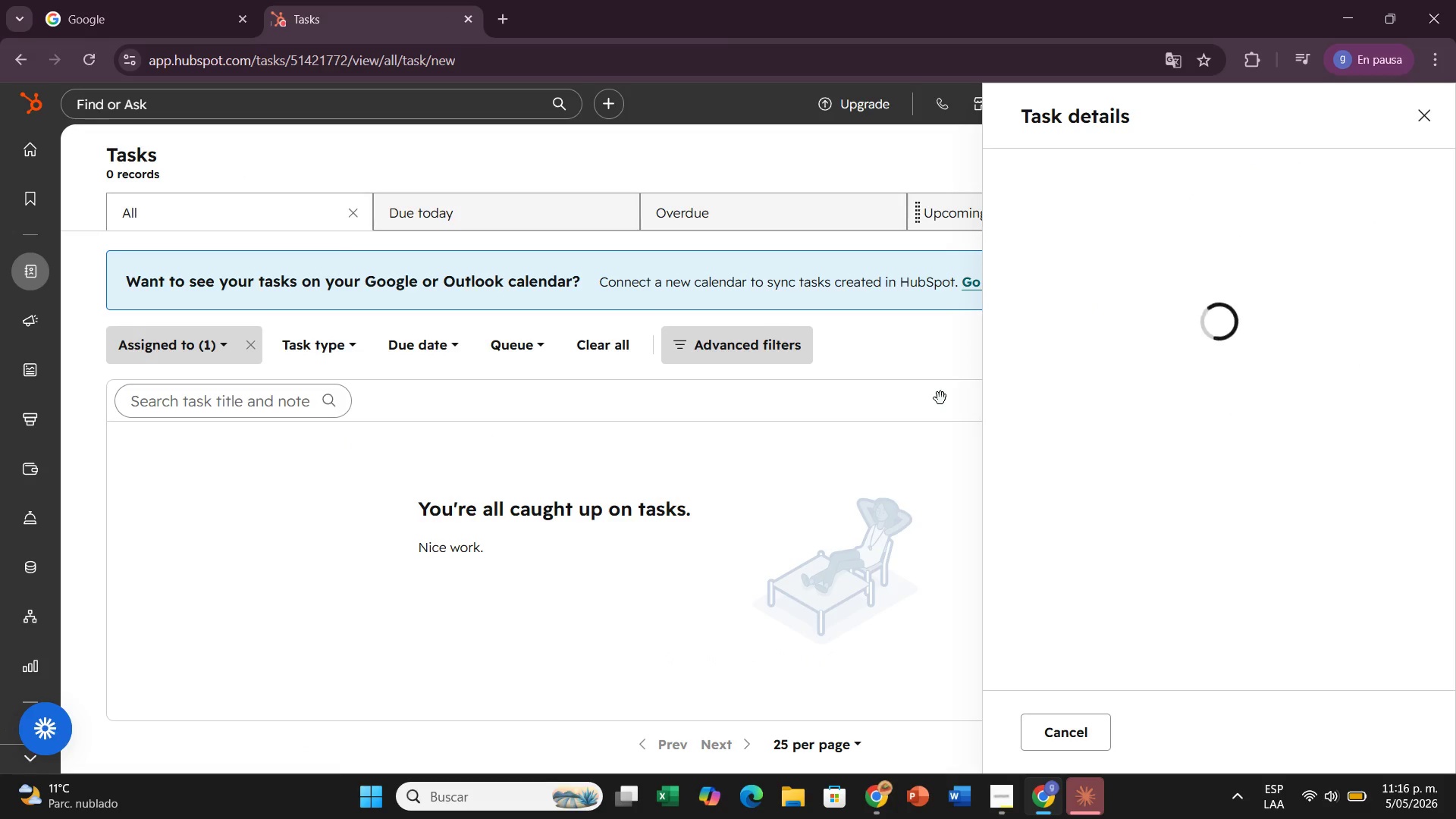 
type(Step 1 - Send LinkedIn Connection Request)
 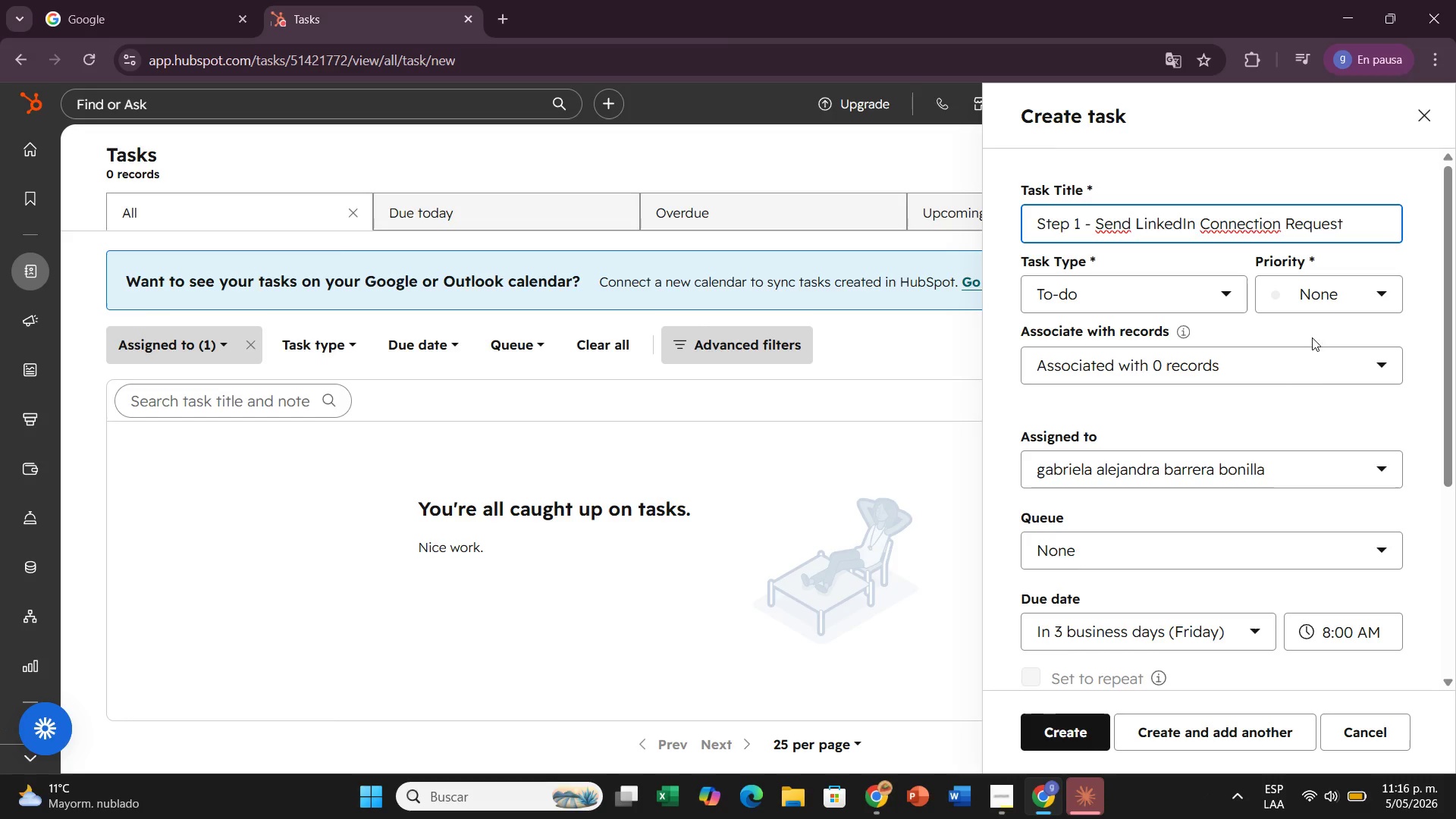 
wait(11.09)
 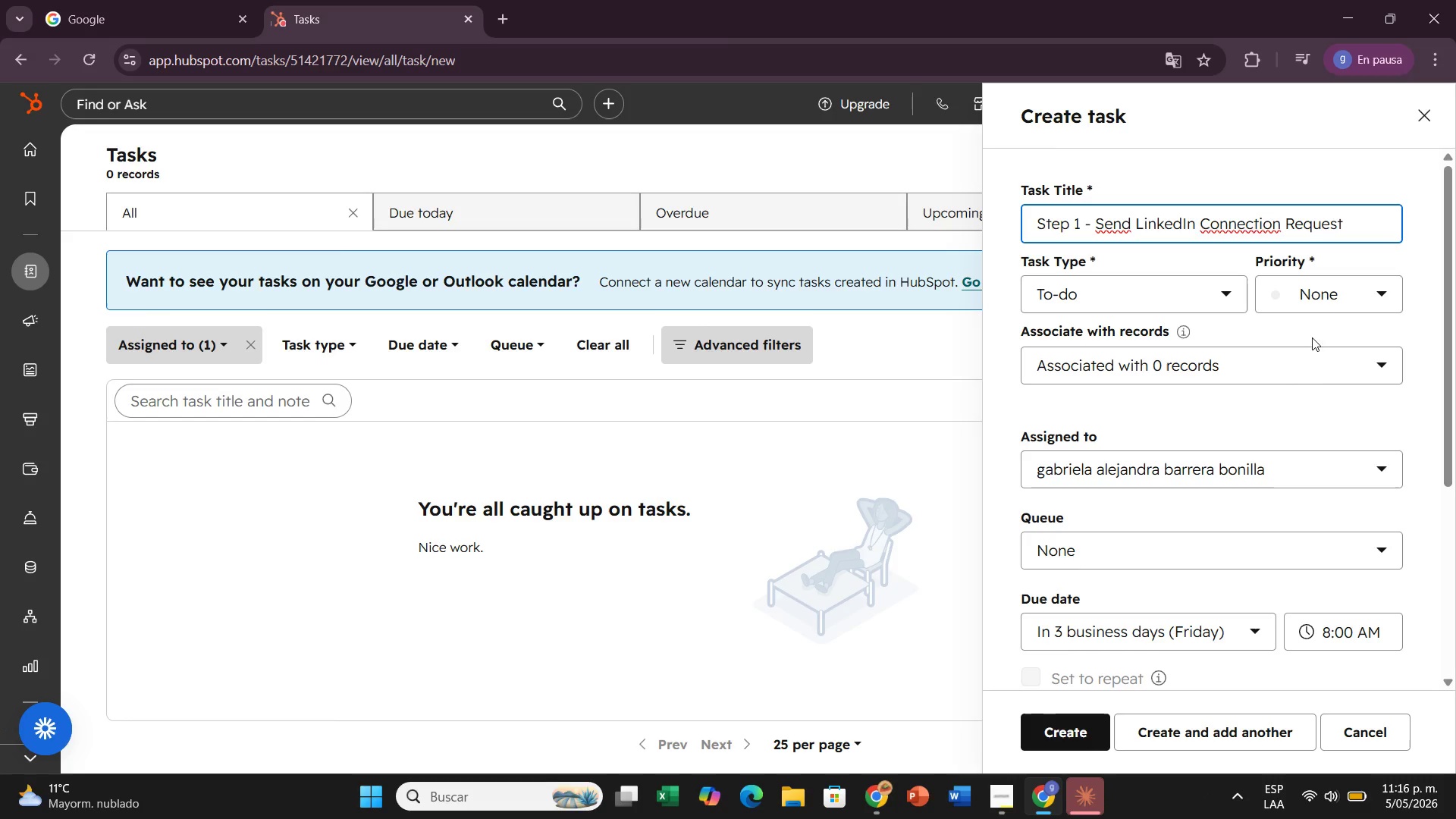 
left_click([1125, 551])
 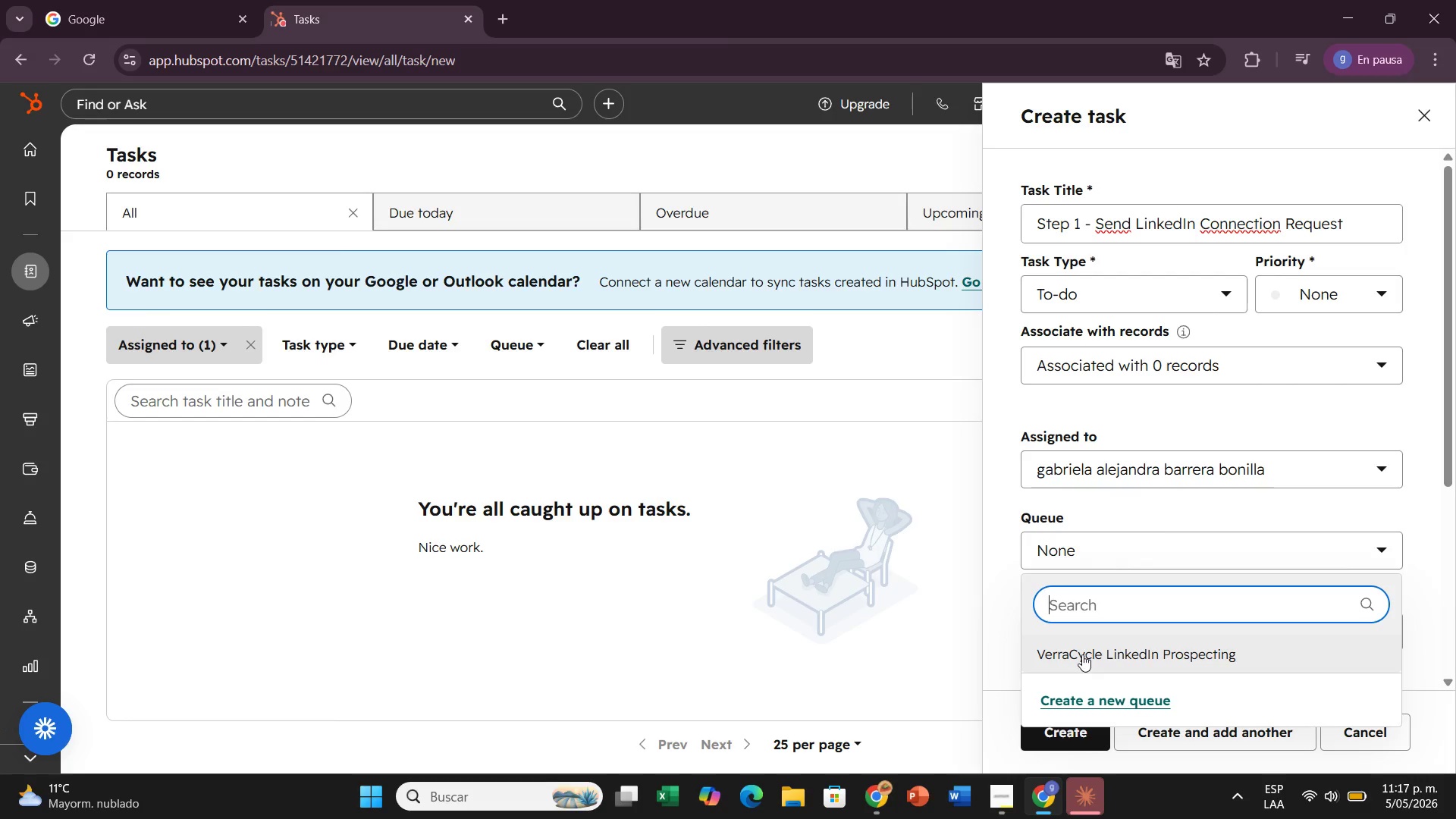 
left_click([1082, 652])
 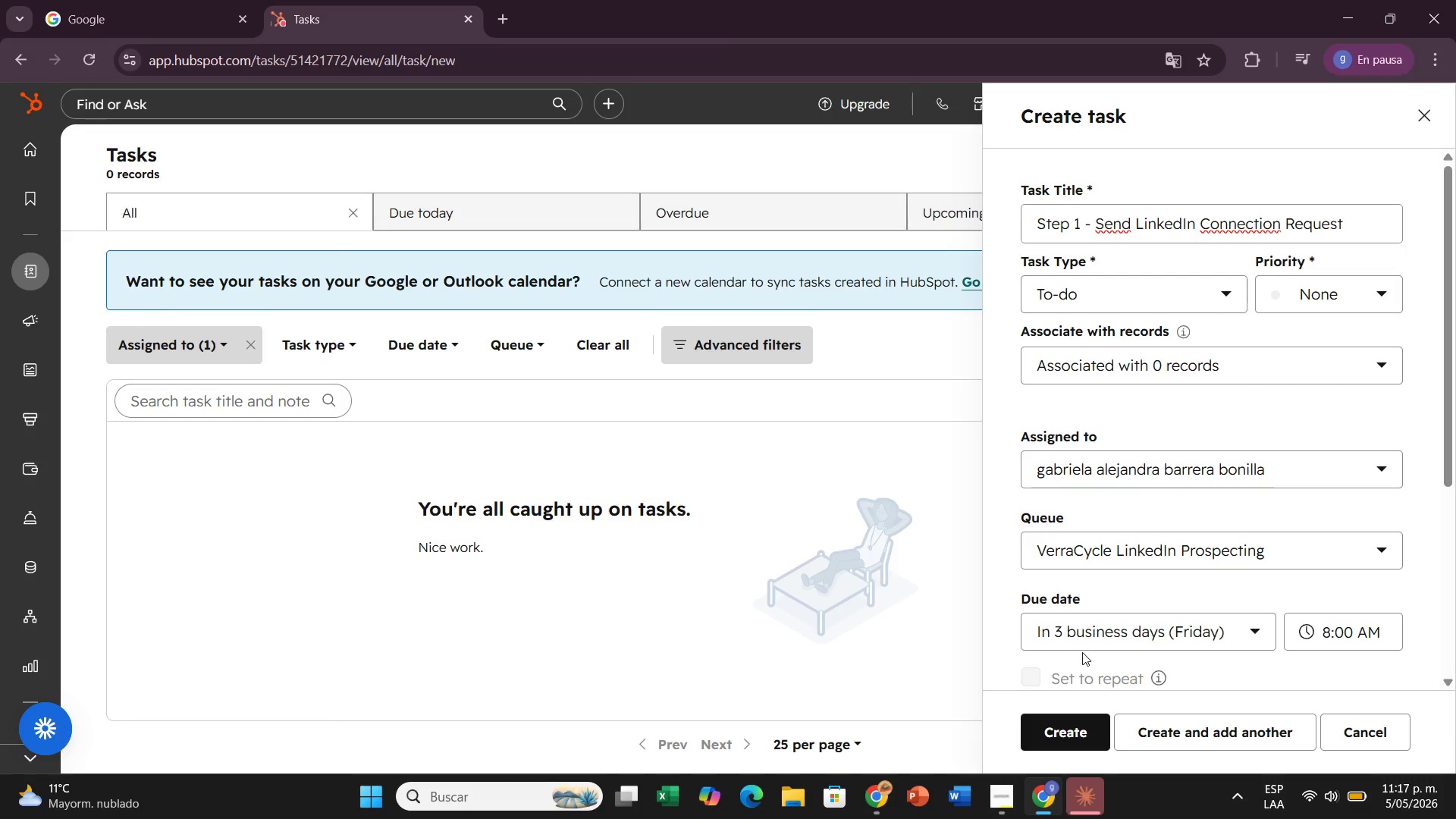 
scroll: coordinate [1072, 582], scroll_direction: down, amount: 4.0
 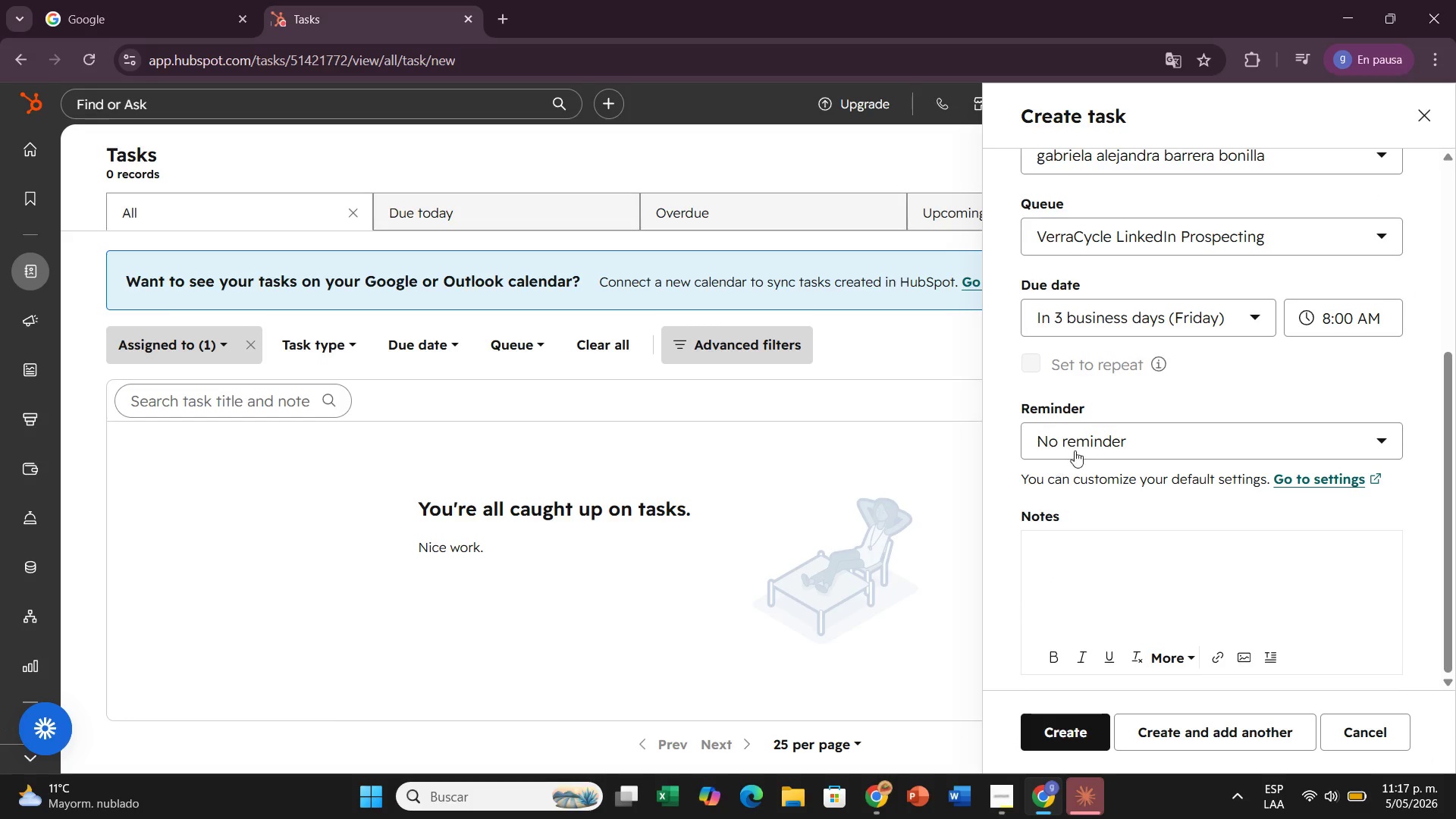 
scroll: coordinate [1082, 435], scroll_direction: up, amount: 2.0
 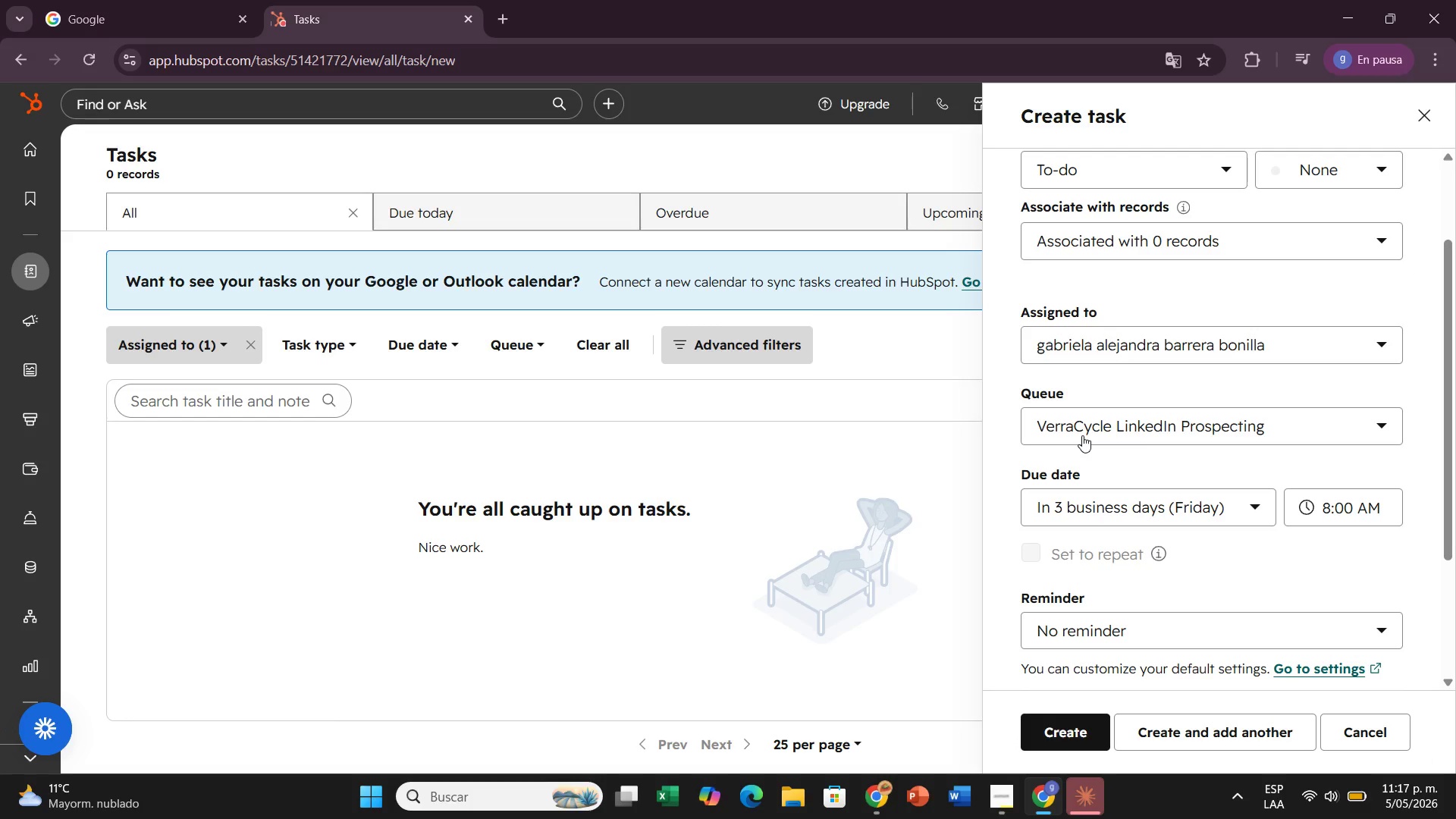 
scroll: coordinate [1064, 467], scroll_direction: down, amount: 3.0
 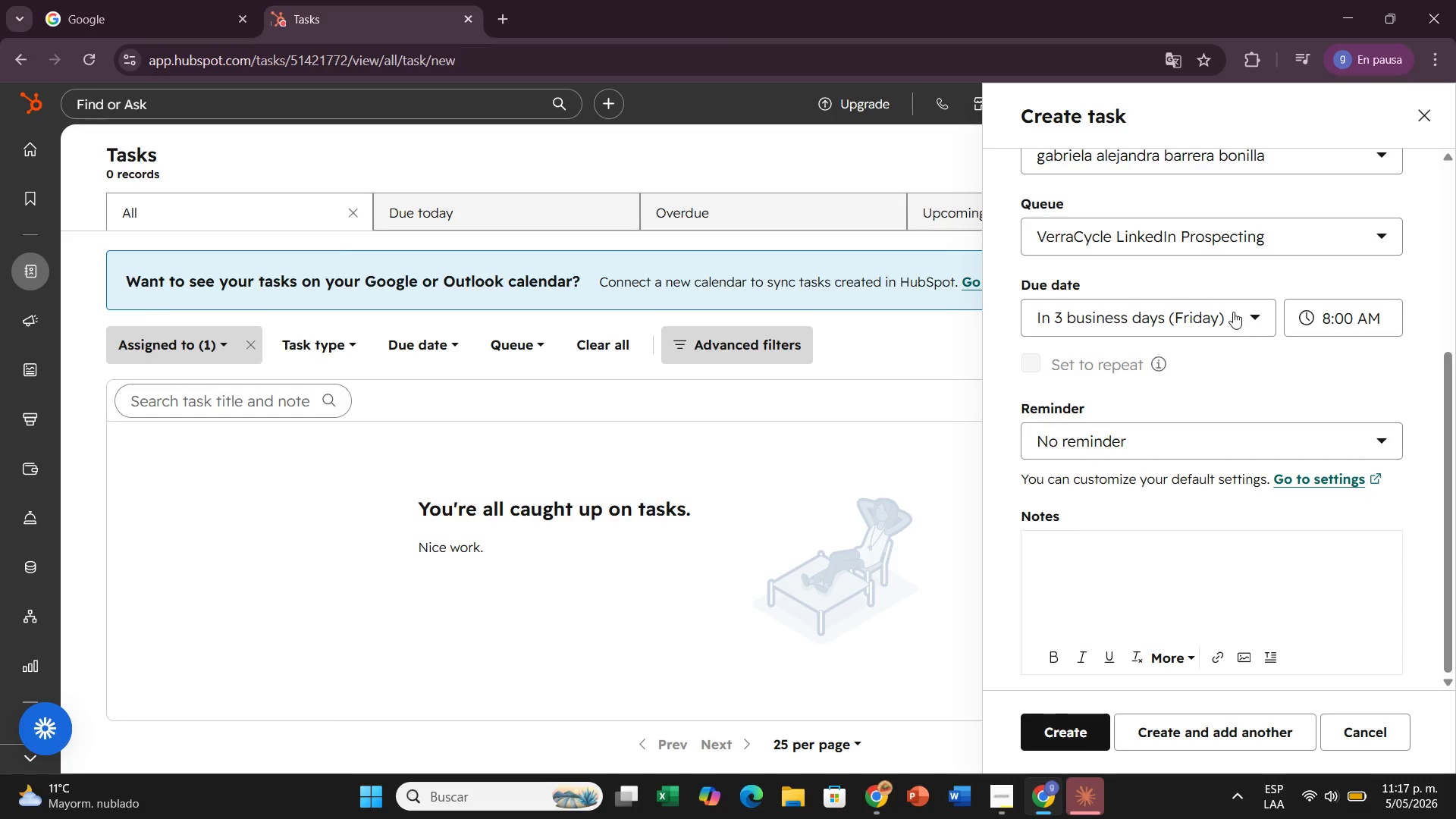 
left_click([1227, 305])
 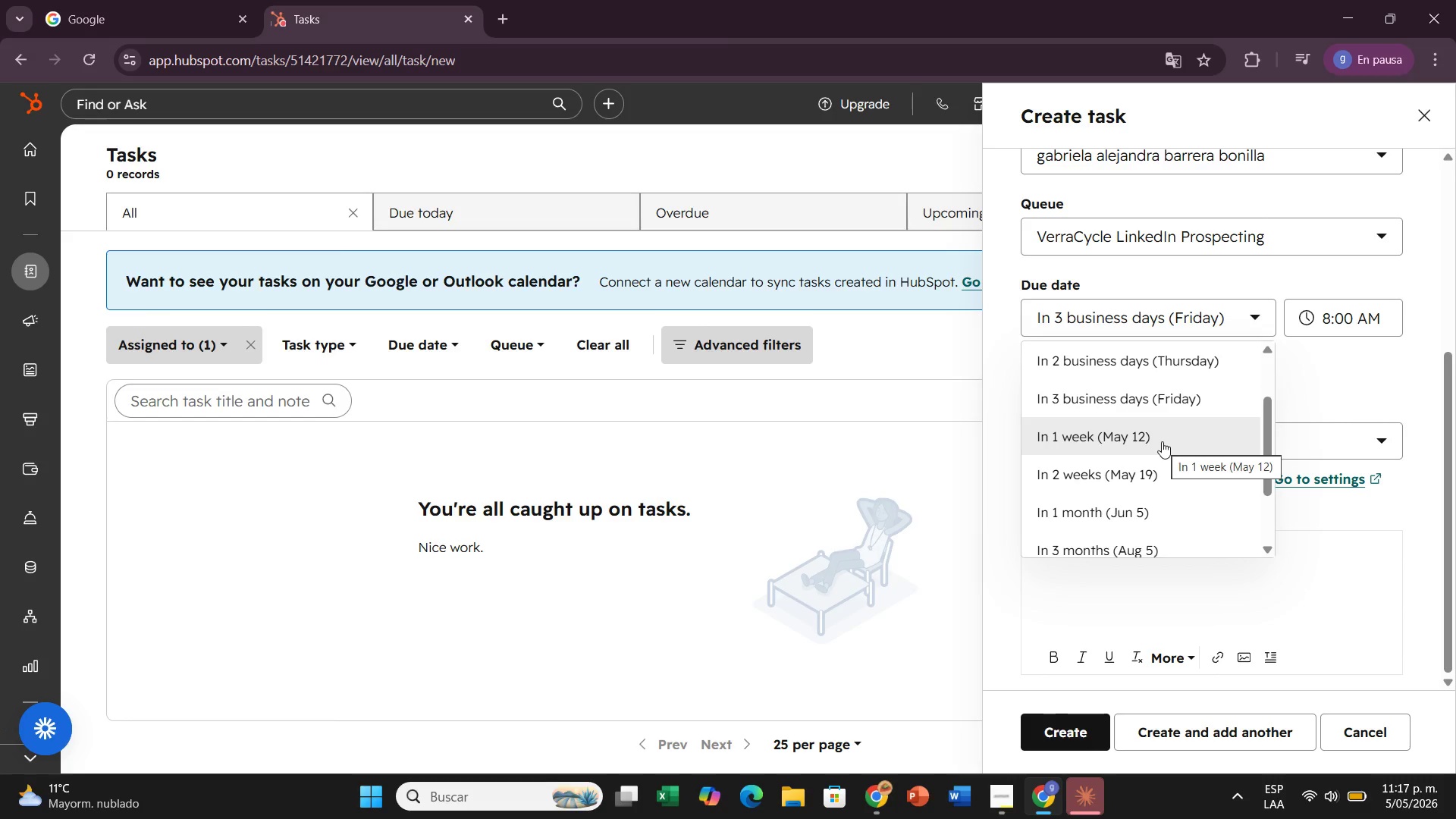 
scroll: coordinate [1159, 451], scroll_direction: down, amount: 2.0
 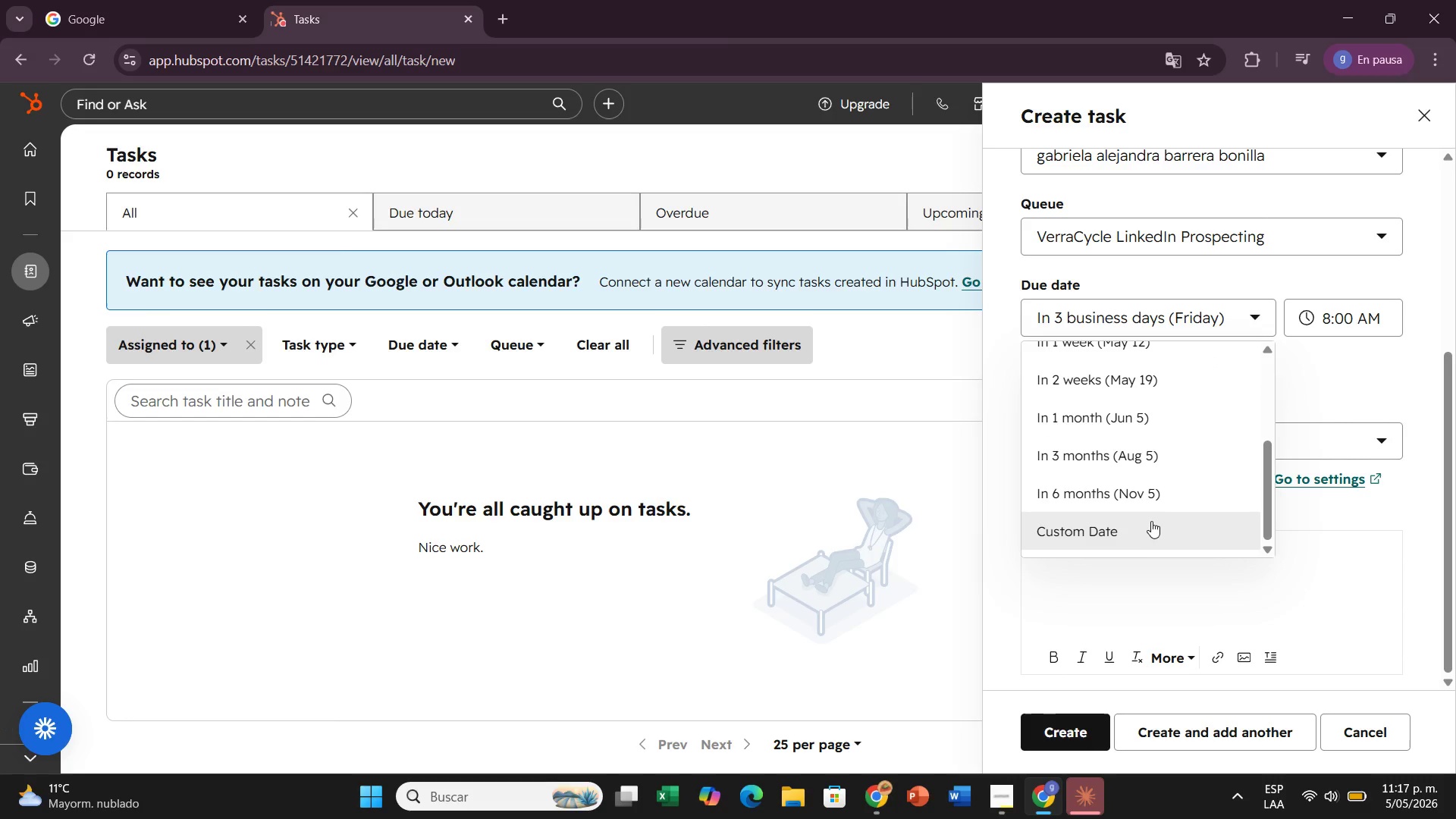 
scroll: coordinate [1143, 507], scroll_direction: up, amount: 3.0
 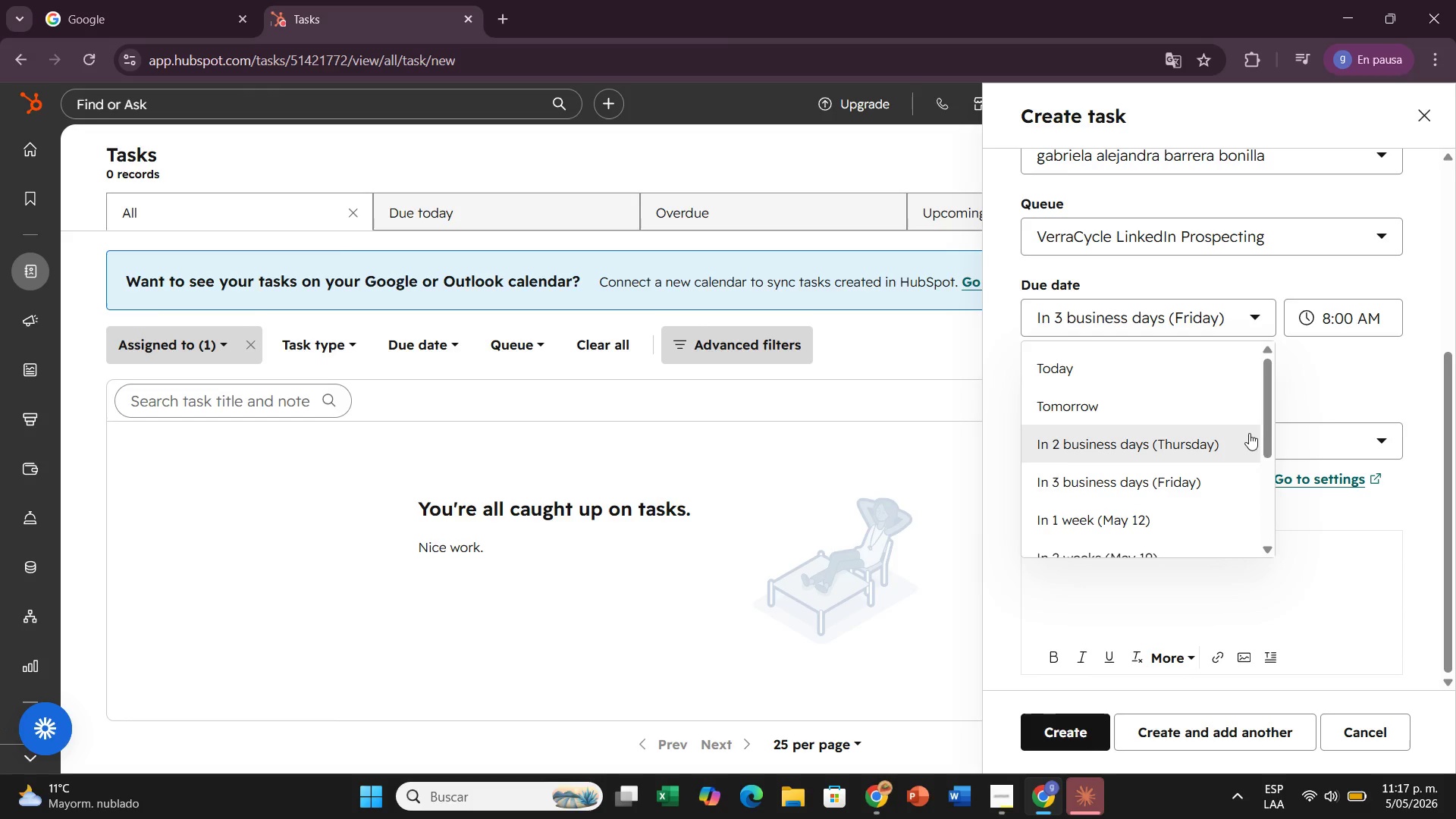 
wait(8.92)
 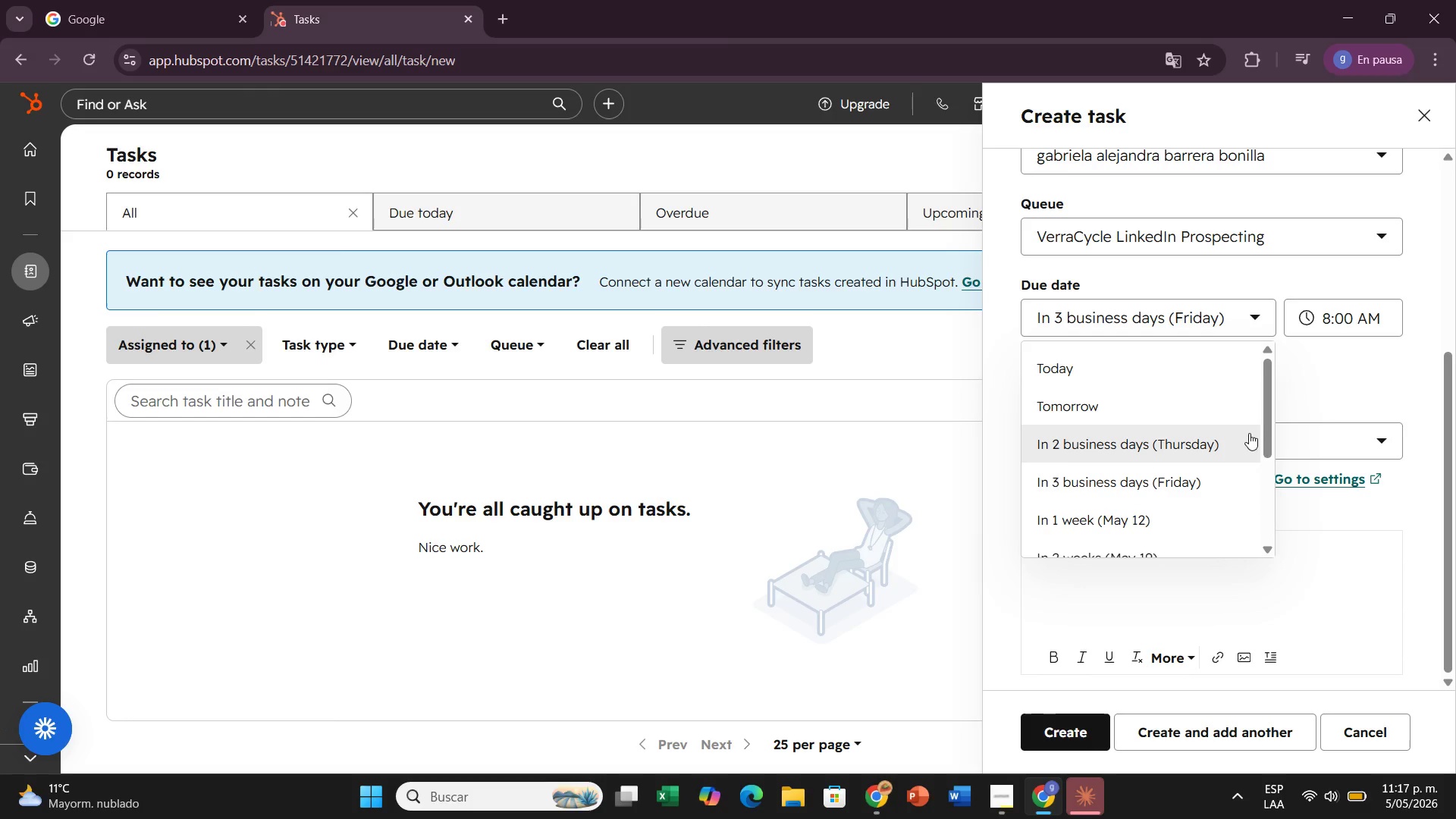 
left_click([1173, 416])
 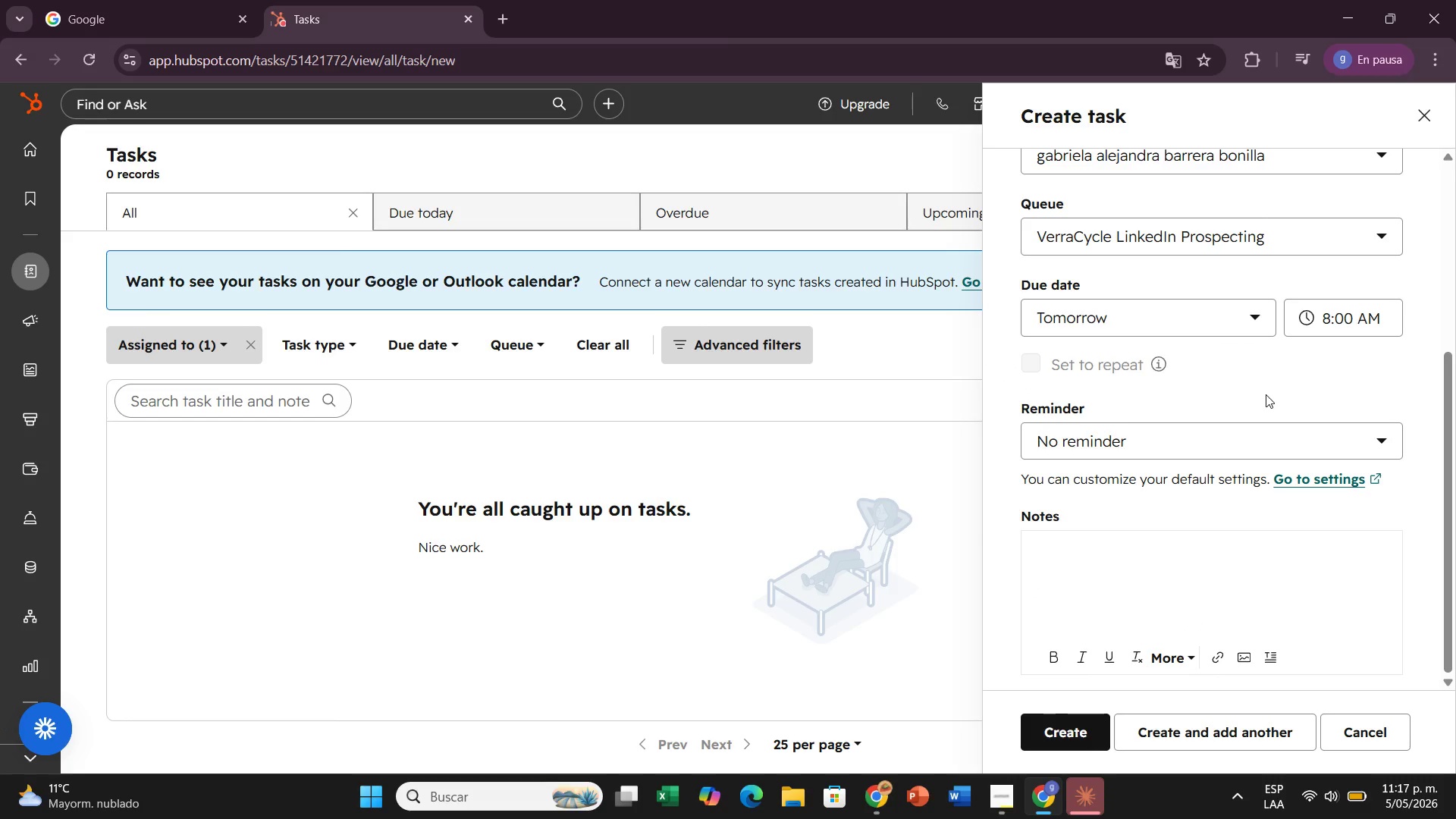 
scroll: coordinate [1213, 366], scroll_direction: up, amount: 4.0
 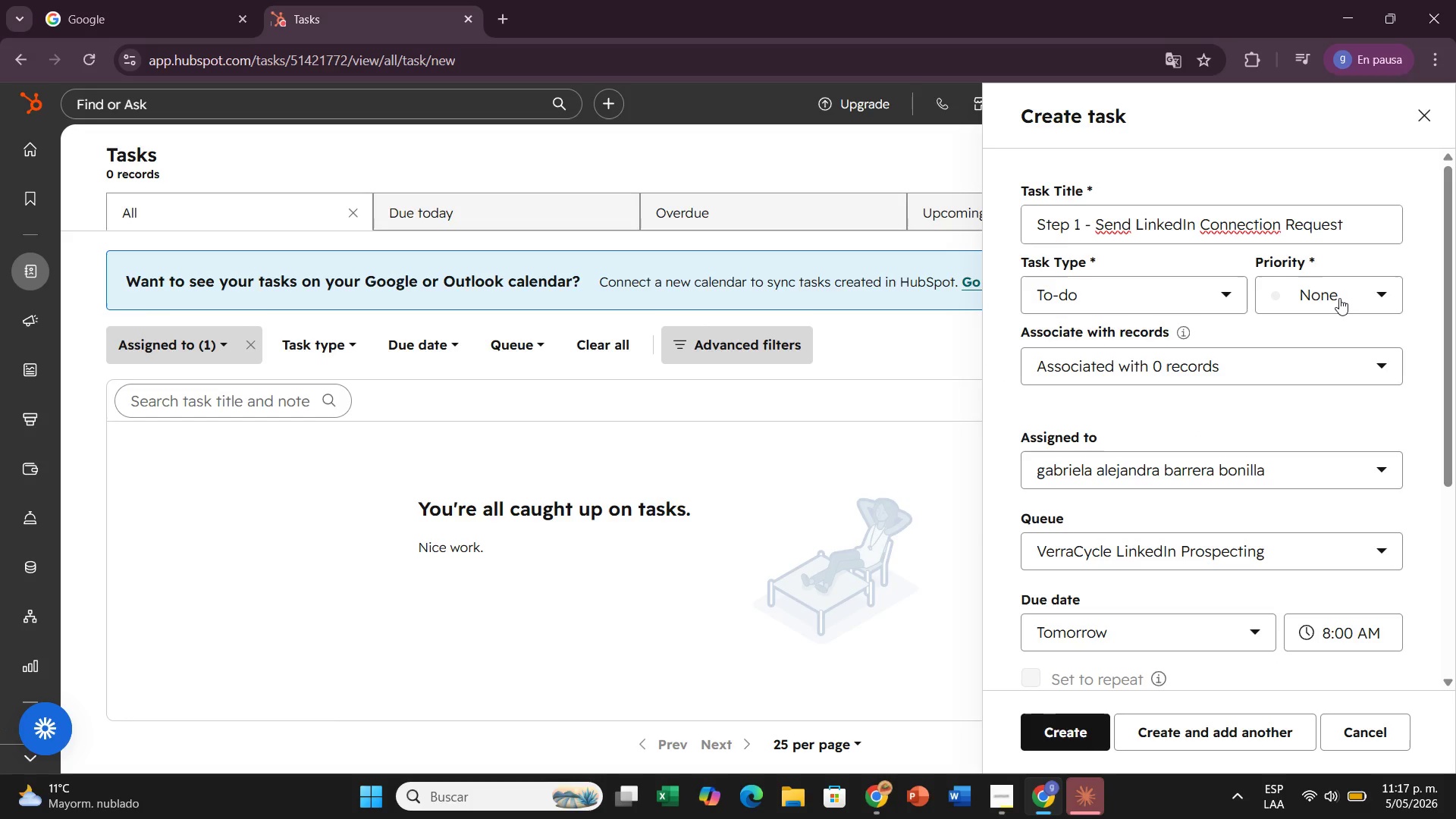 
left_click([1339, 298])
 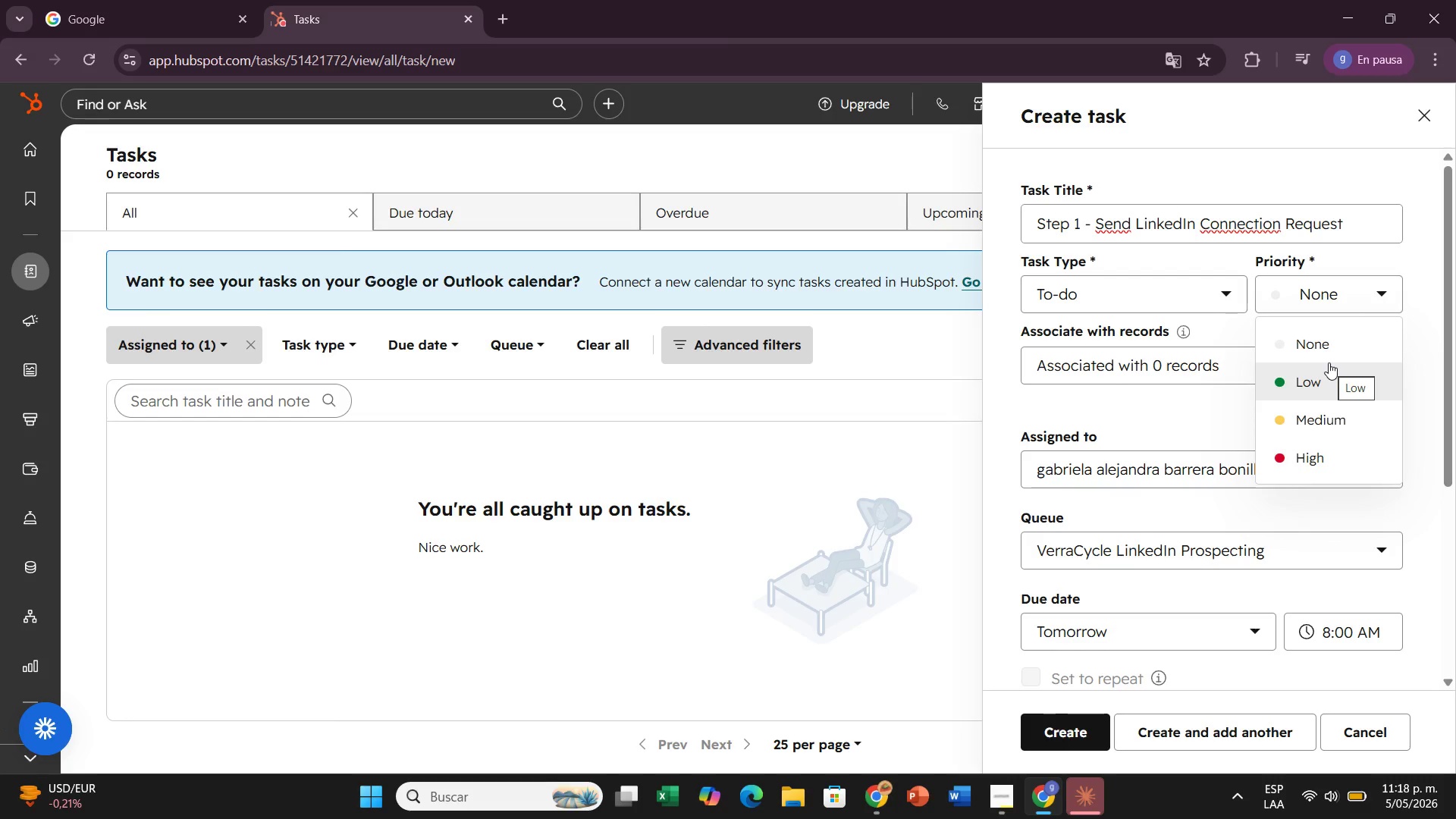 
wait(42.95)
 